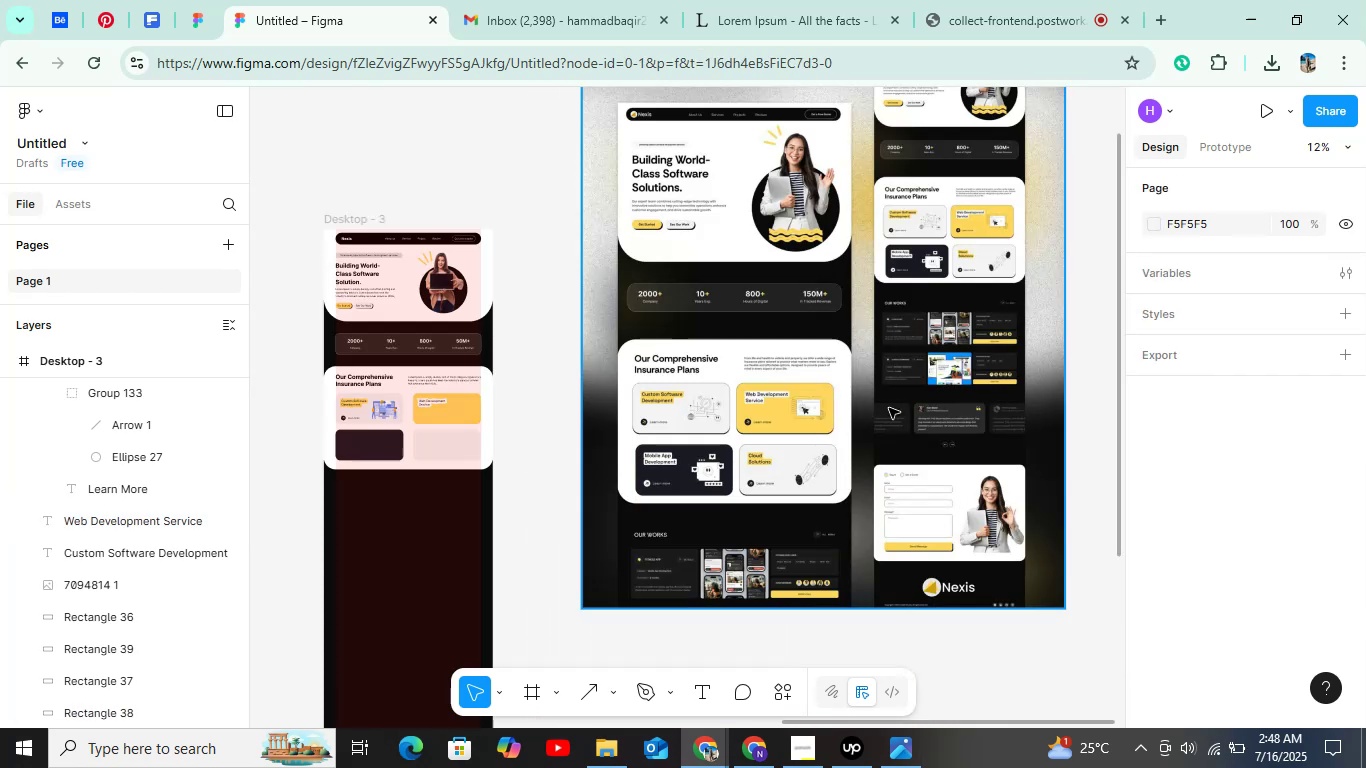 
key(Shift+ShiftLeft)
 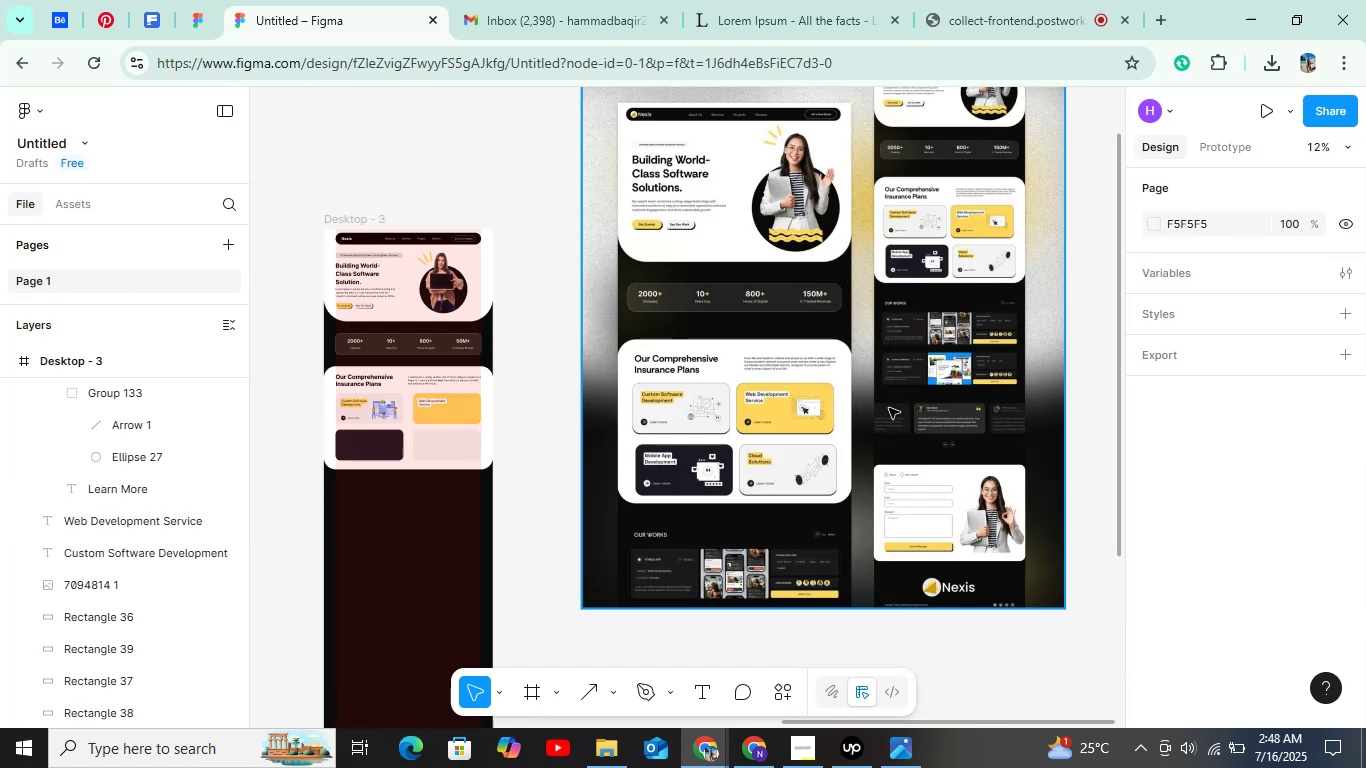 
key(Shift+ShiftLeft)
 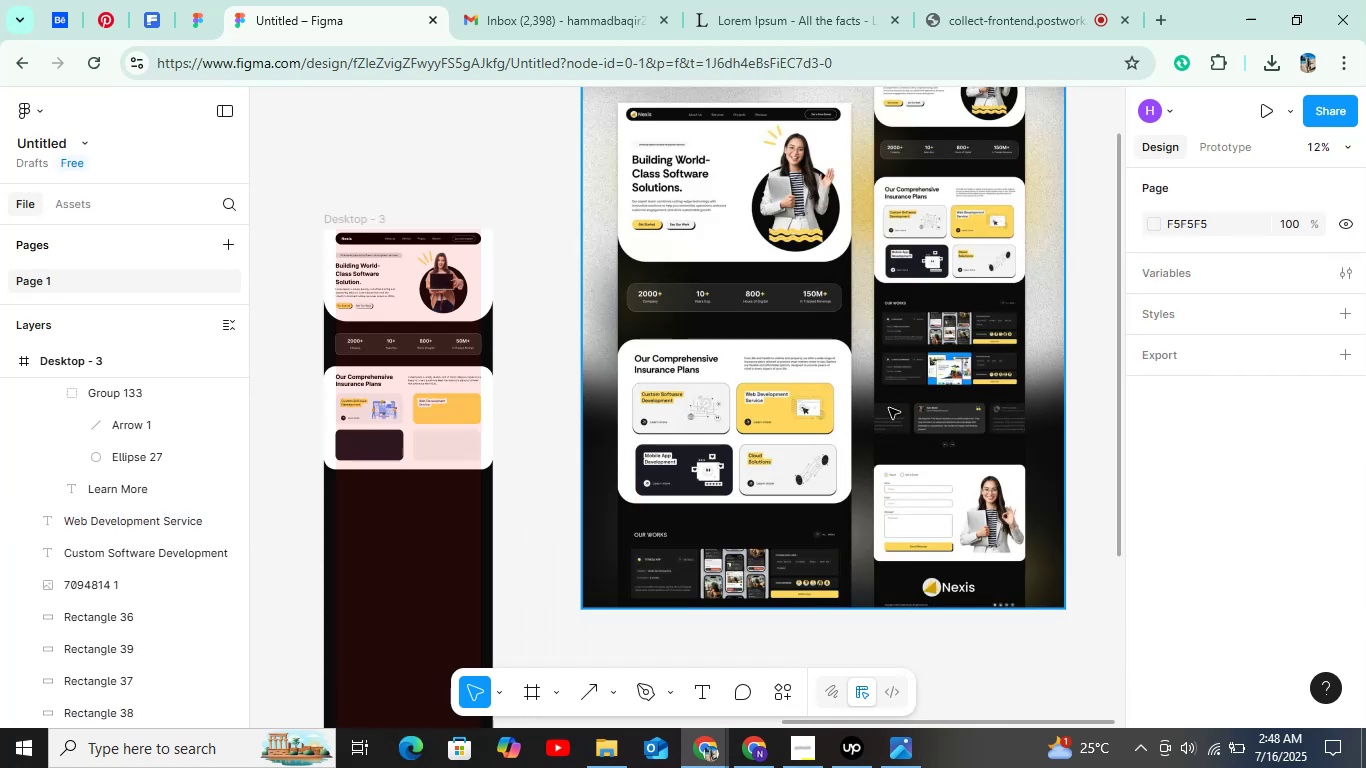 
key(Shift+ShiftLeft)
 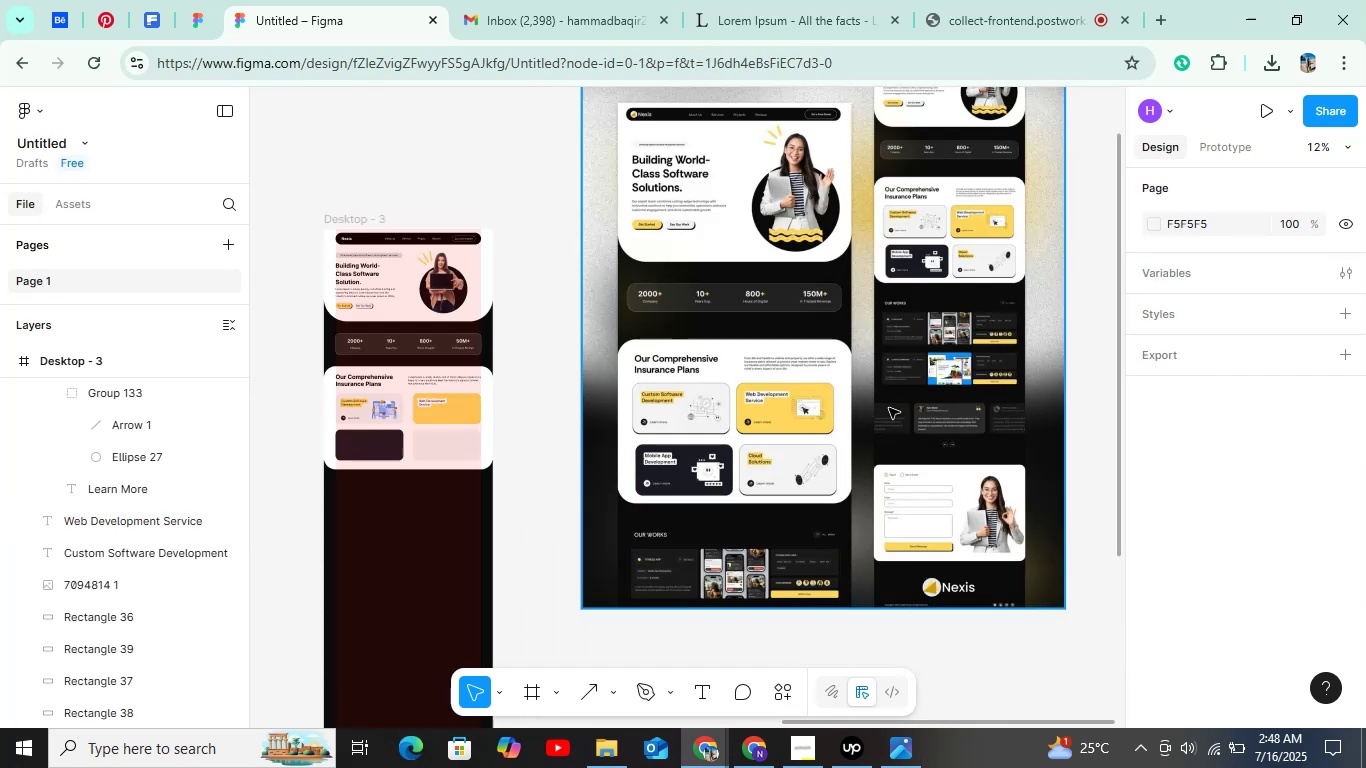 
key(Shift+ShiftLeft)
 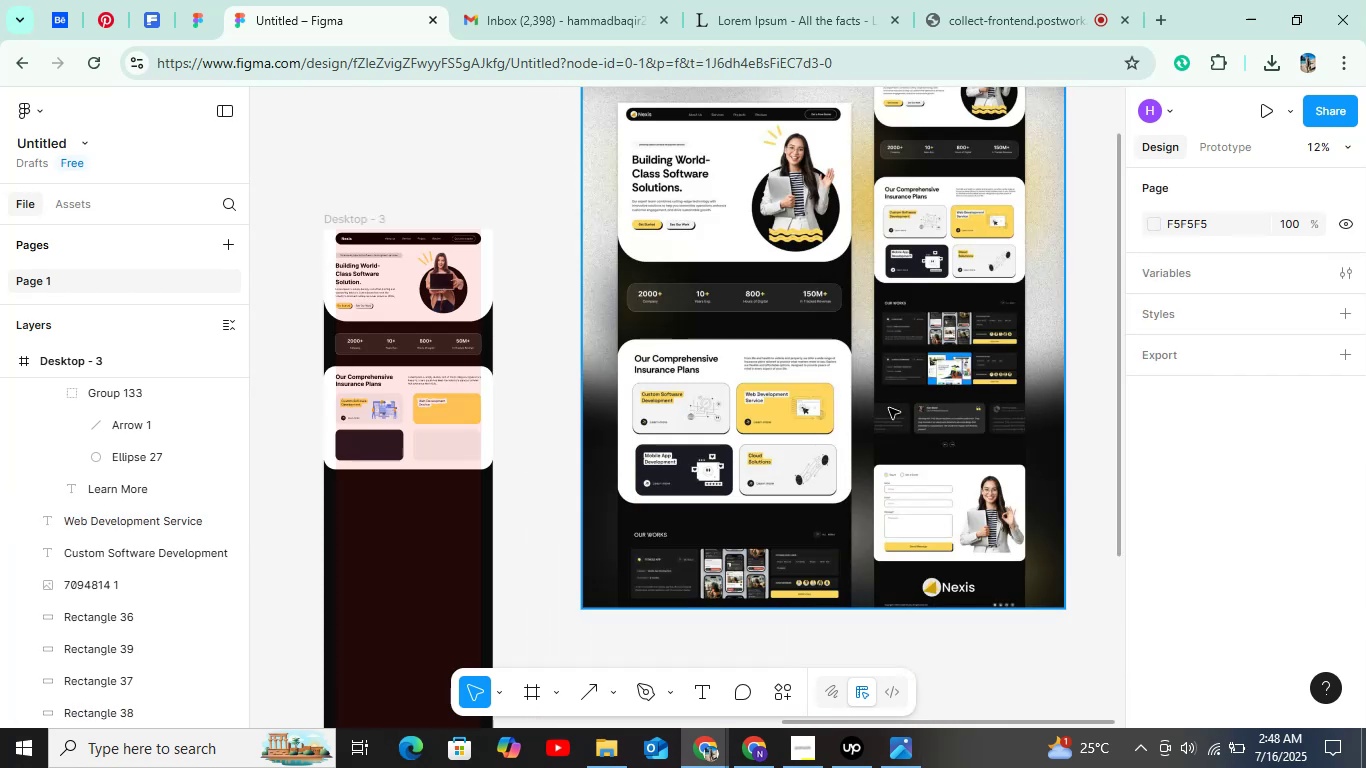 
key(Shift+ShiftLeft)
 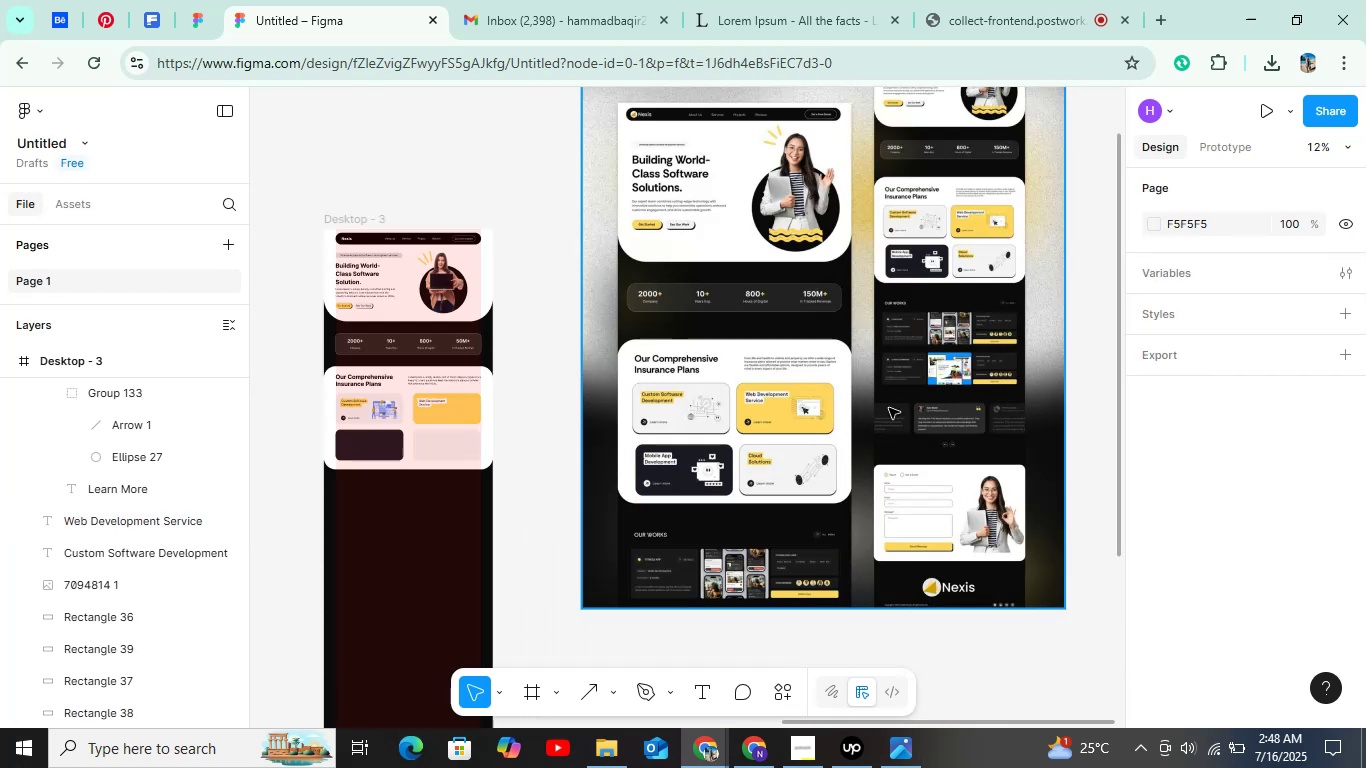 
key(Shift+ShiftLeft)
 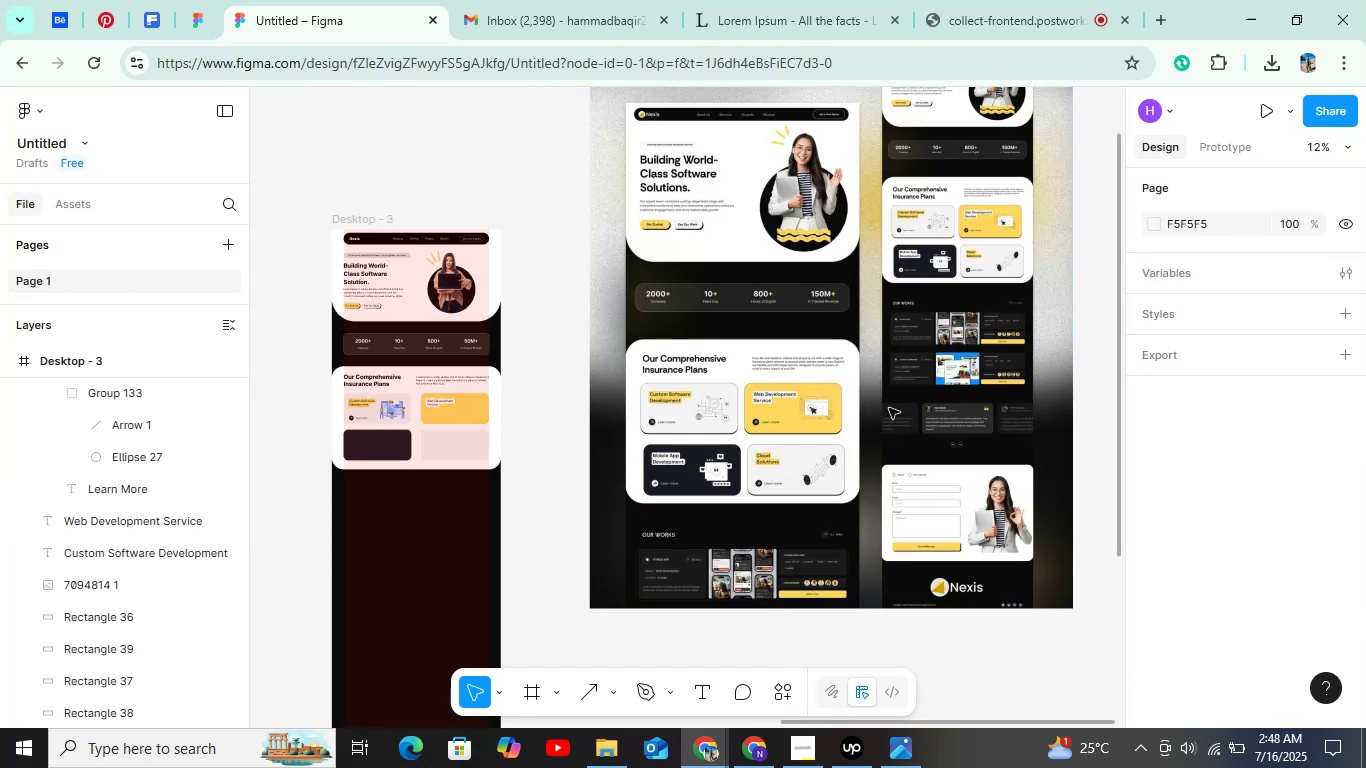 
key(Shift+ShiftLeft)
 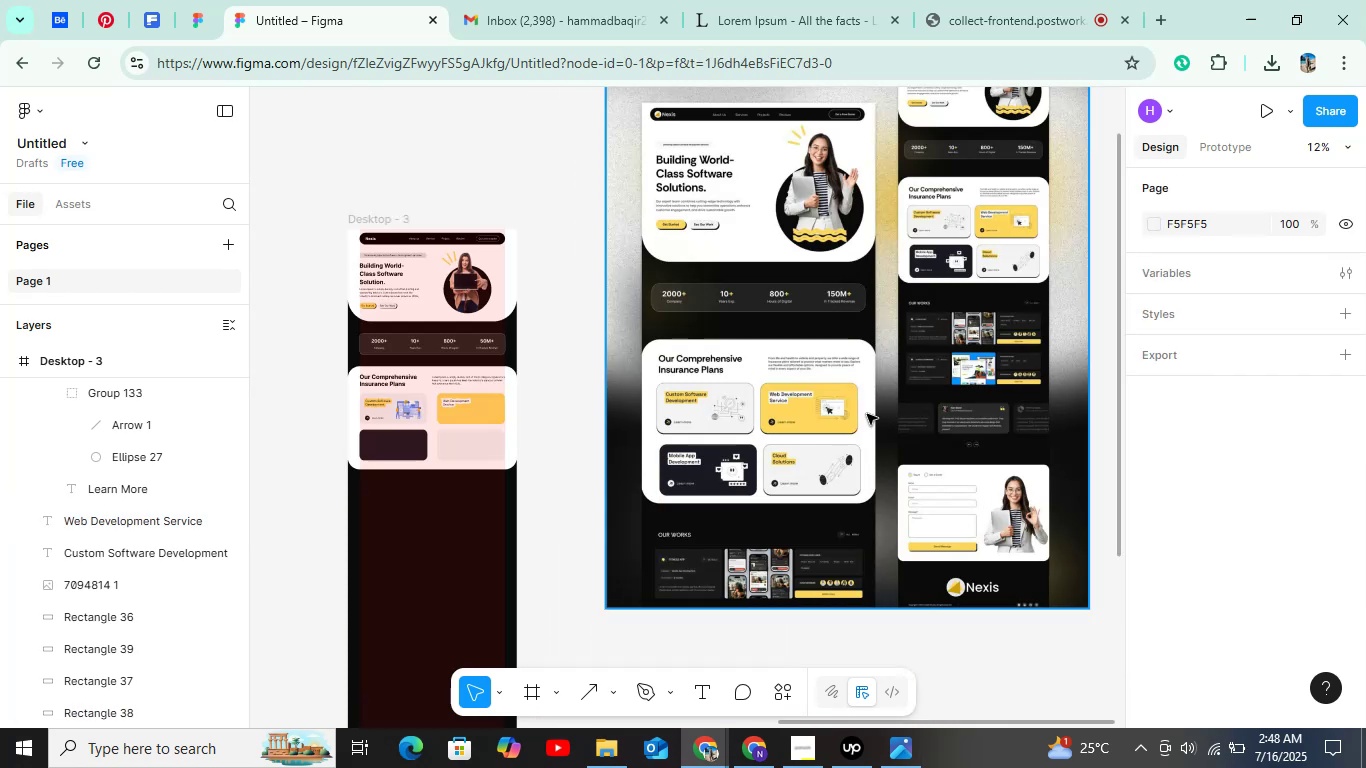 
hold_key(key=ShiftLeft, duration=3.11)
hold_key(key=ControlLeft, duration=1.53)
scroll: coordinate [815, 420], scroll_direction: up, amount: 5.0
 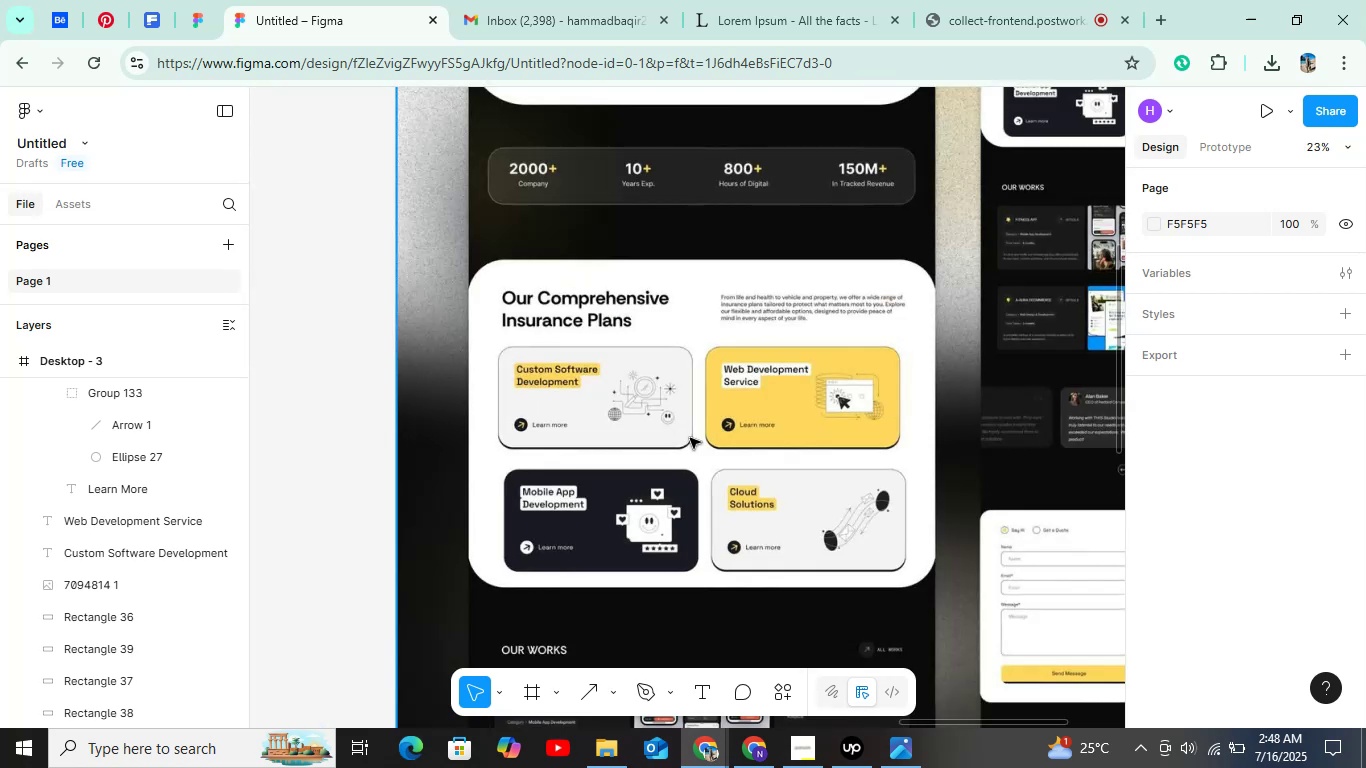 
hold_key(key=ControlLeft, duration=1.06)
 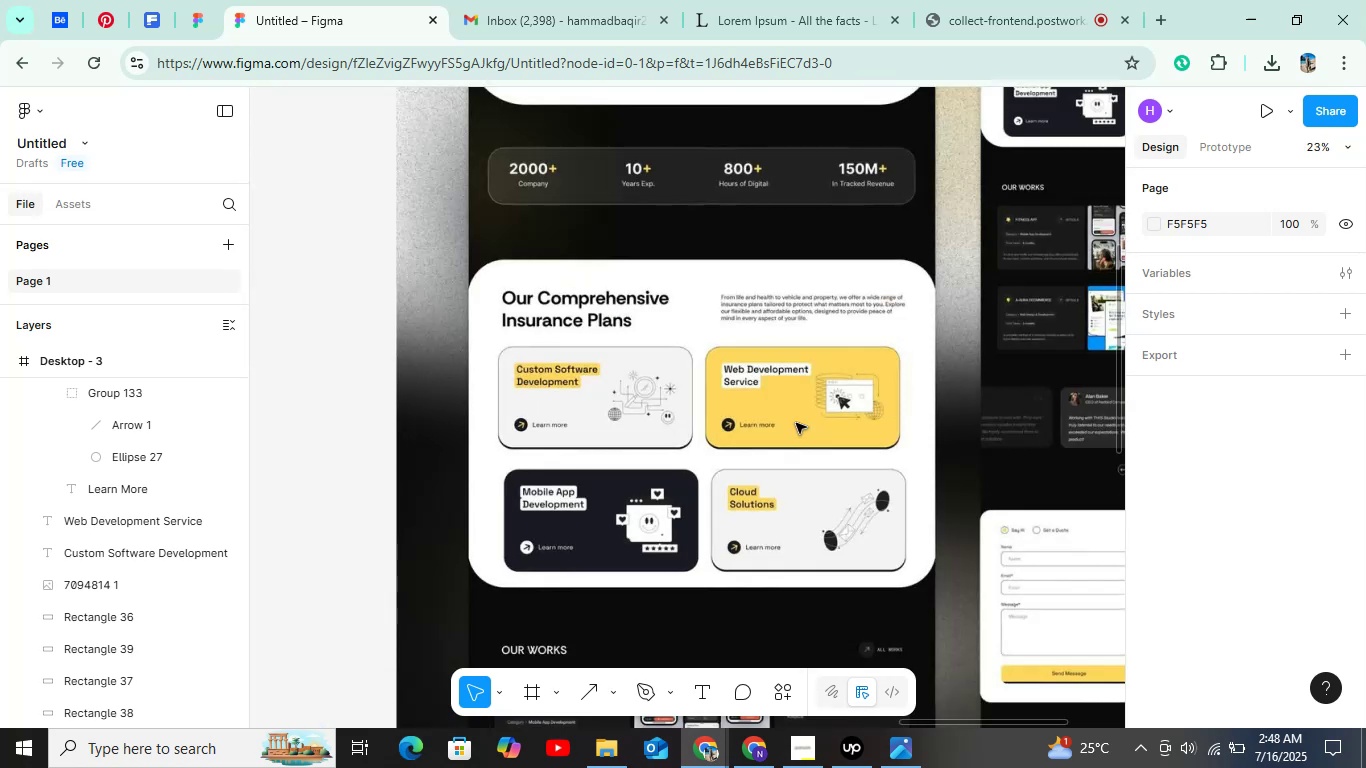 
hold_key(key=ShiftLeft, duration=0.43)
scroll: coordinate [688, 439], scroll_direction: up, amount: 5.0
 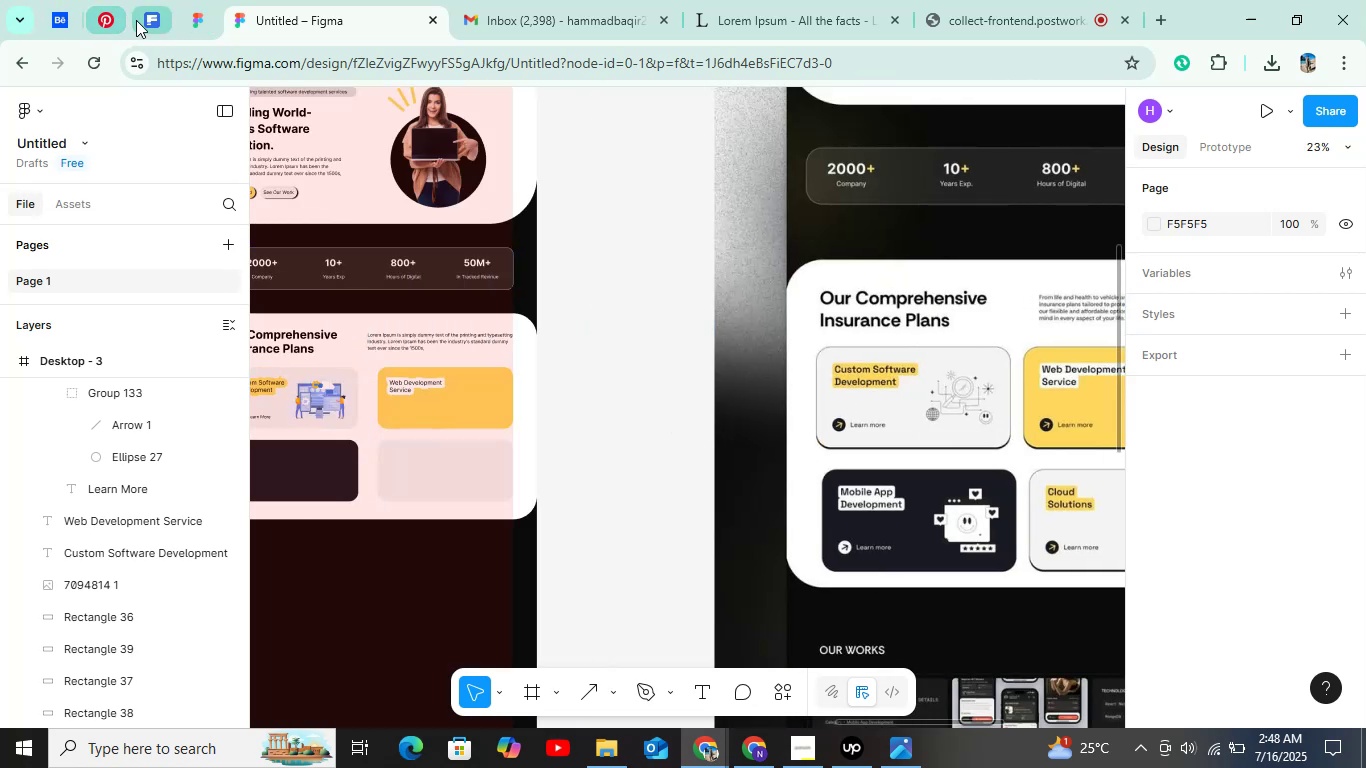 
left_click([136, 20])
 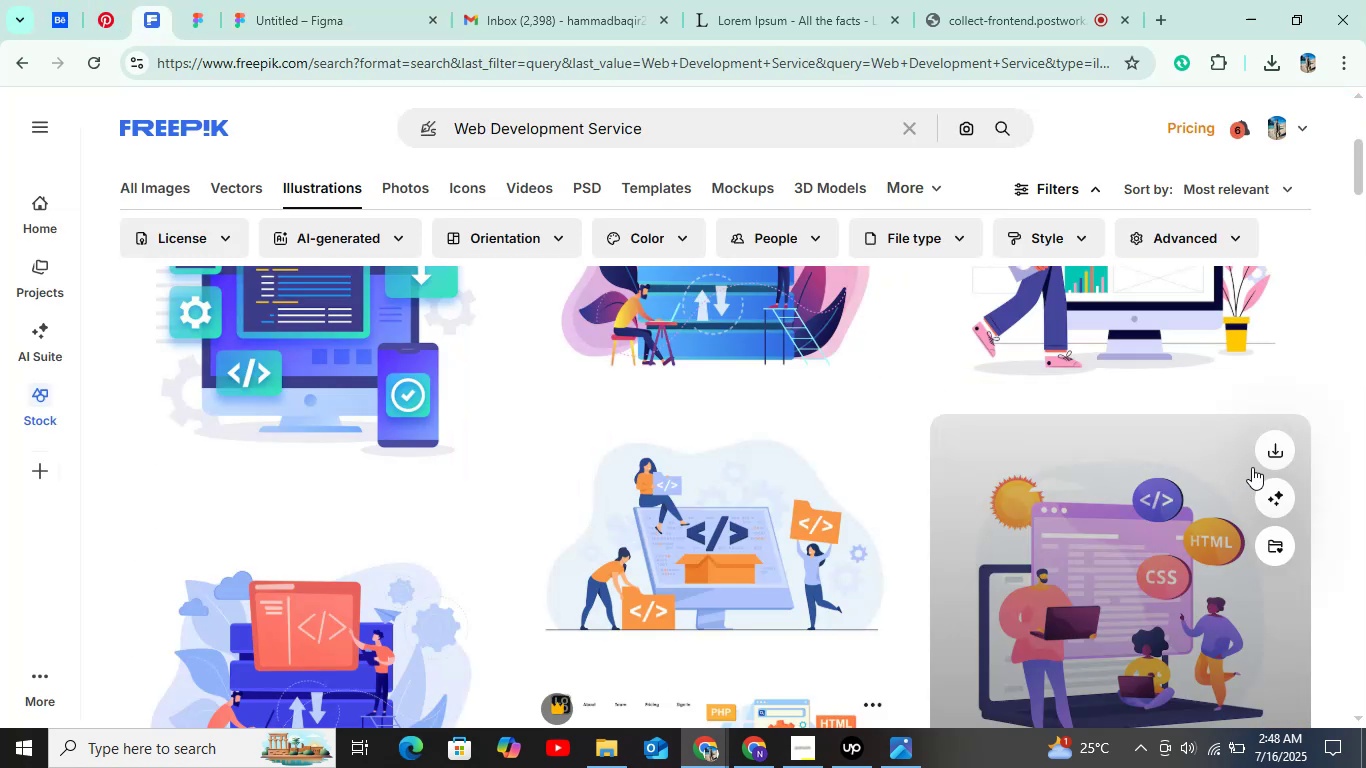 
left_click([1270, 444])
 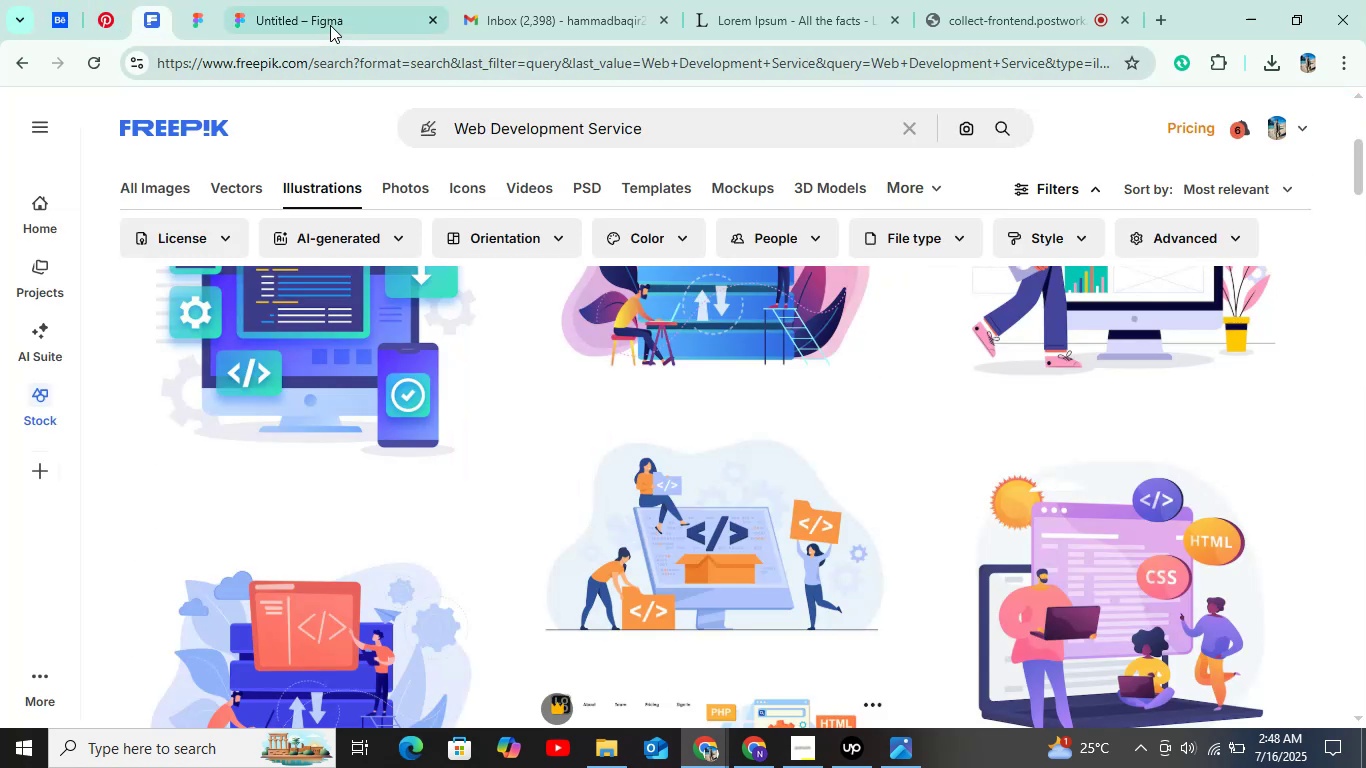 
left_click([330, 25])
 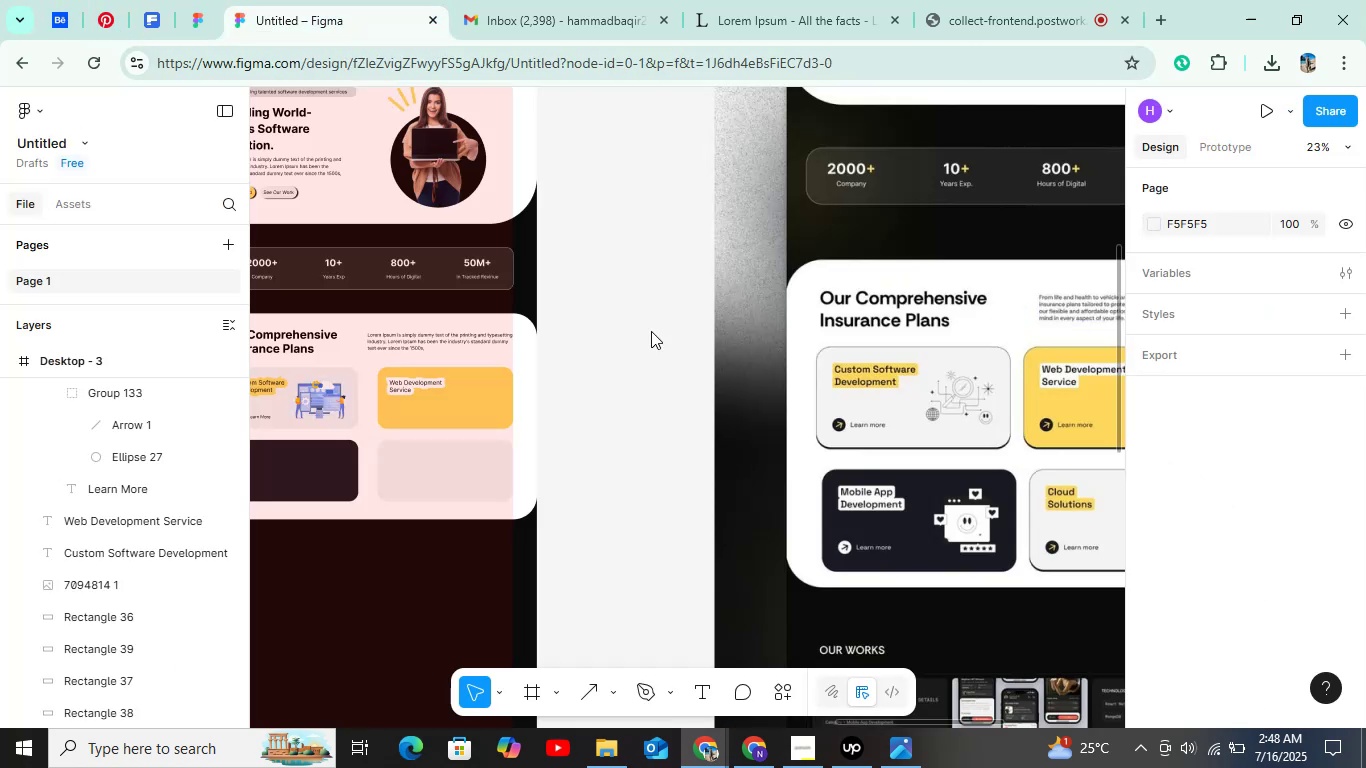 
hold_key(key=ControlLeft, duration=0.82)
scroll: coordinate [504, 437], scroll_direction: down, amount: 5.0
 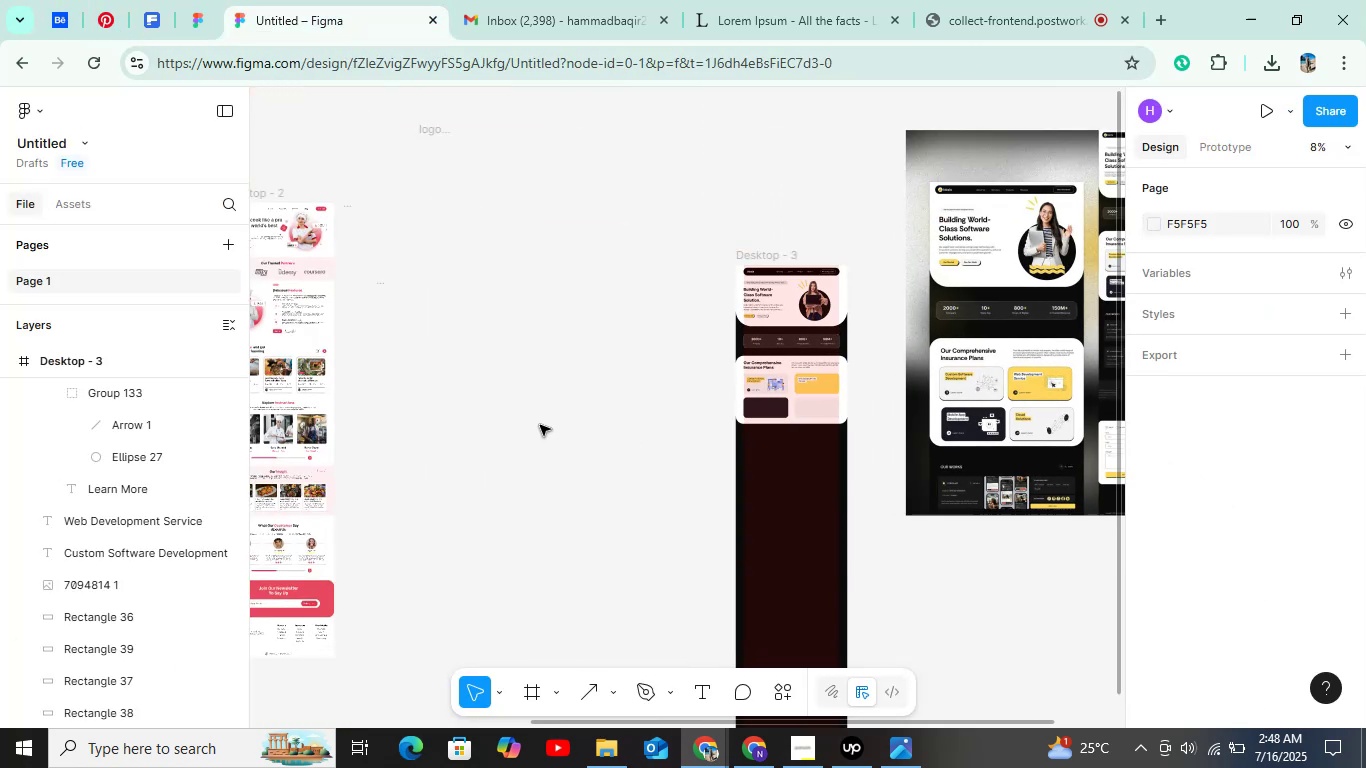 
hold_key(key=ShiftLeft, duration=0.44)
 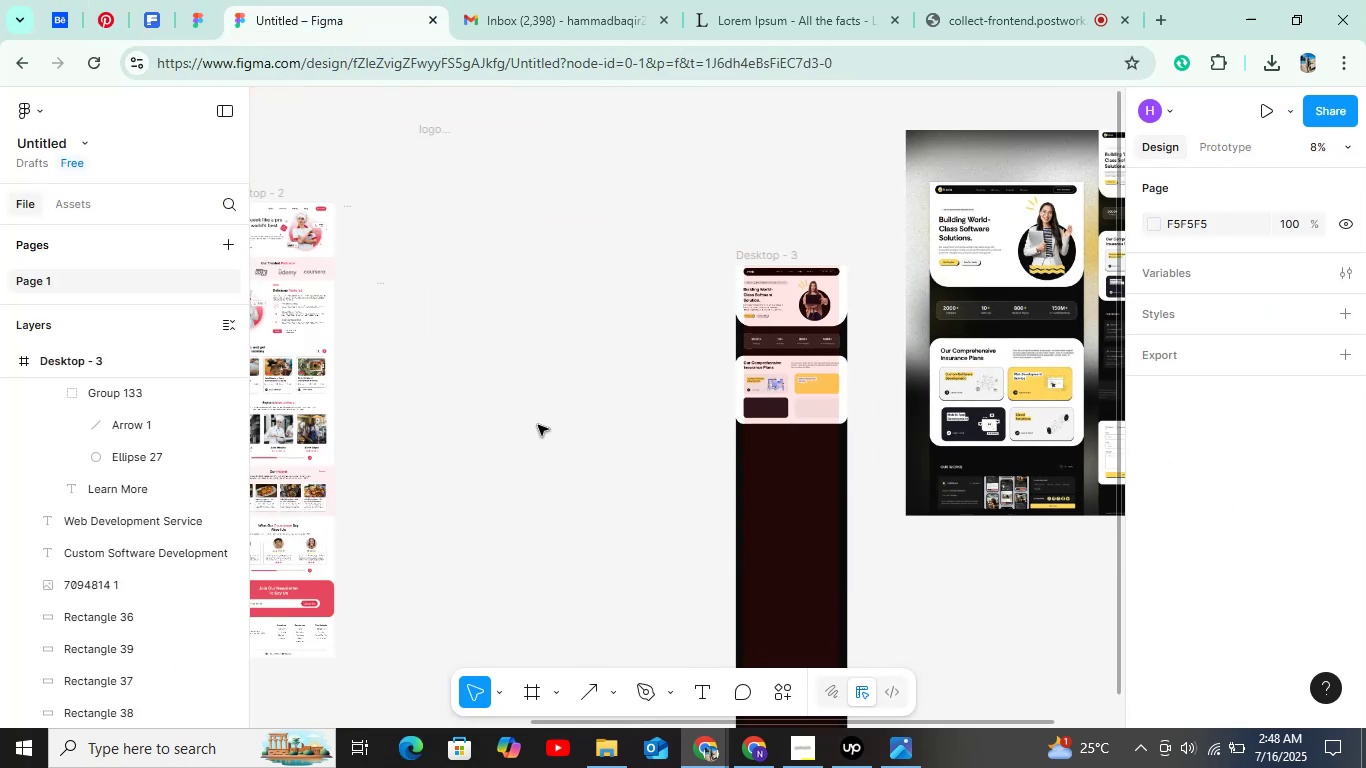 
hold_key(key=ControlLeft, duration=1.15)
scroll: coordinate [665, 426], scroll_direction: up, amount: 8.0
 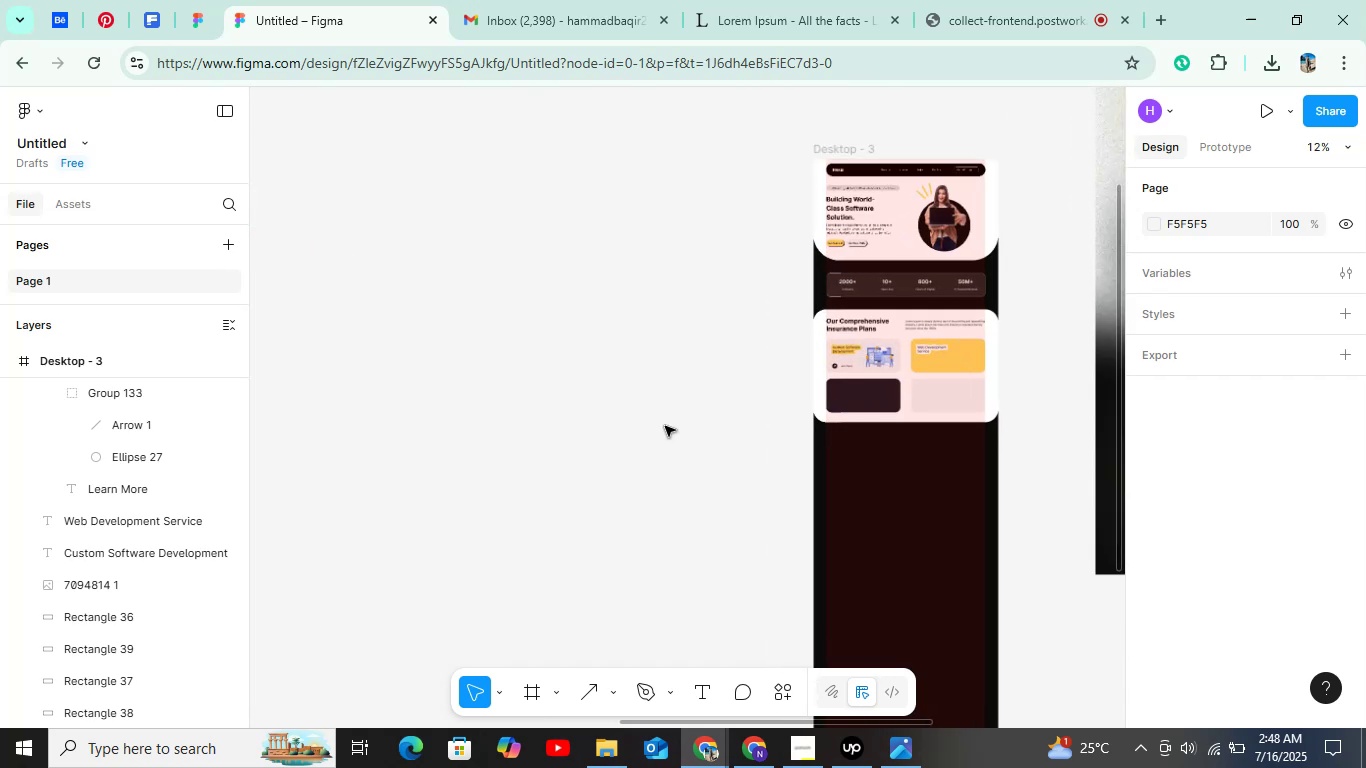 
wait(9.52)
 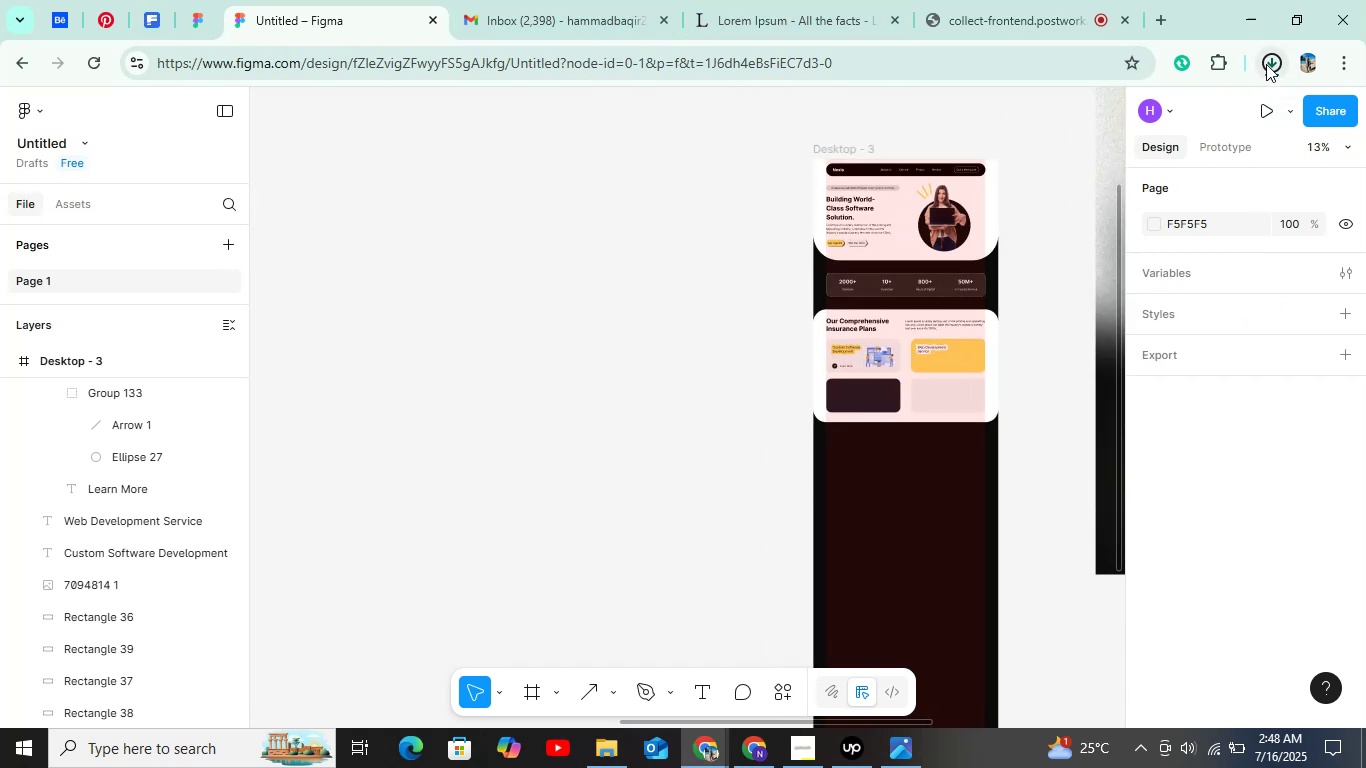 
left_click([1161, 110])
 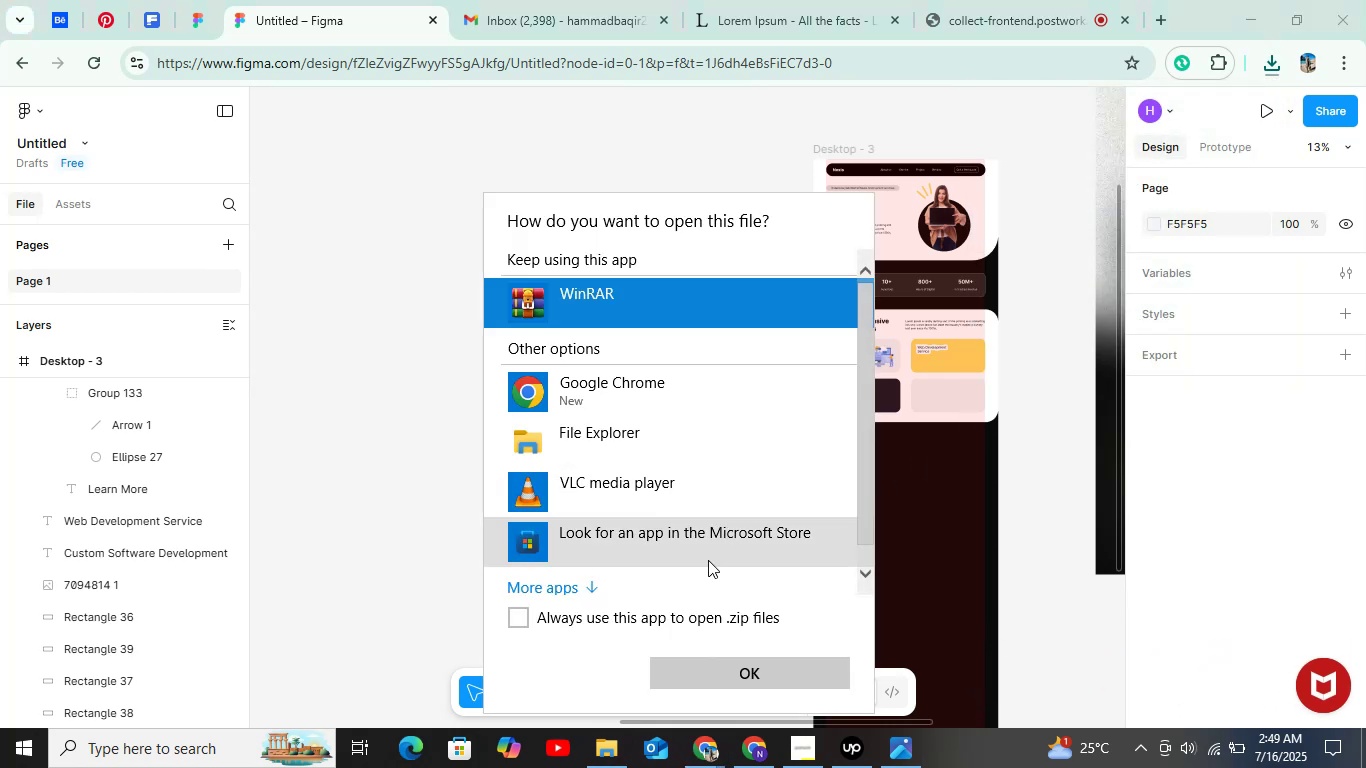 
left_click([685, 486])
 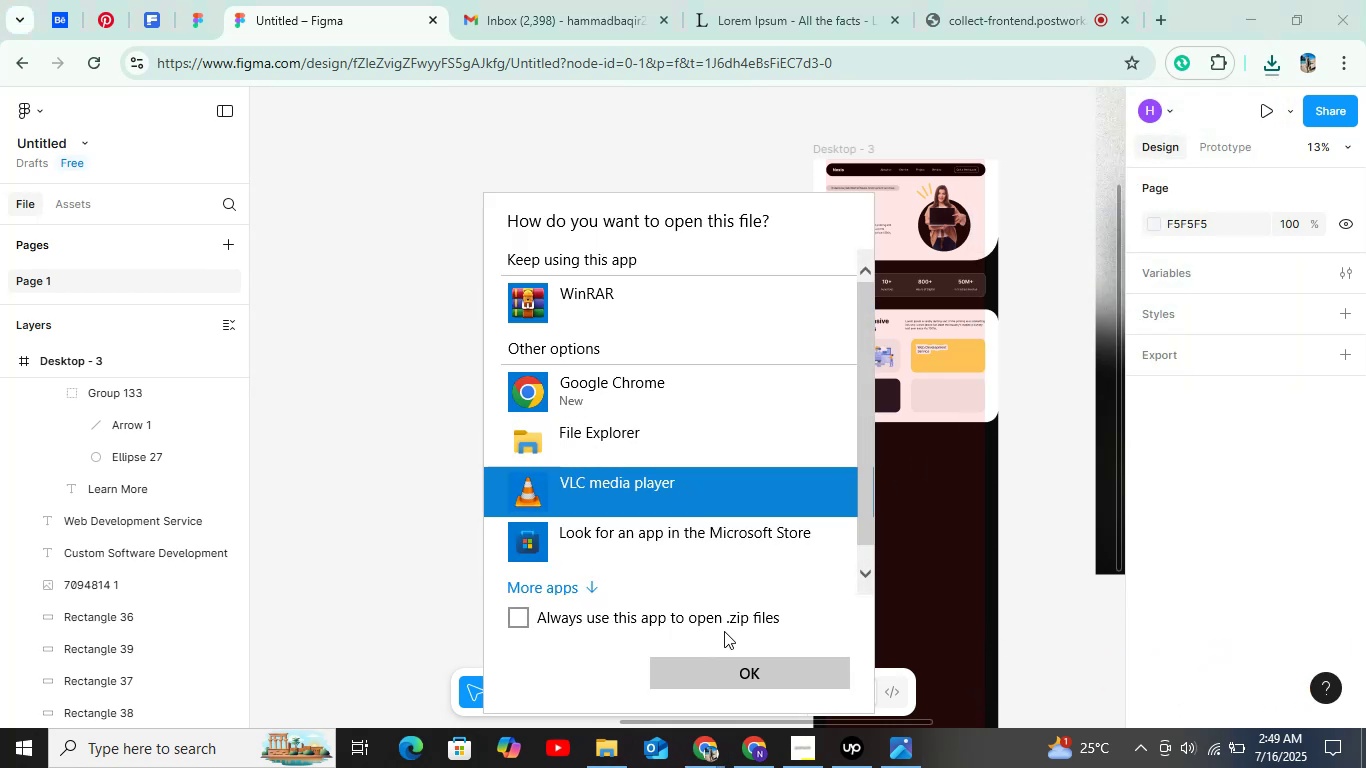 
double_click([658, 439])
 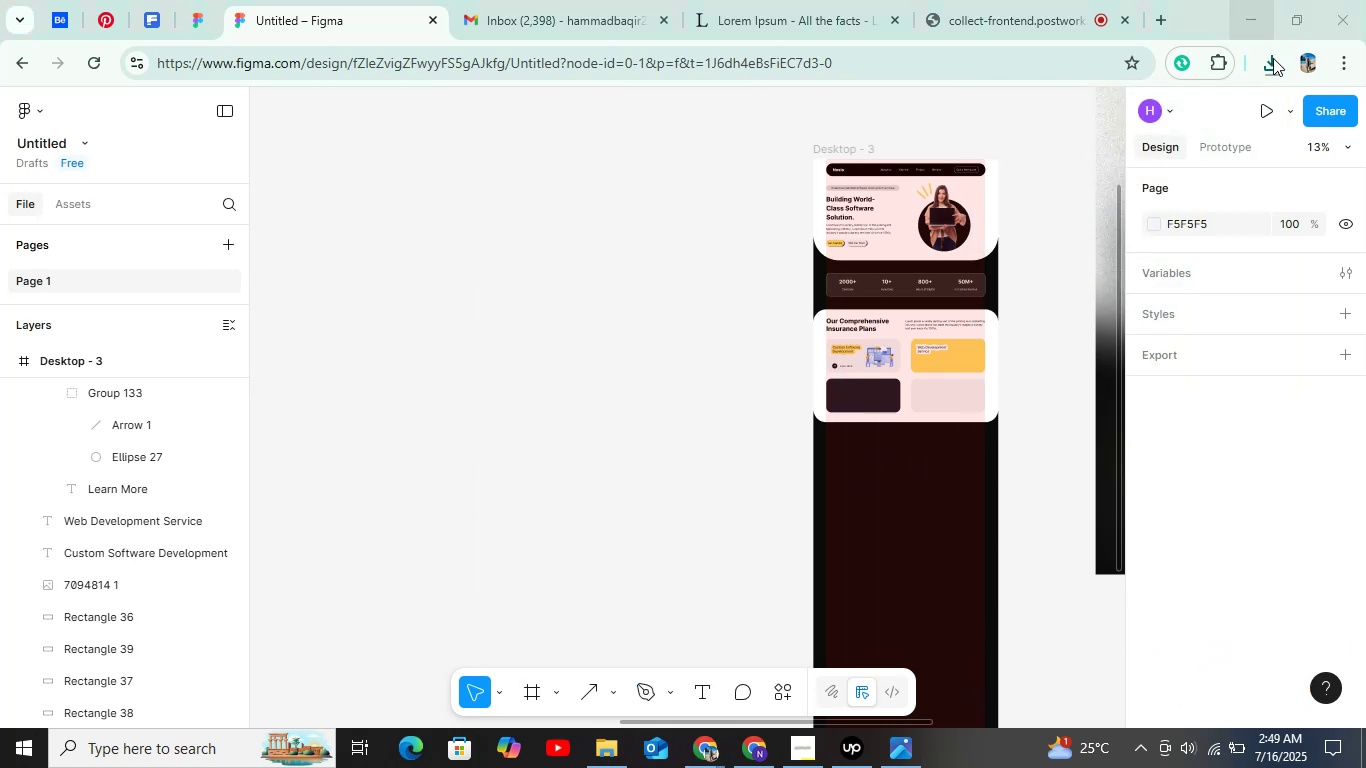 
left_click([1273, 60])
 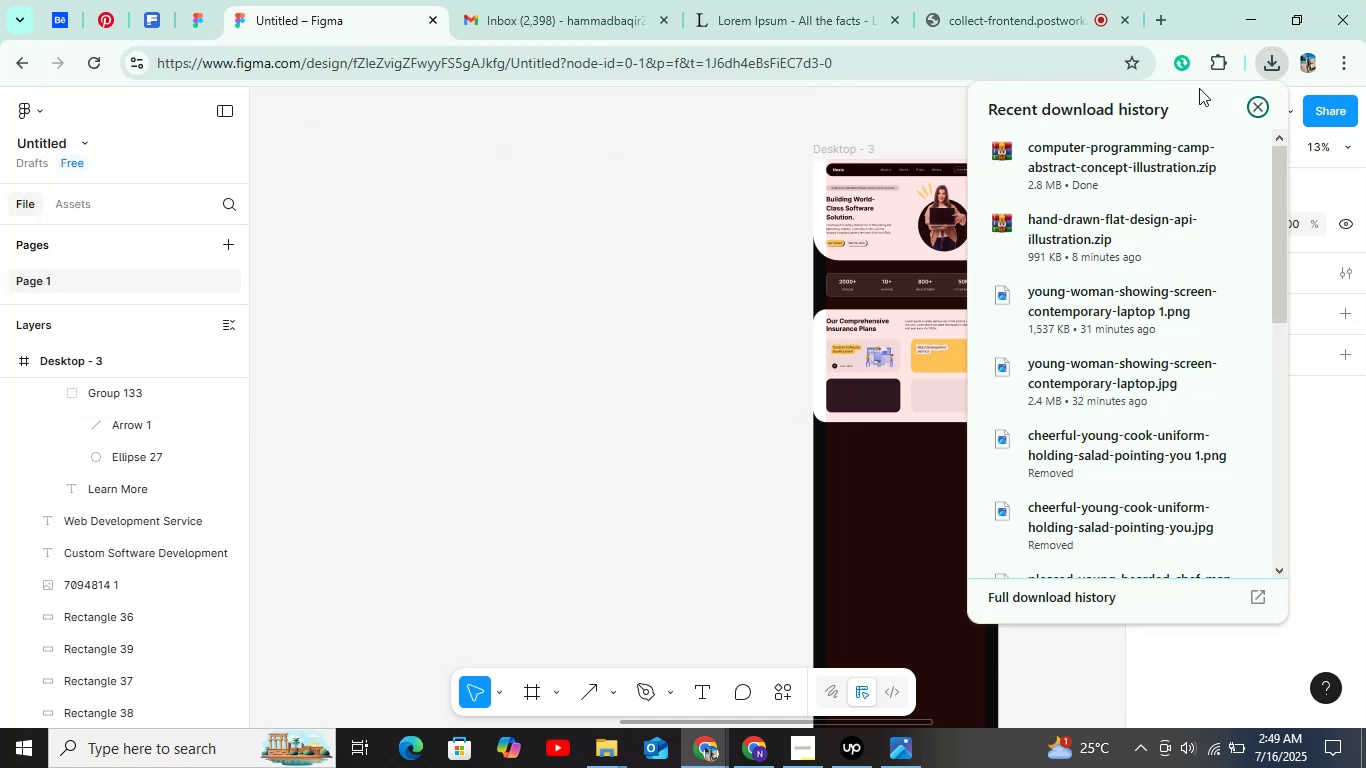 
left_click([1094, 147])
 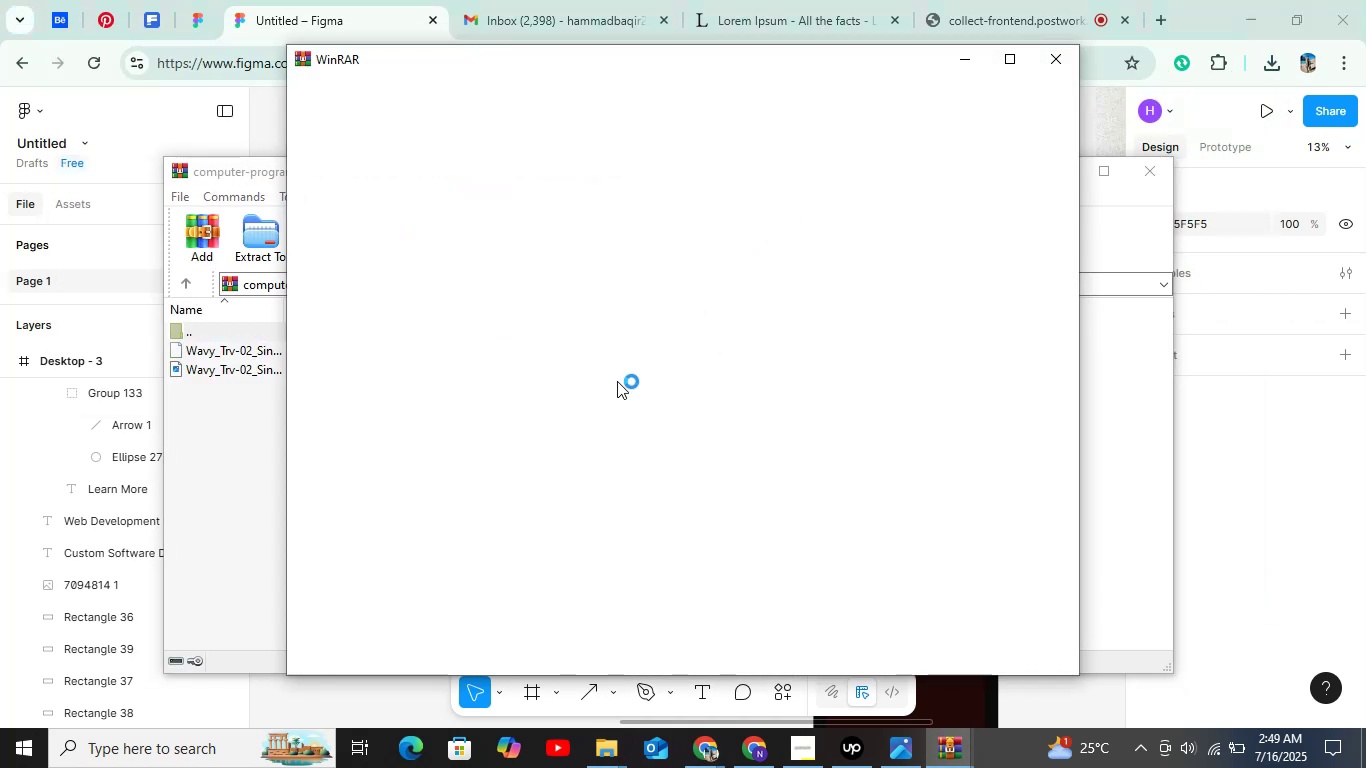 
left_click([1061, 59])
 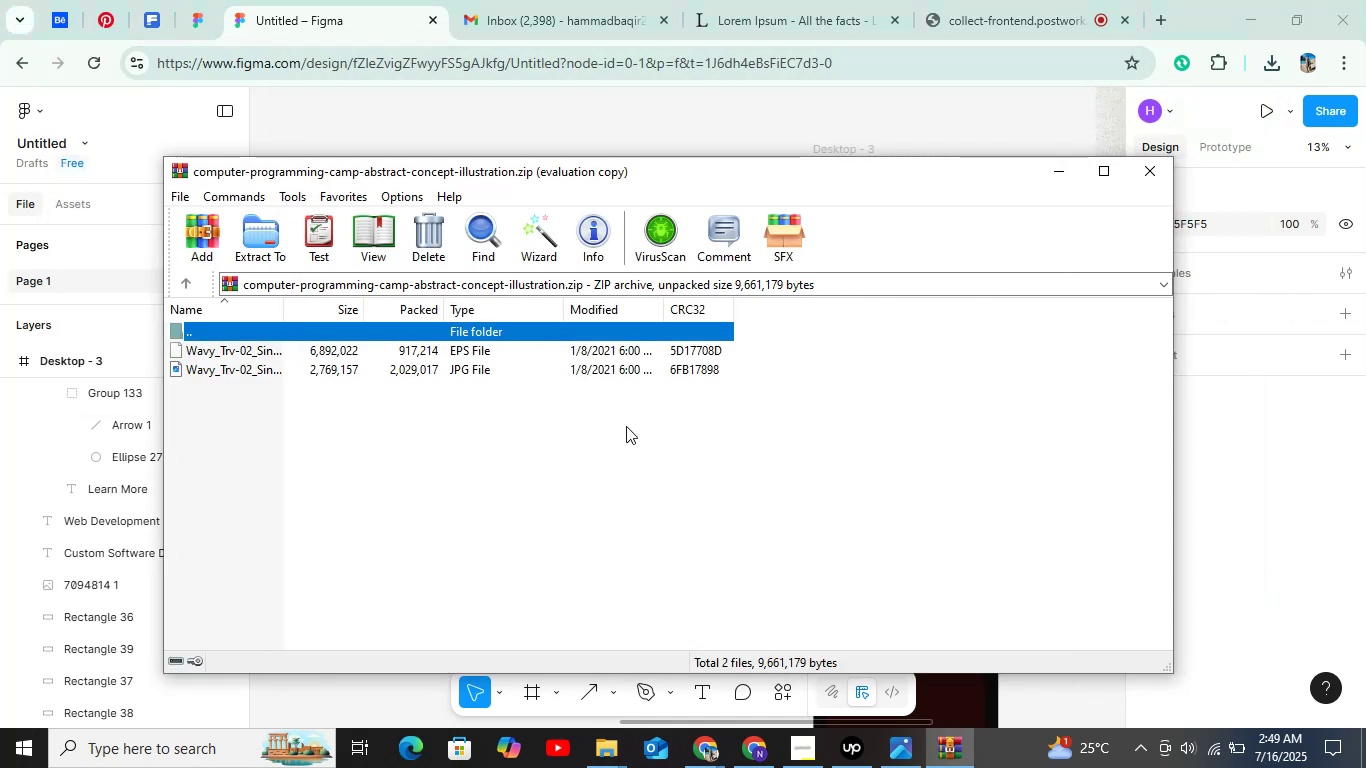 
double_click([623, 372])
 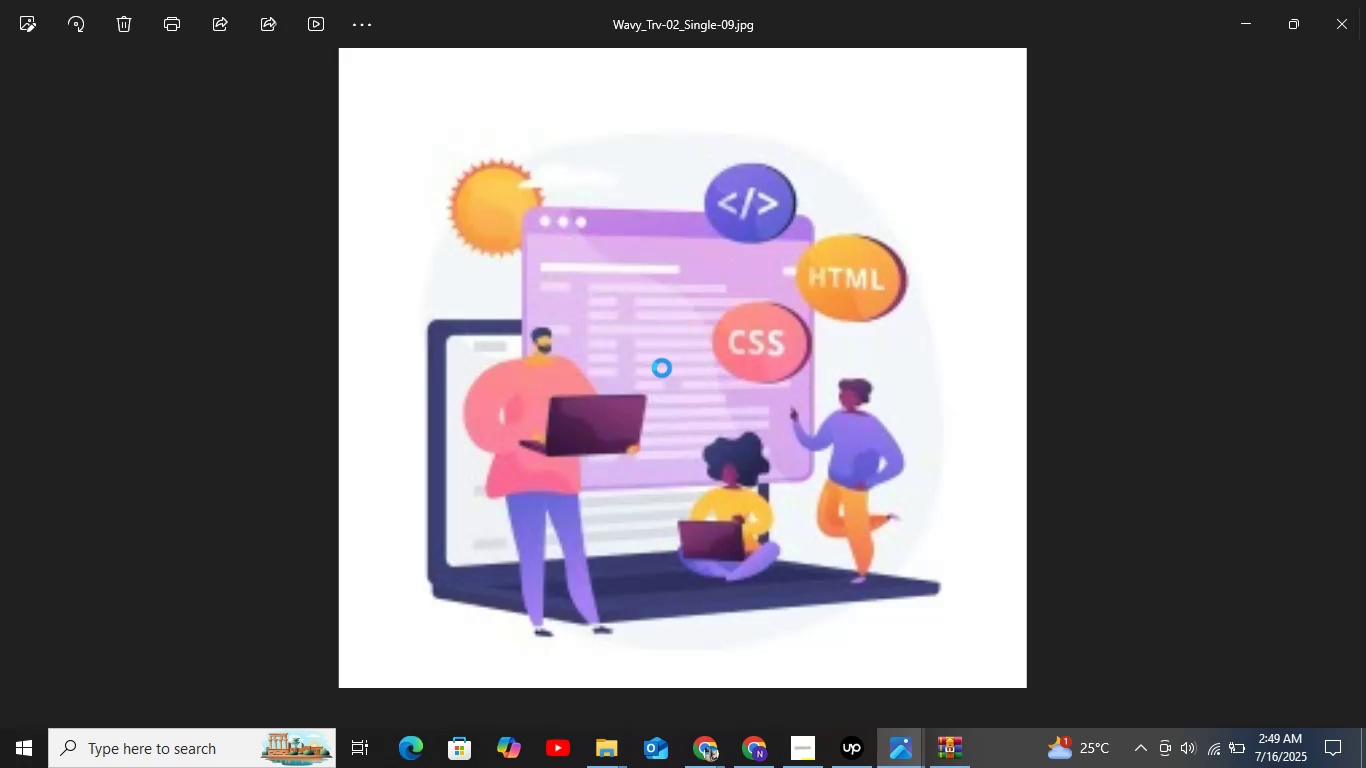 
wait(6.35)
 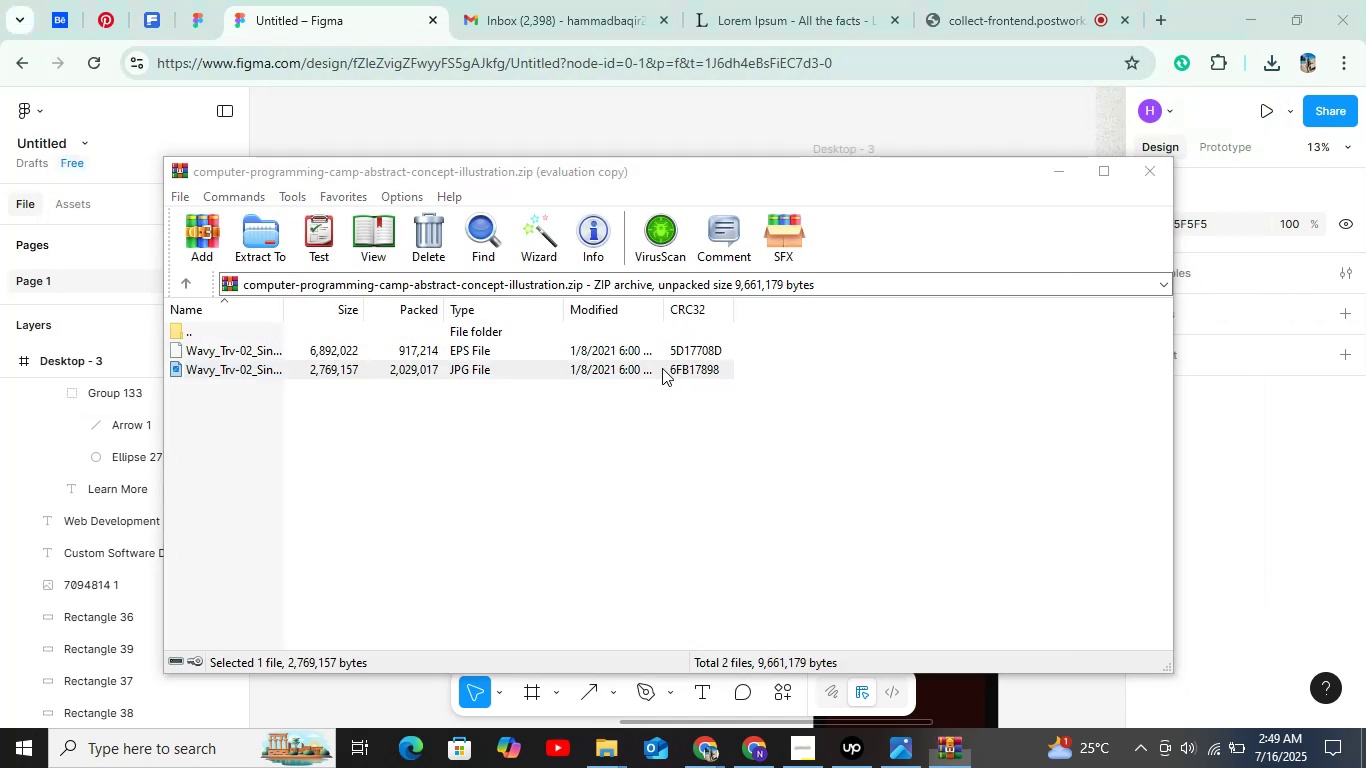 
right_click([662, 368])
 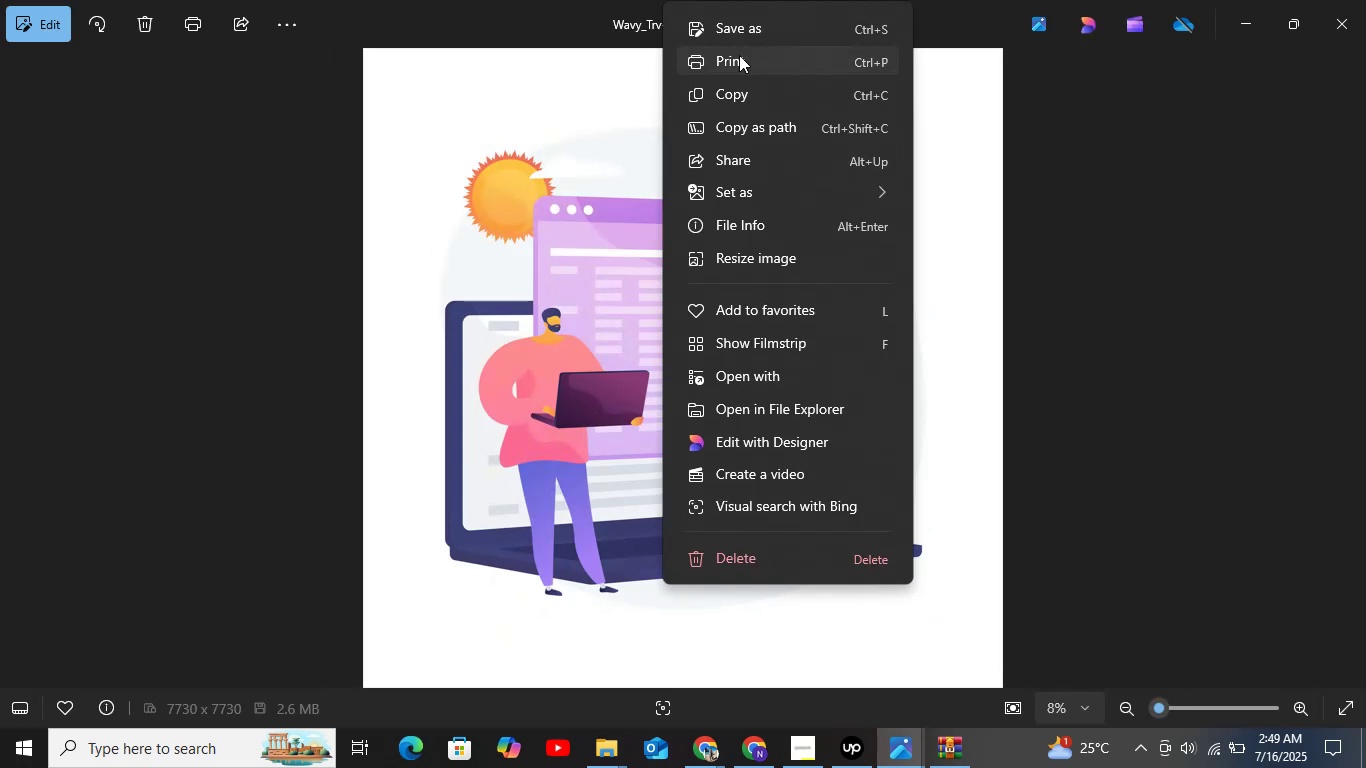 
left_click([752, 34])
 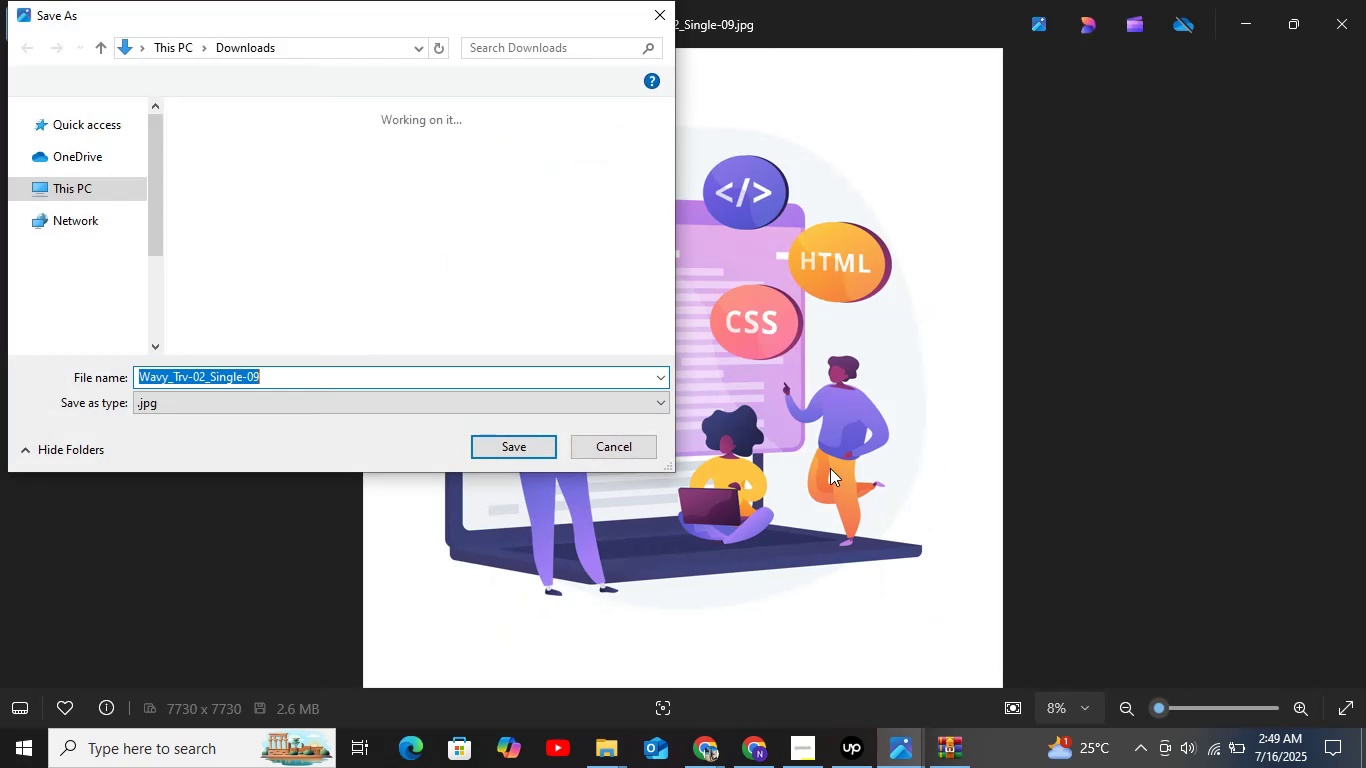 
left_click([501, 441])
 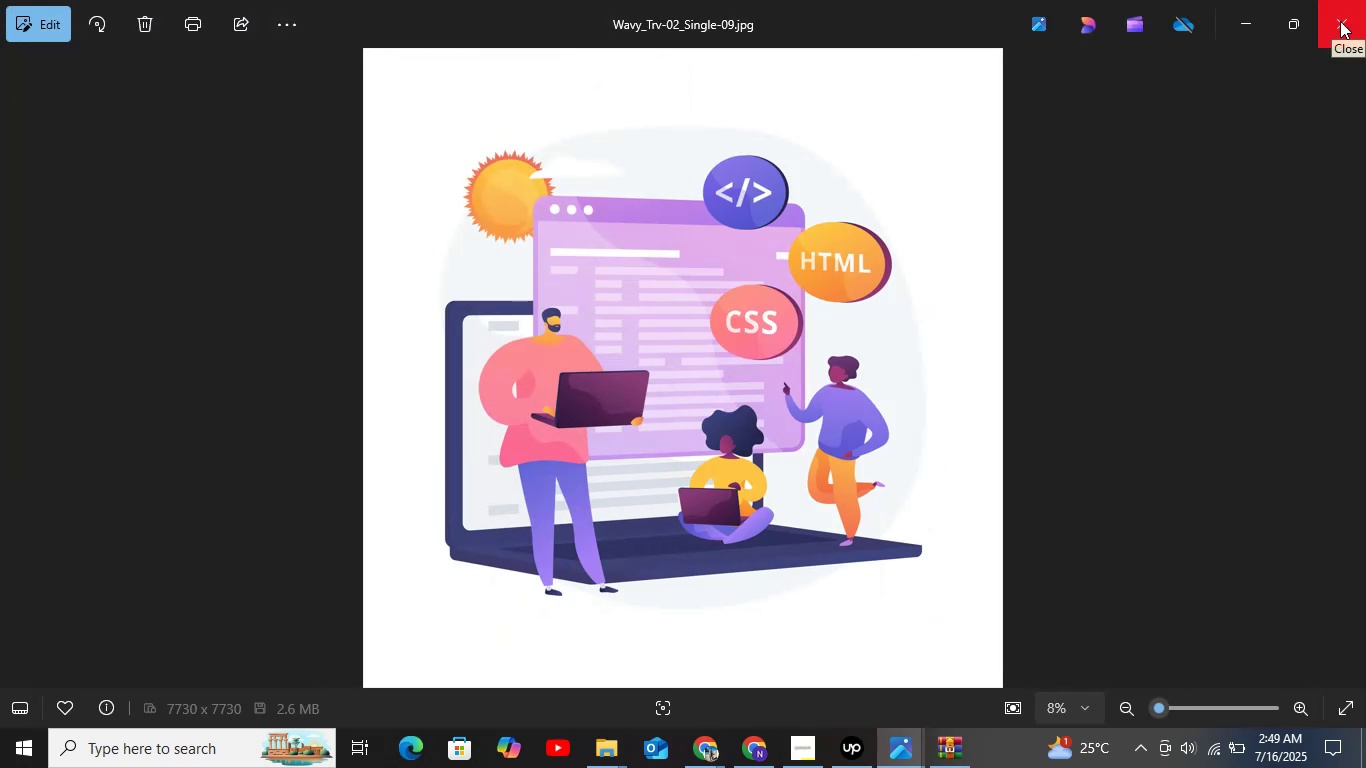 
left_click([1340, 21])
 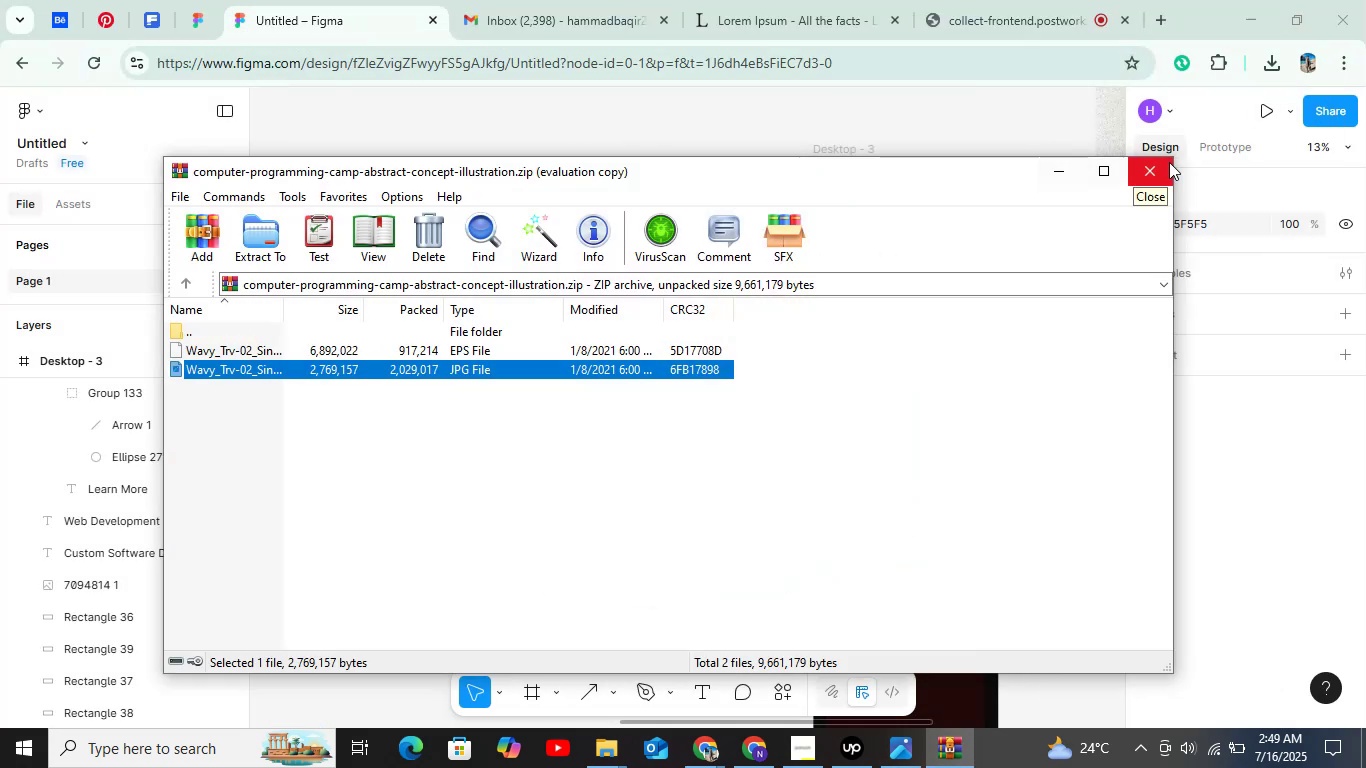 
left_click([1039, 175])
 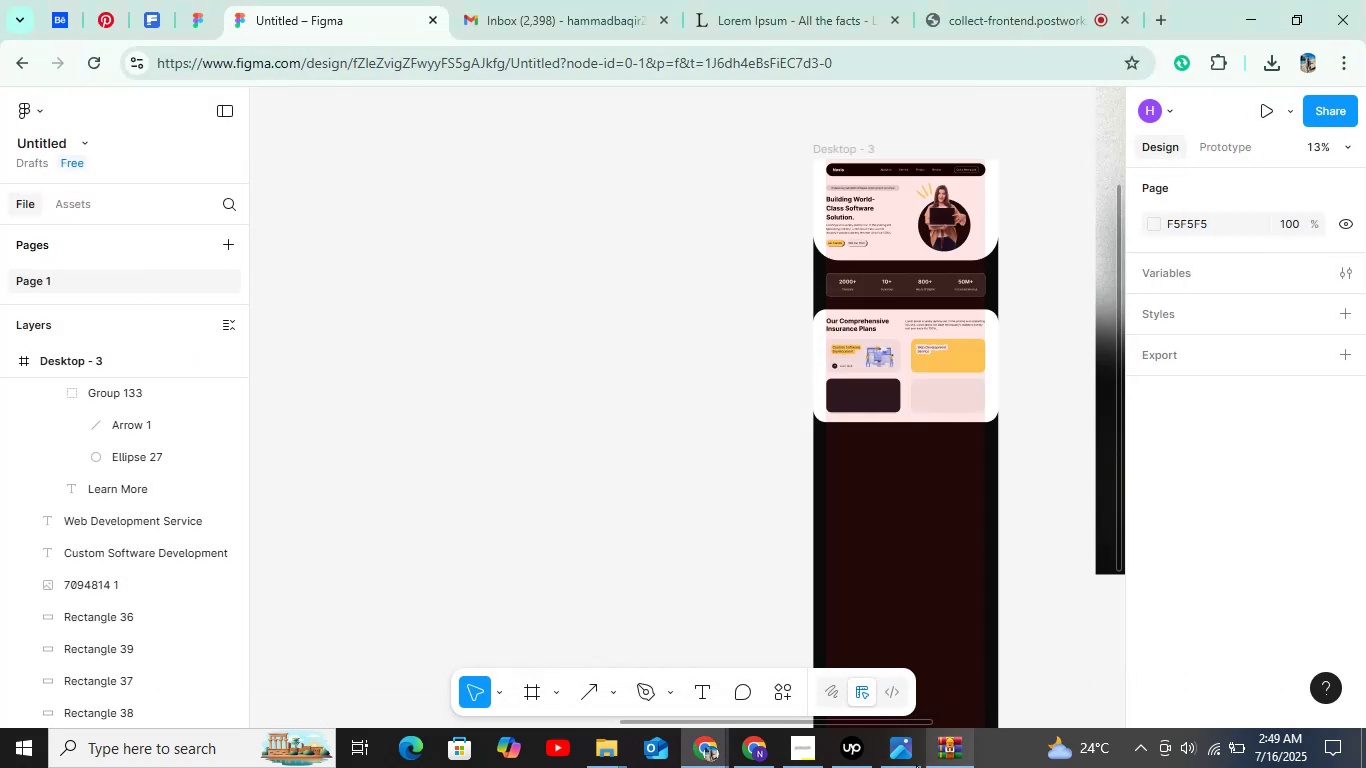 
left_click([903, 754])
 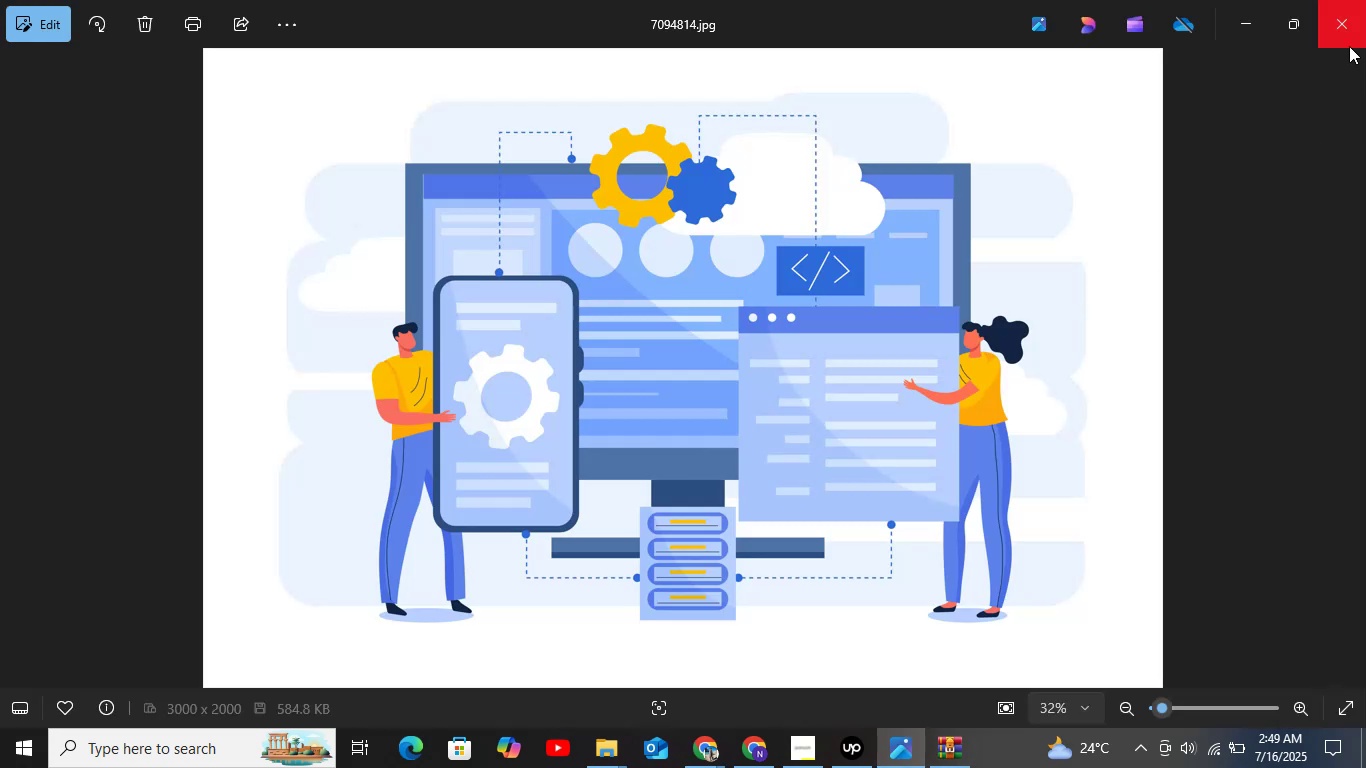 
left_click([1349, 44])
 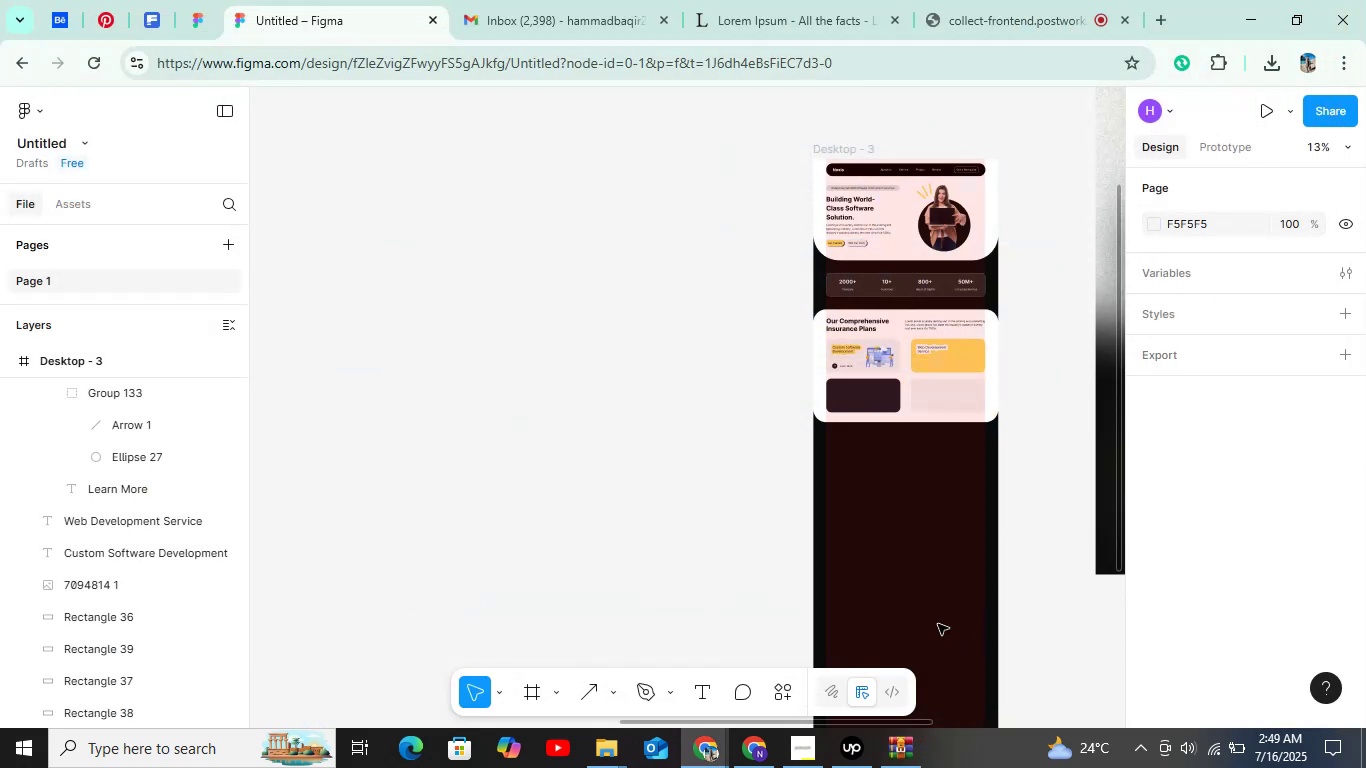 
left_click([1003, 1])
 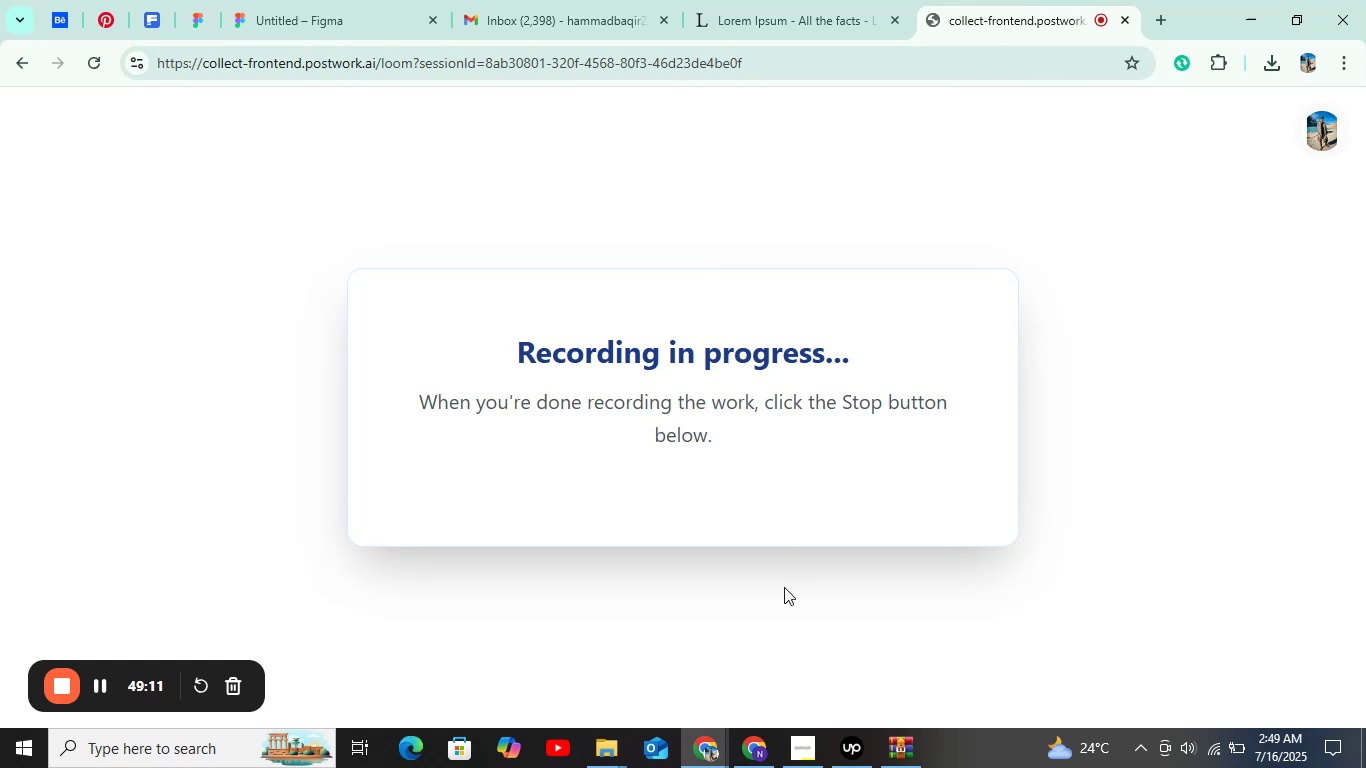 
left_click([799, 743])
 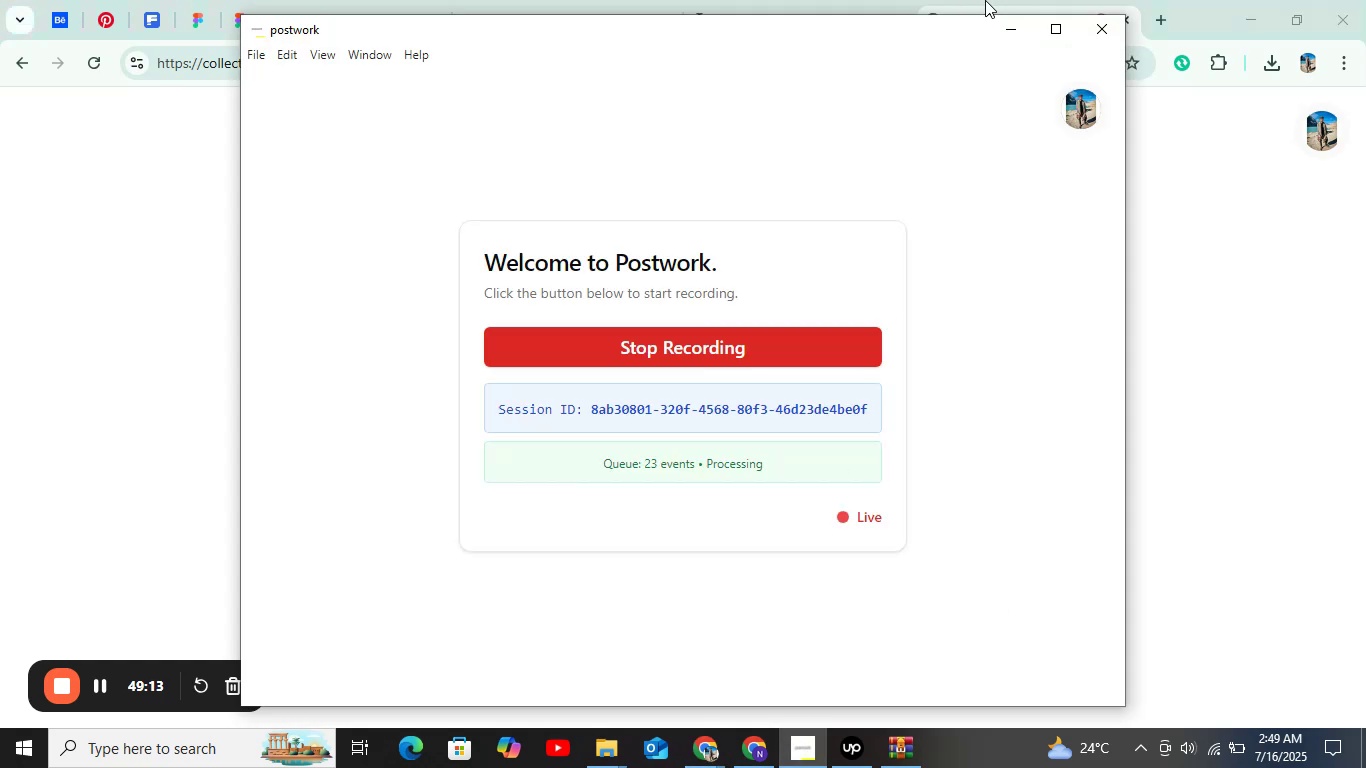 
left_click([1002, 26])
 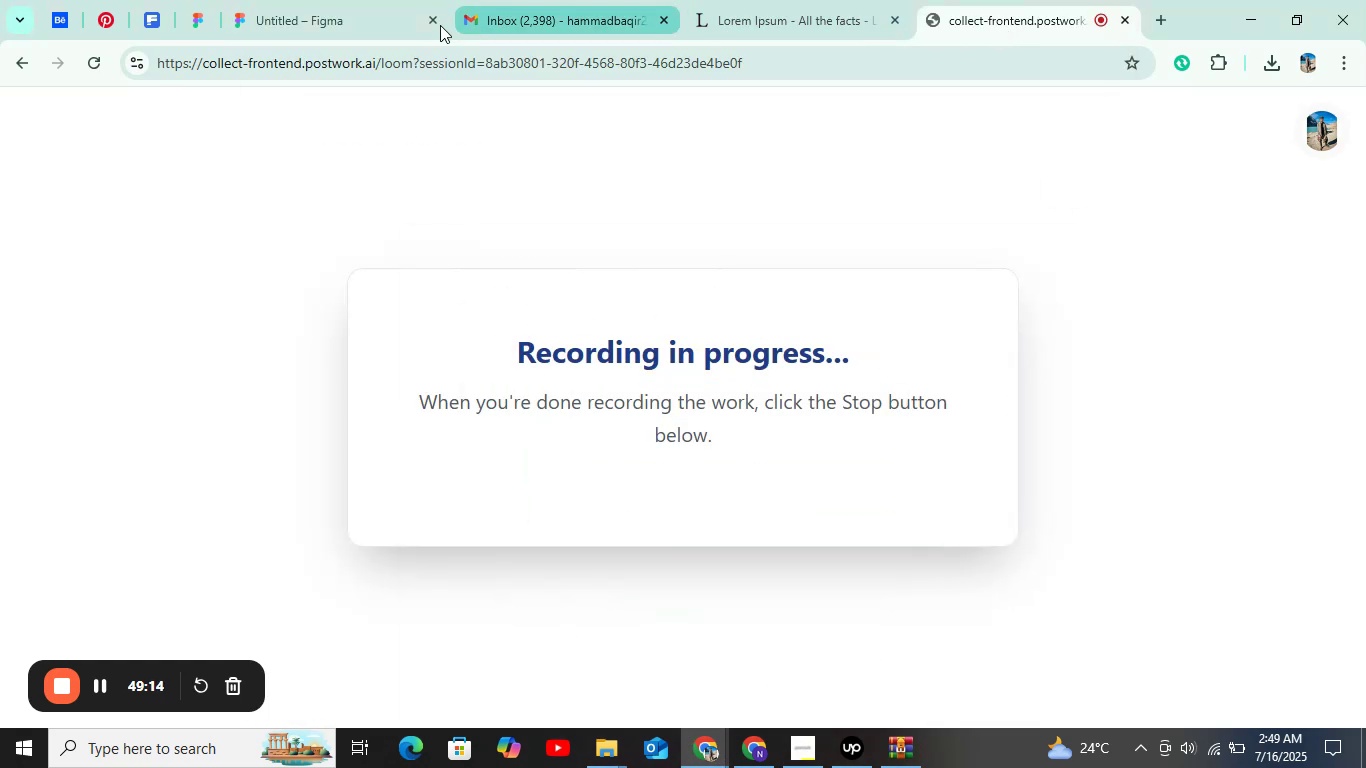 
left_click([306, 15])
 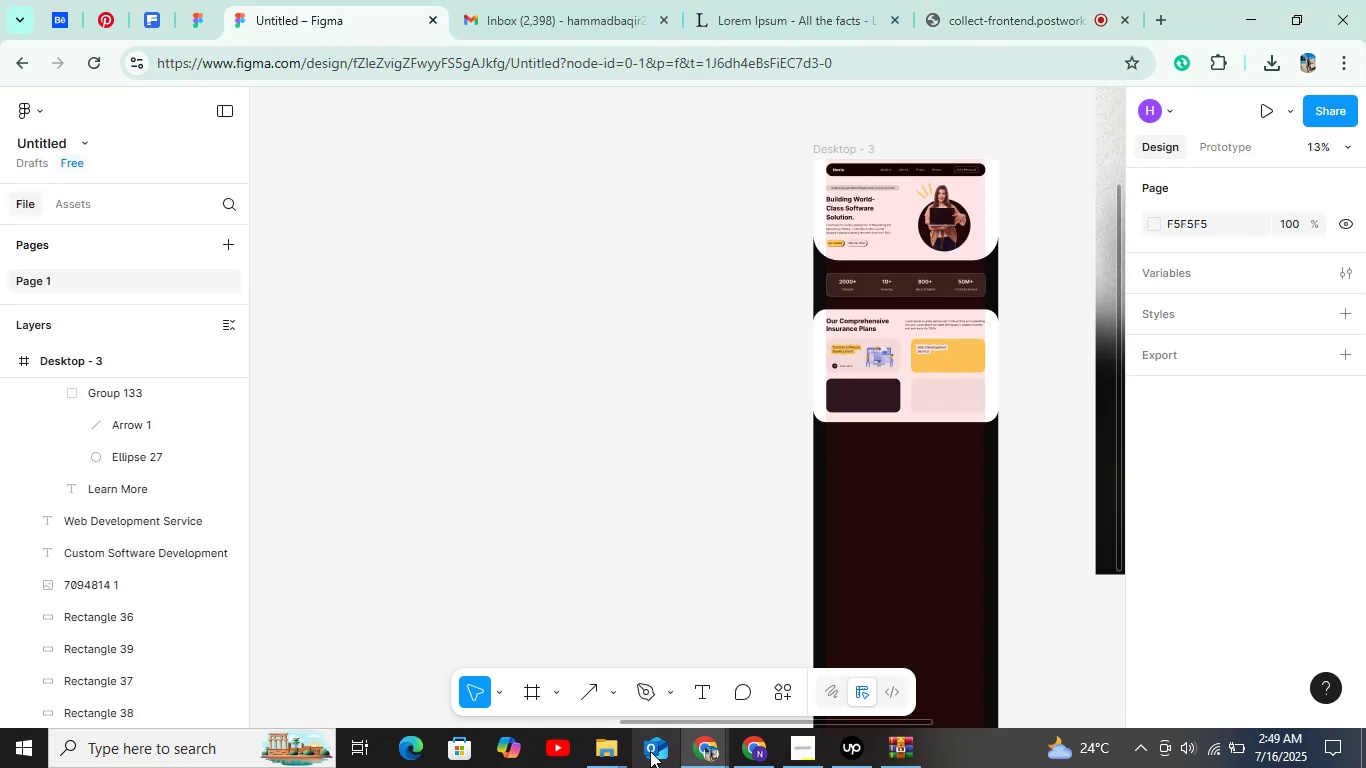 
left_click([602, 755])
 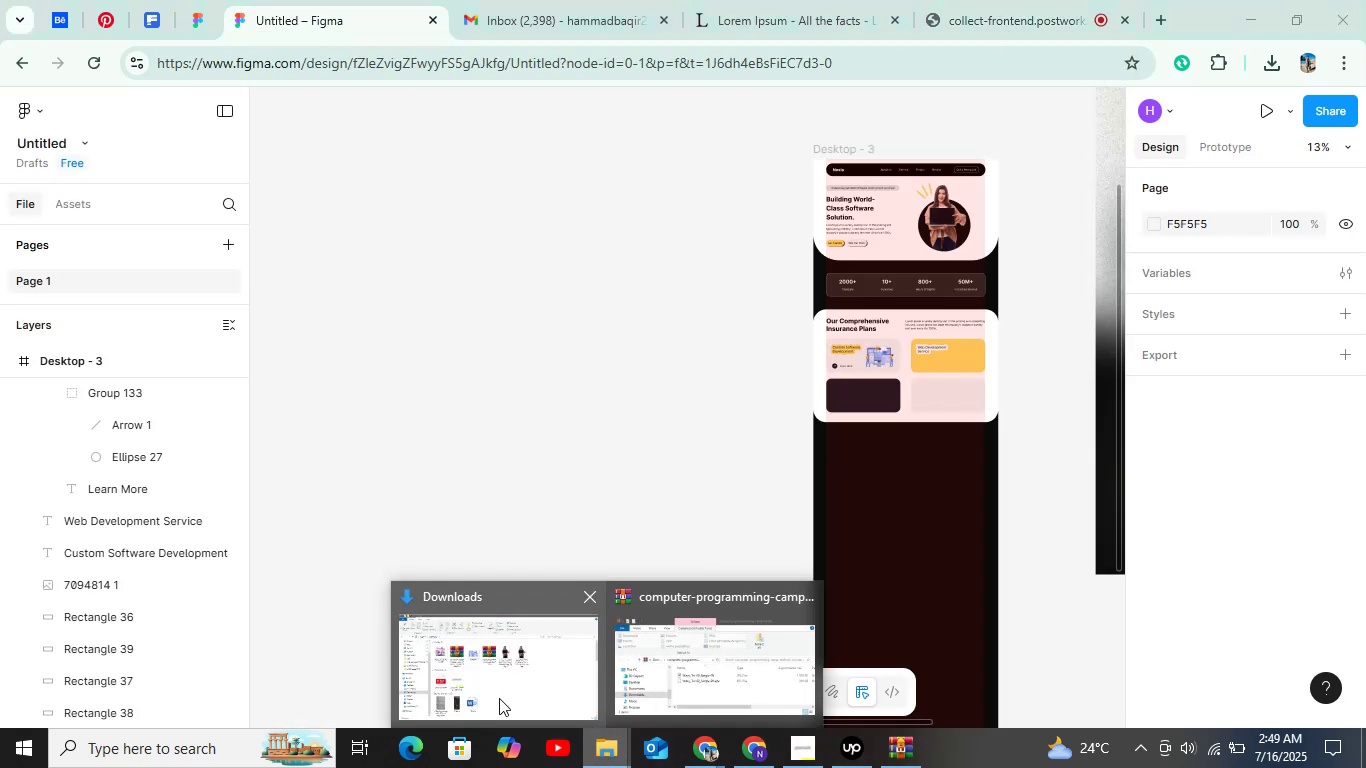 
left_click([499, 698])
 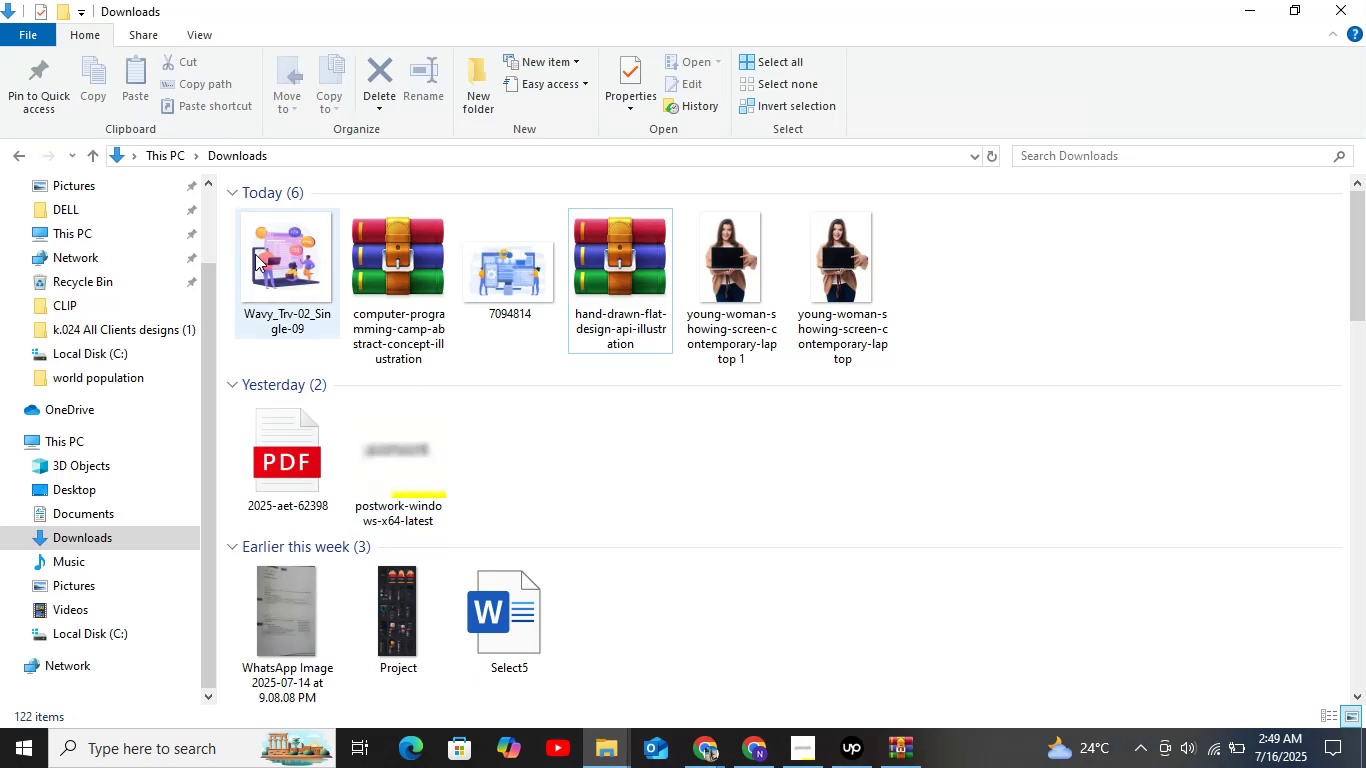 
left_click_drag(start_coordinate=[255, 254], to_coordinate=[642, 495])
 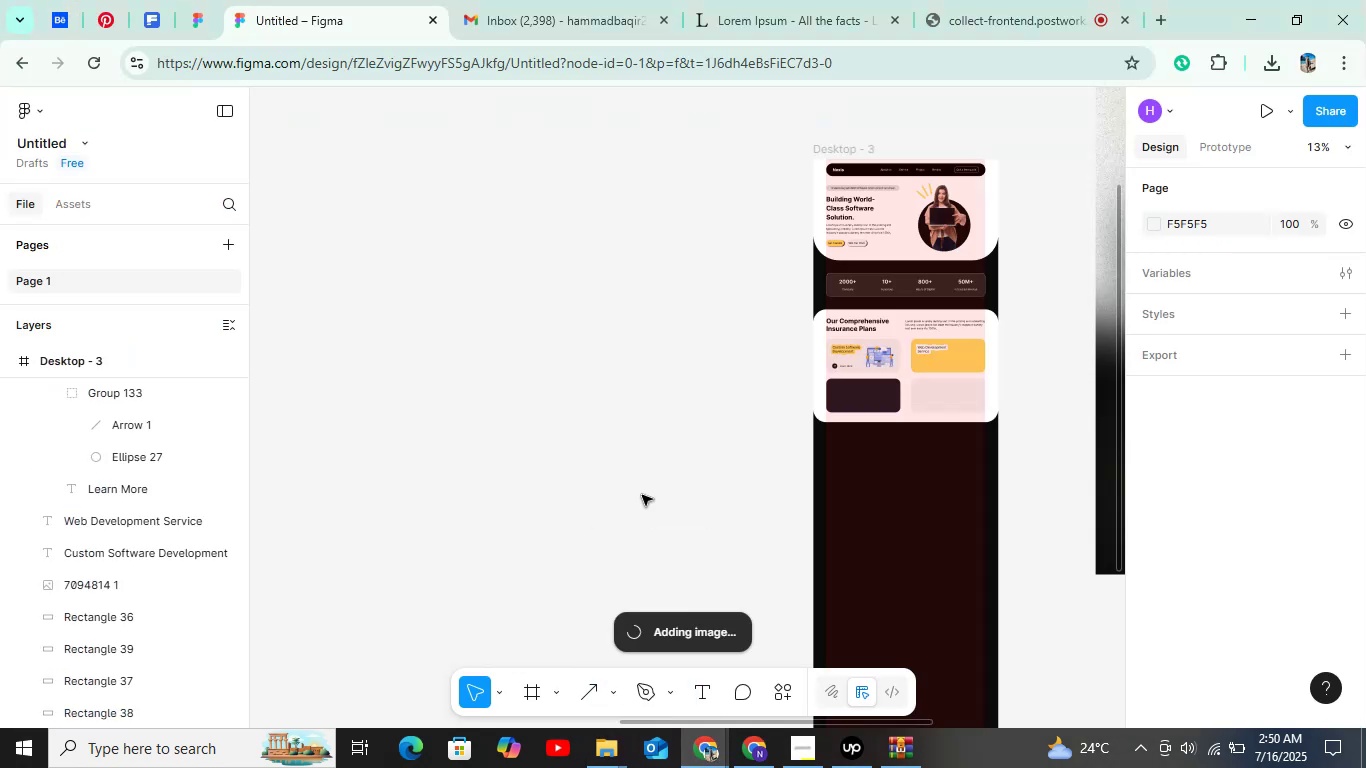 
hold_key(key=ShiftLeft, duration=0.67)
scroll: coordinate [637, 493], scroll_direction: down, amount: 5.0
 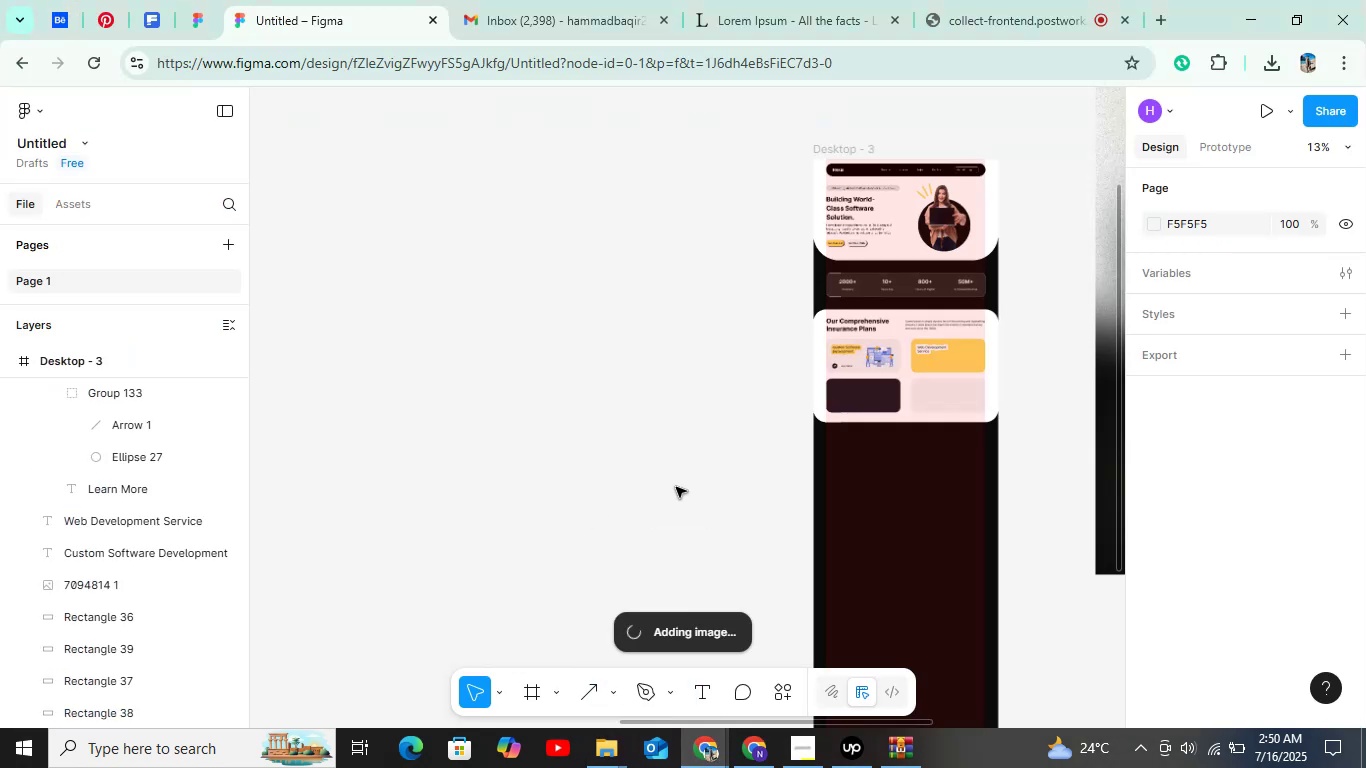 
hold_key(key=ShiftLeft, duration=1.47)
scroll: coordinate [696, 492], scroll_direction: down, amount: 5.0
 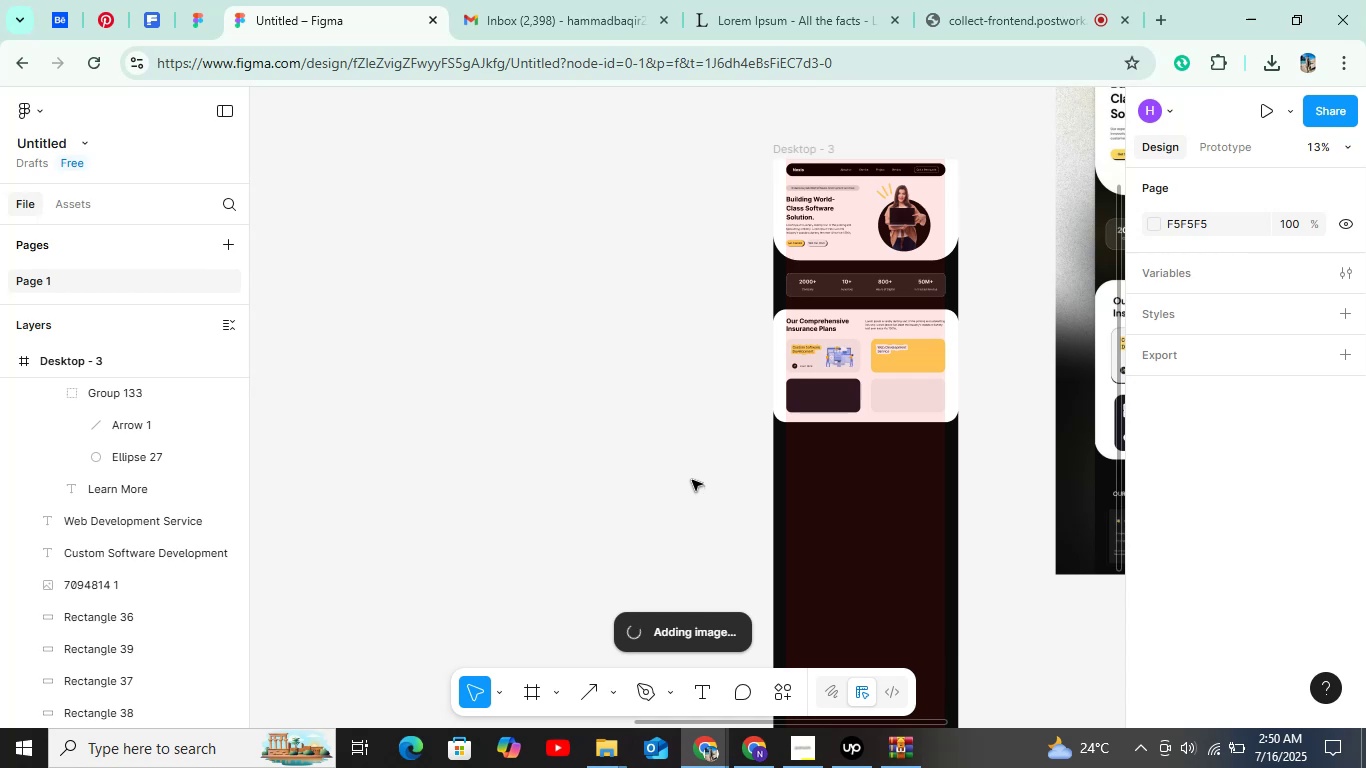 
wait(5.62)
 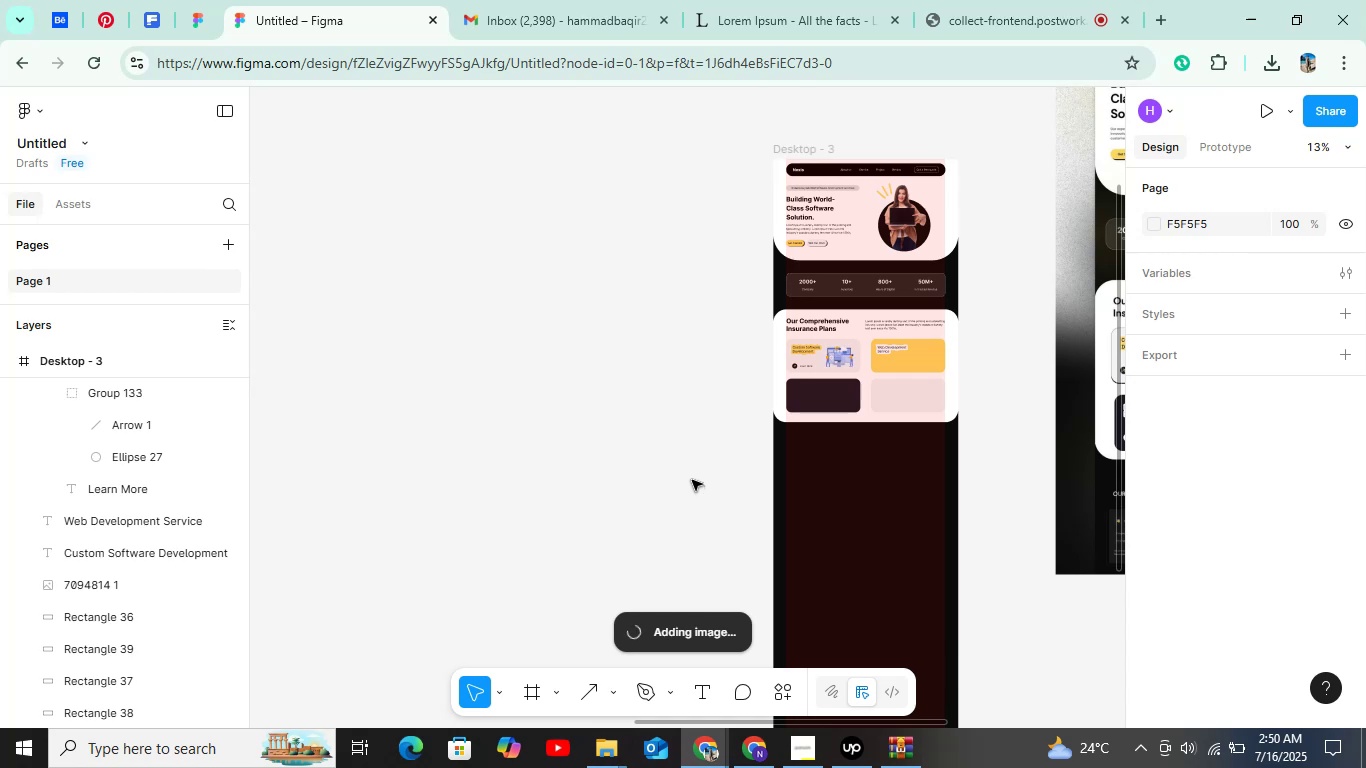 
hold_key(key=ShiftLeft, duration=1.06)
scroll: coordinate [692, 480], scroll_direction: down, amount: 3.0
 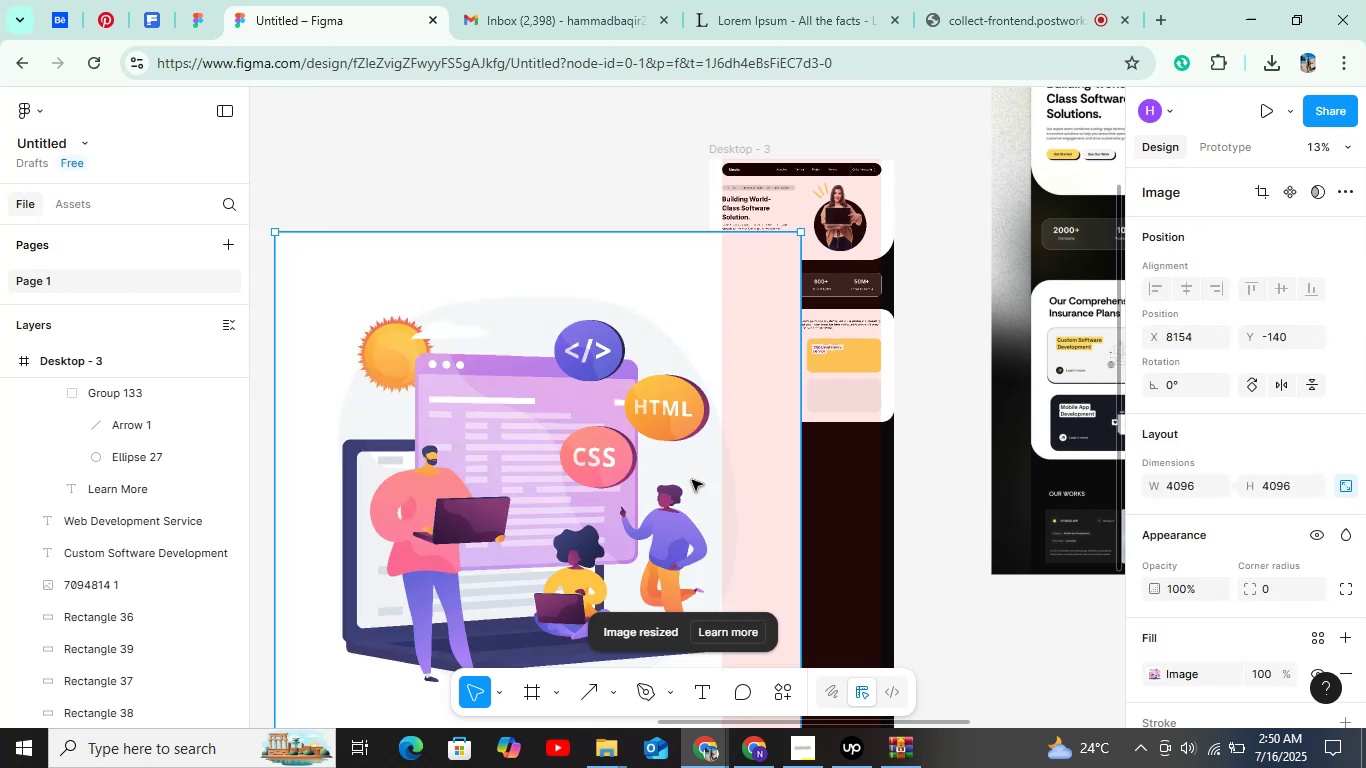 
wait(6.78)
 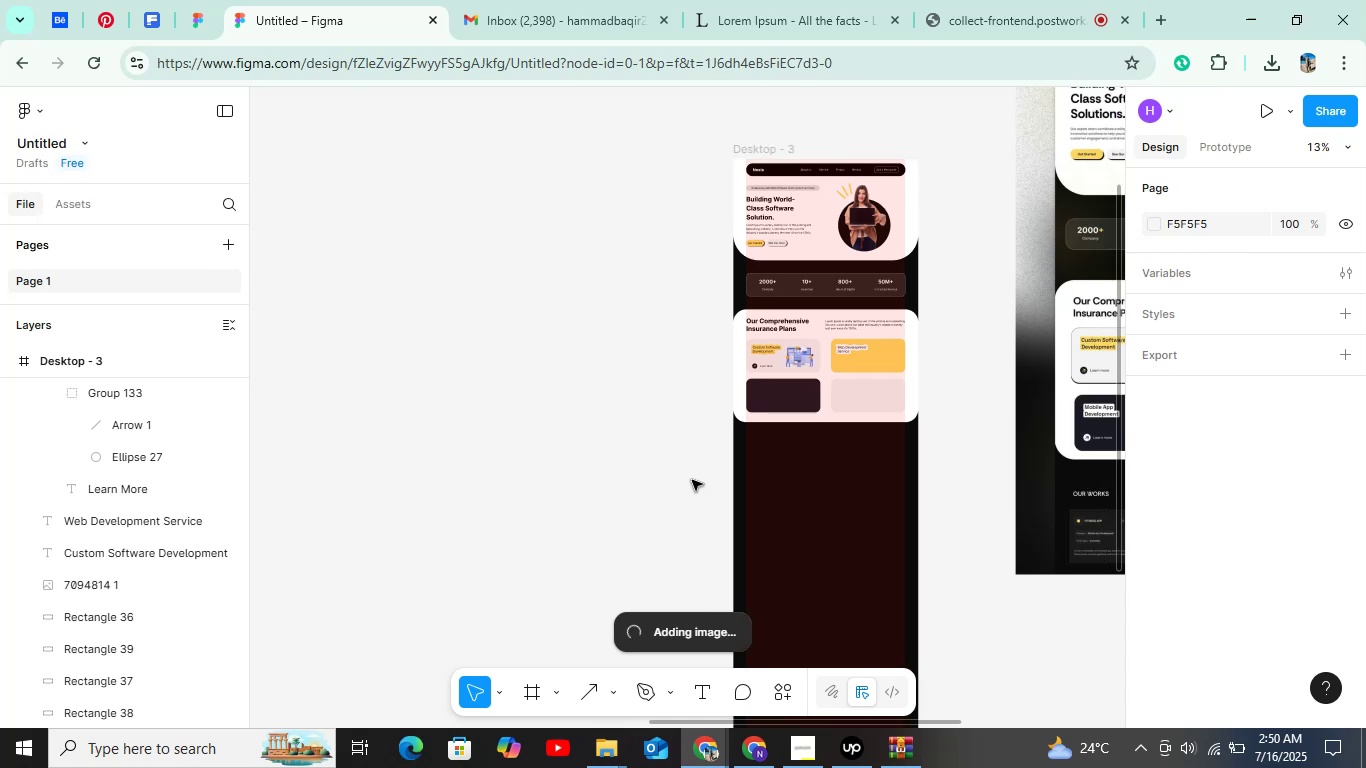 
hold_key(key=ControlLeft, duration=0.59)
scroll: coordinate [585, 413], scroll_direction: down, amount: 5.0
 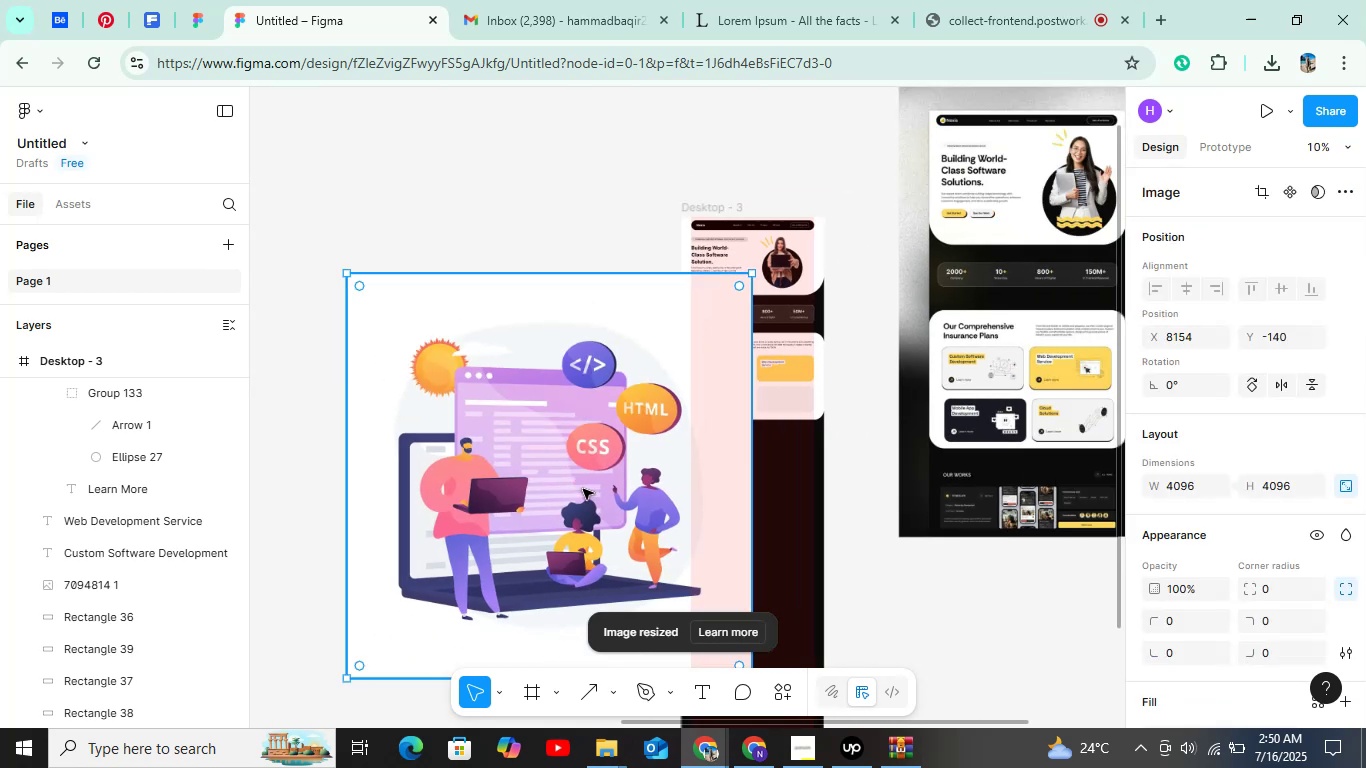 
hold_key(key=ControlLeft, duration=0.35)
scroll: coordinate [522, 474], scroll_direction: down, amount: 3.0
 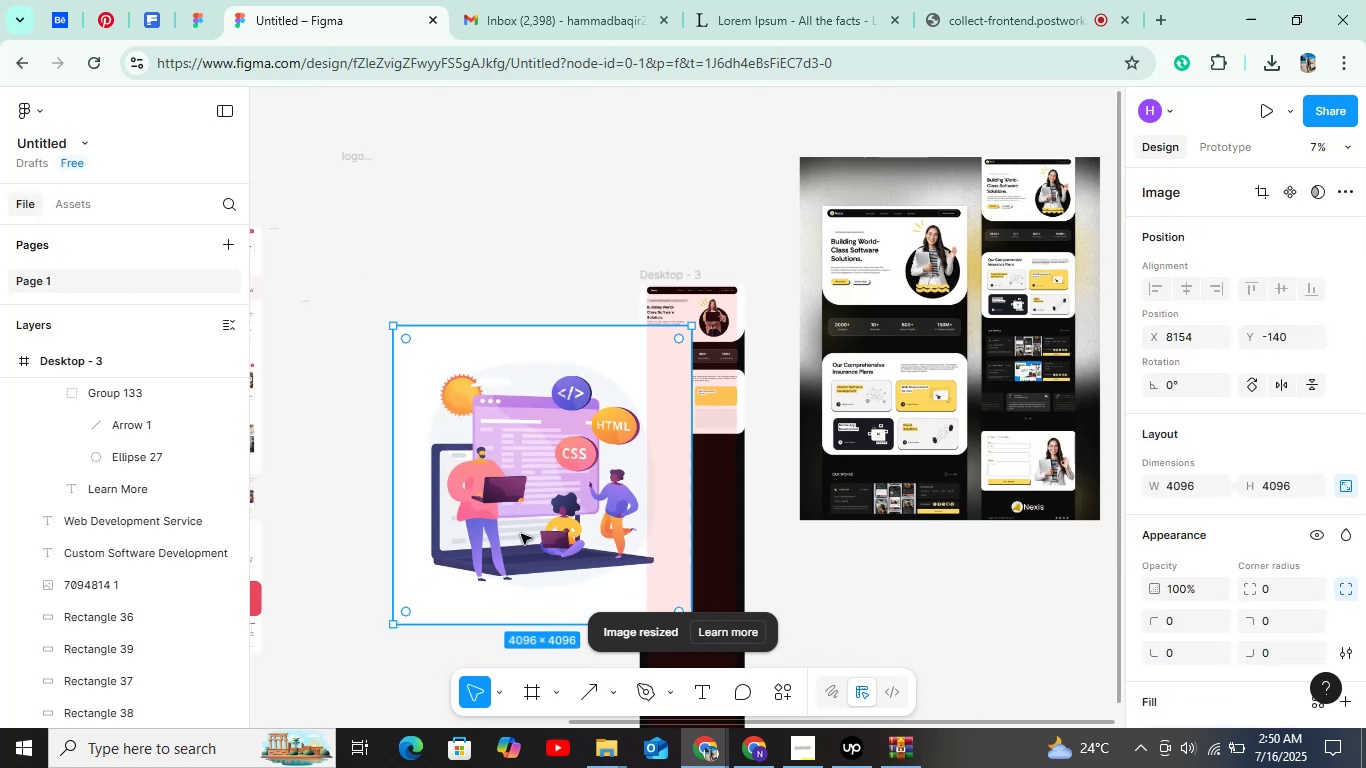 
hold_key(key=ShiftLeft, duration=1.5)
left_click_drag(start_coordinate=[521, 626], to_coordinate=[543, 378])
 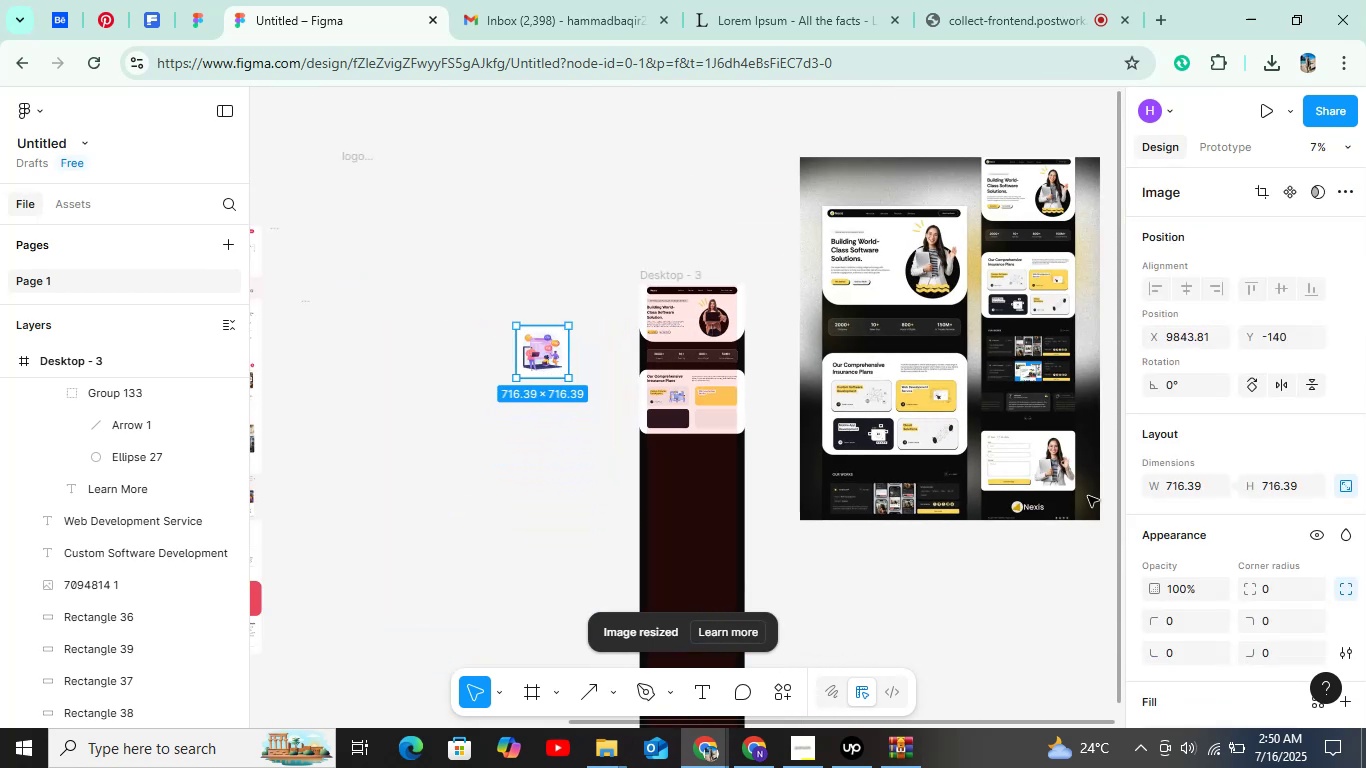 
hold_key(key=ShiftLeft, duration=1.51)
 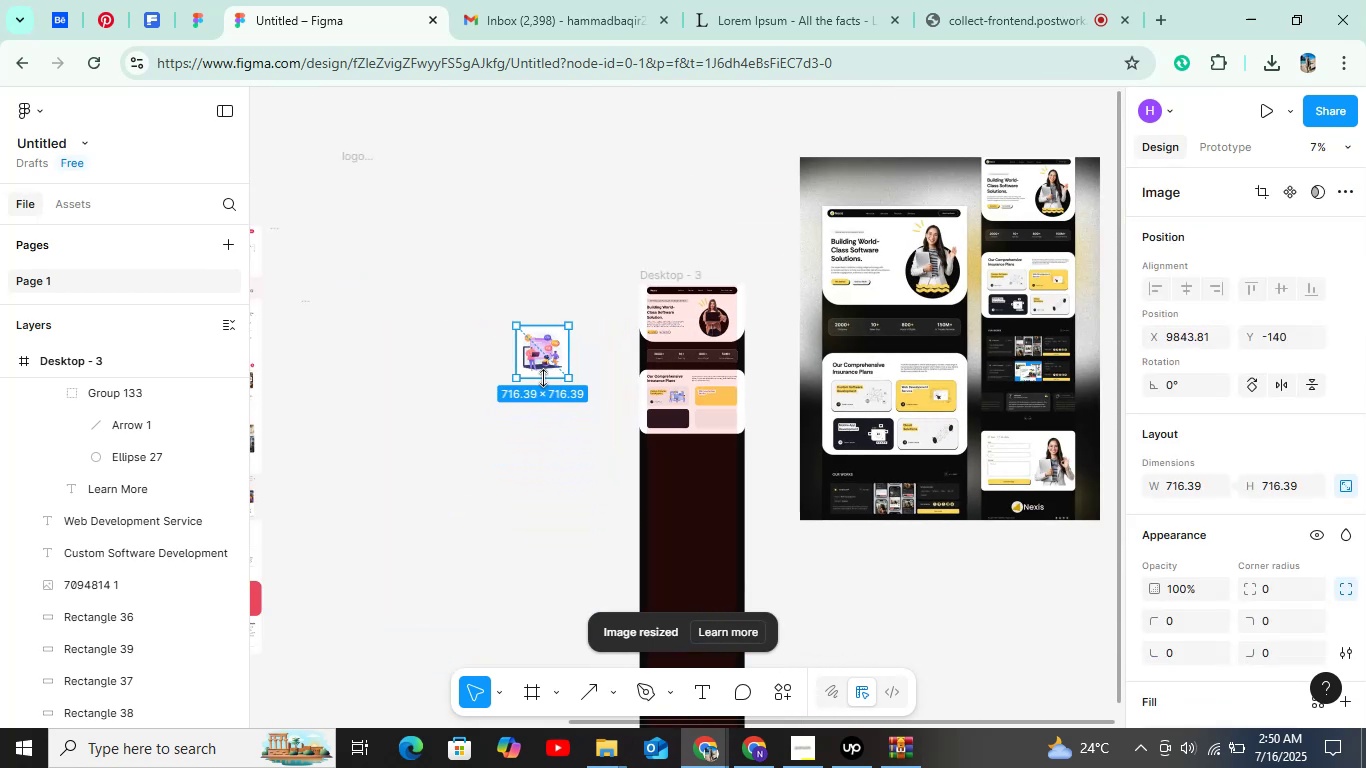 
hold_key(key=ShiftLeft, duration=0.77)
 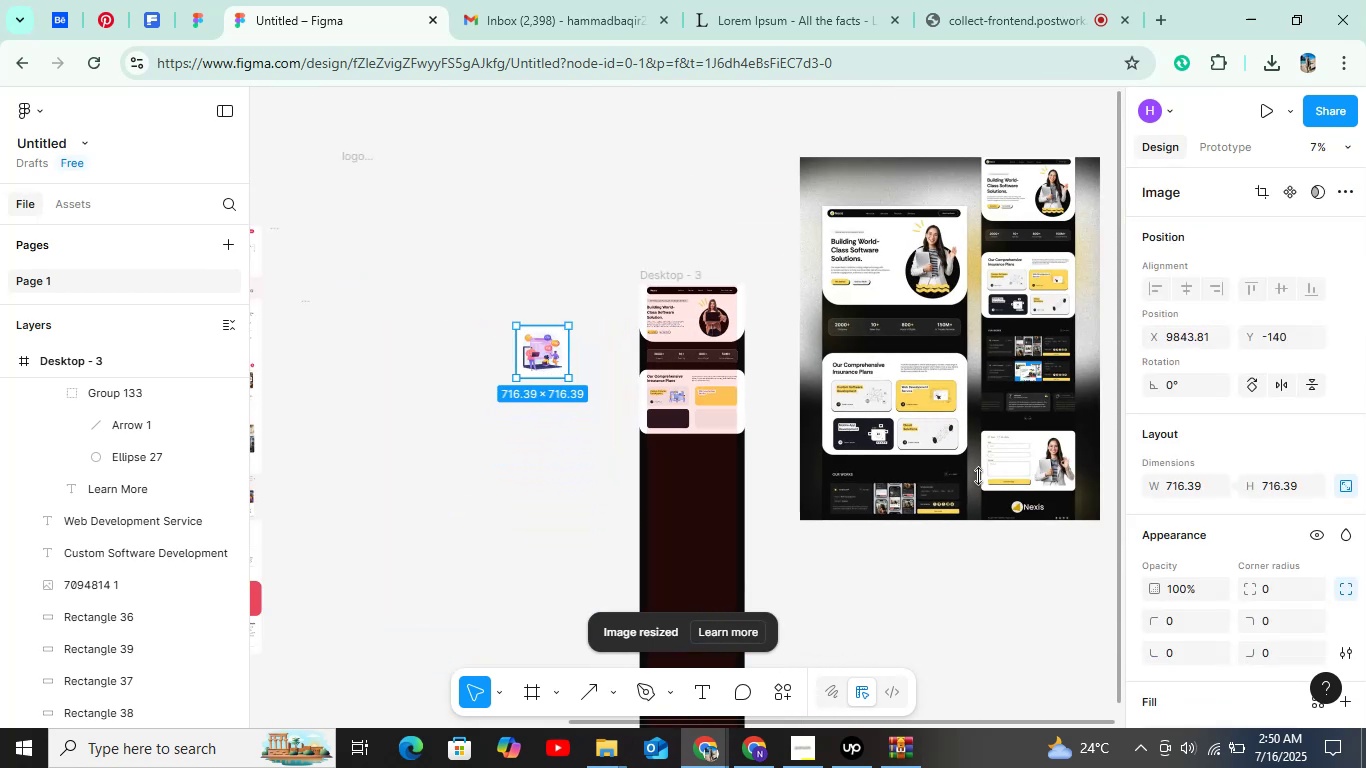 
scroll: coordinate [1088, 496], scroll_direction: down, amount: 4.0
 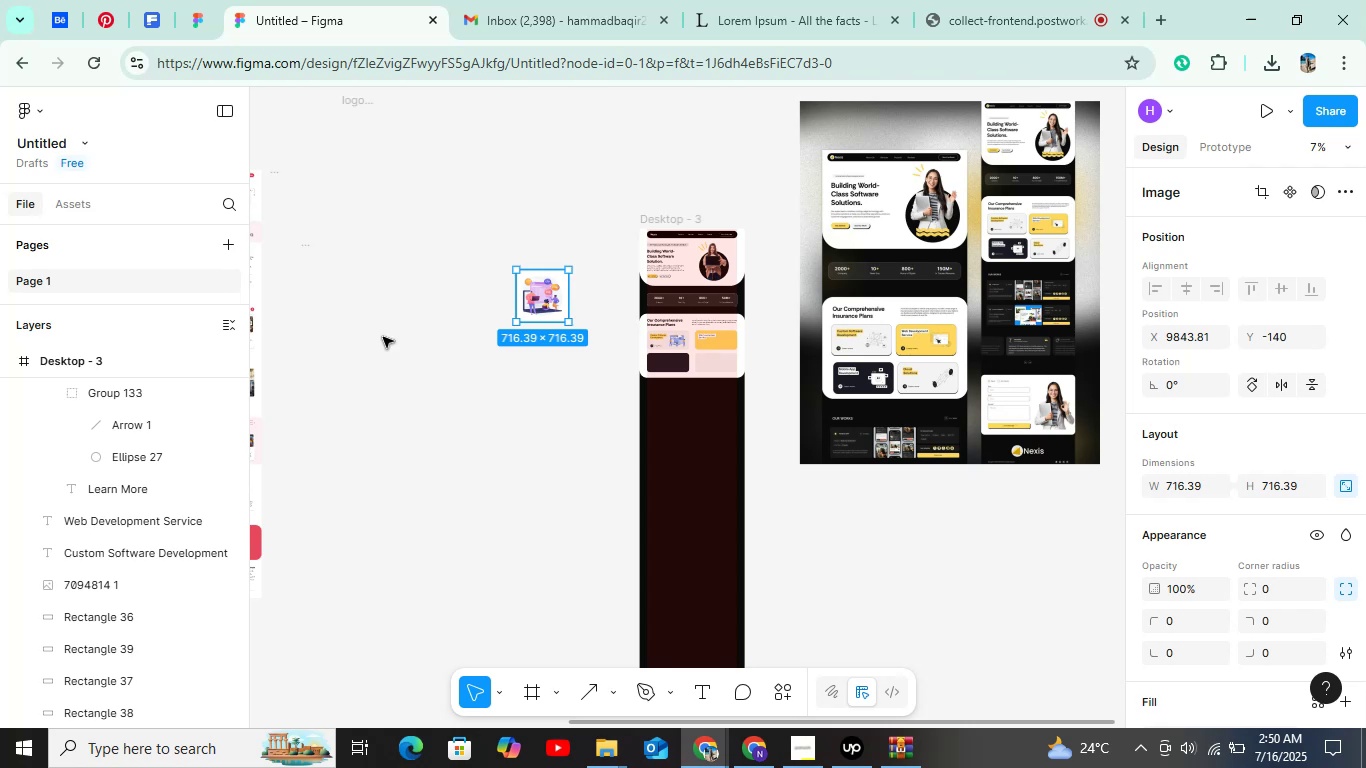 
hold_key(key=ControlLeft, duration=0.8)
scroll: coordinate [540, 308], scroll_direction: up, amount: 9.0
 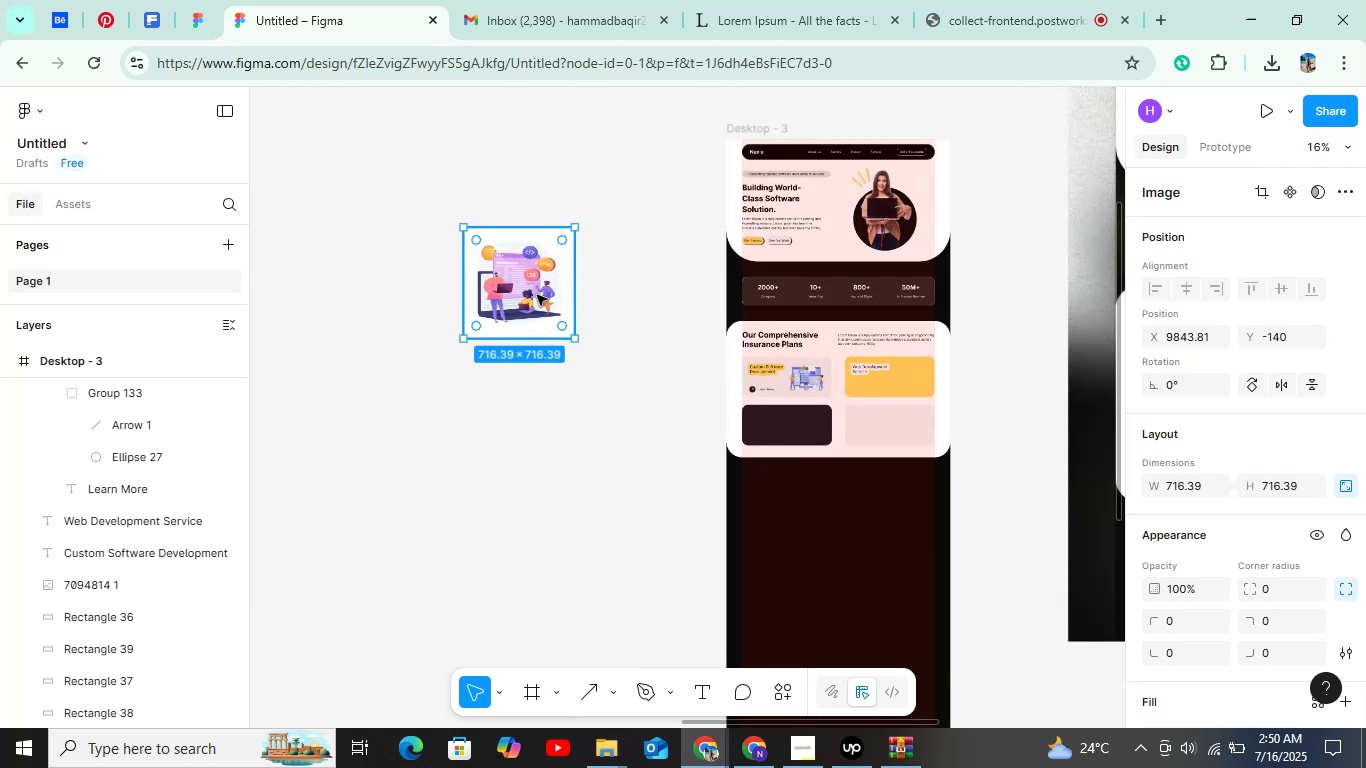 
right_click([537, 295])
 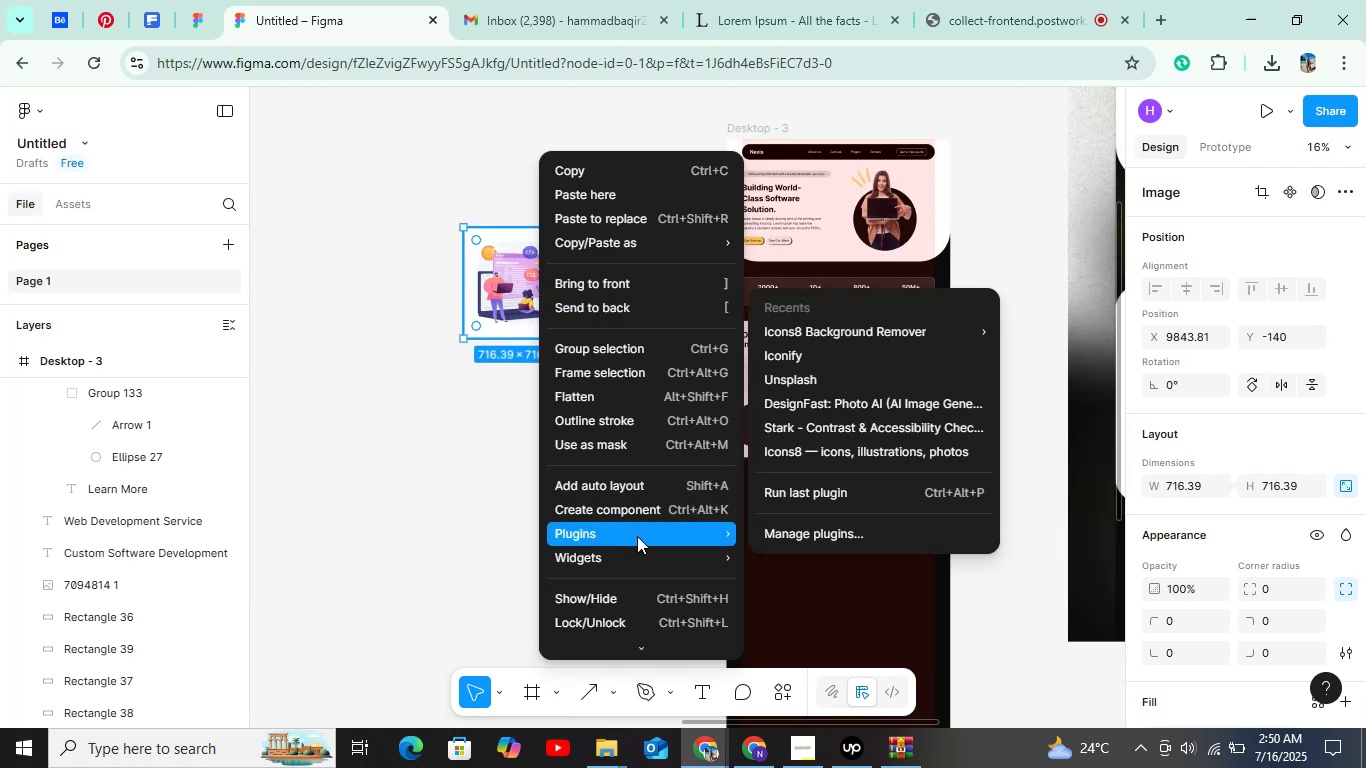 
scroll: coordinate [1256, 611], scroll_direction: down, amount: 12.0
 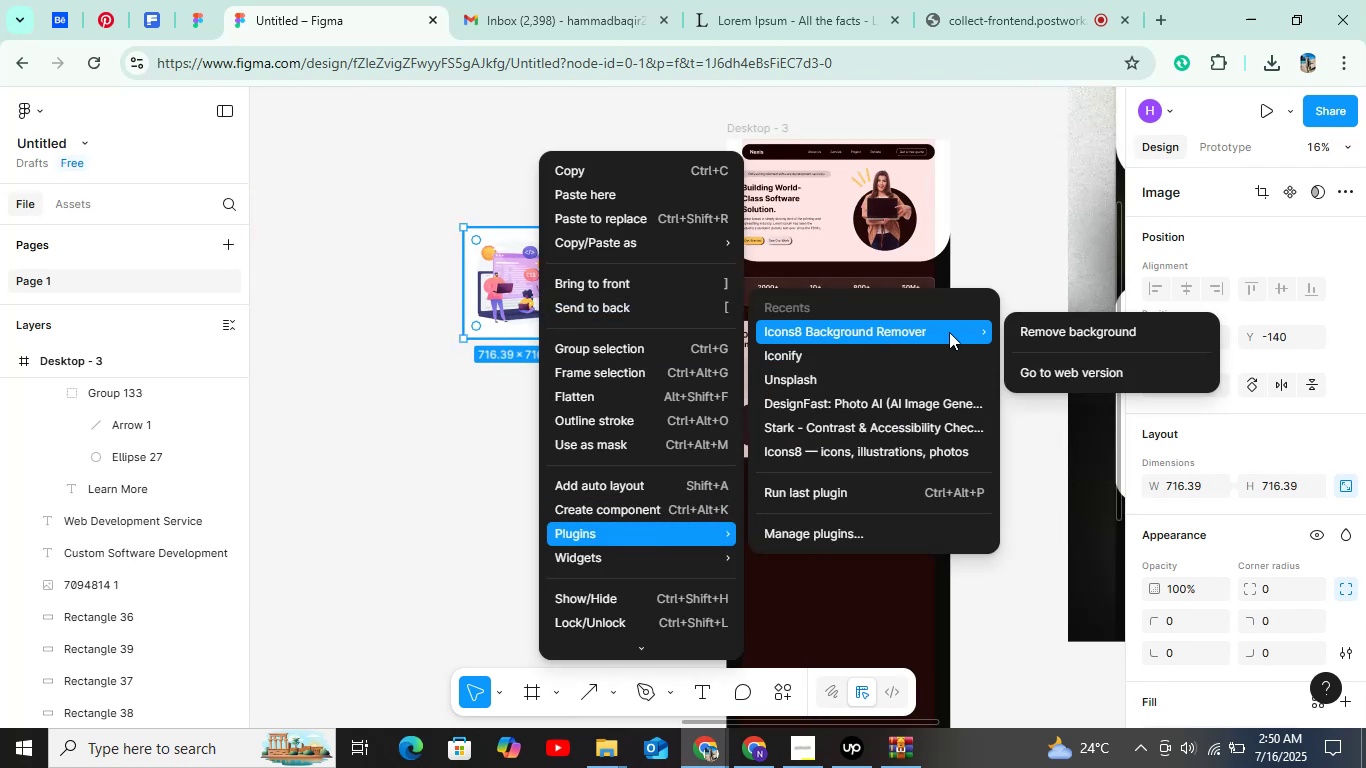 
double_click([1032, 329])
 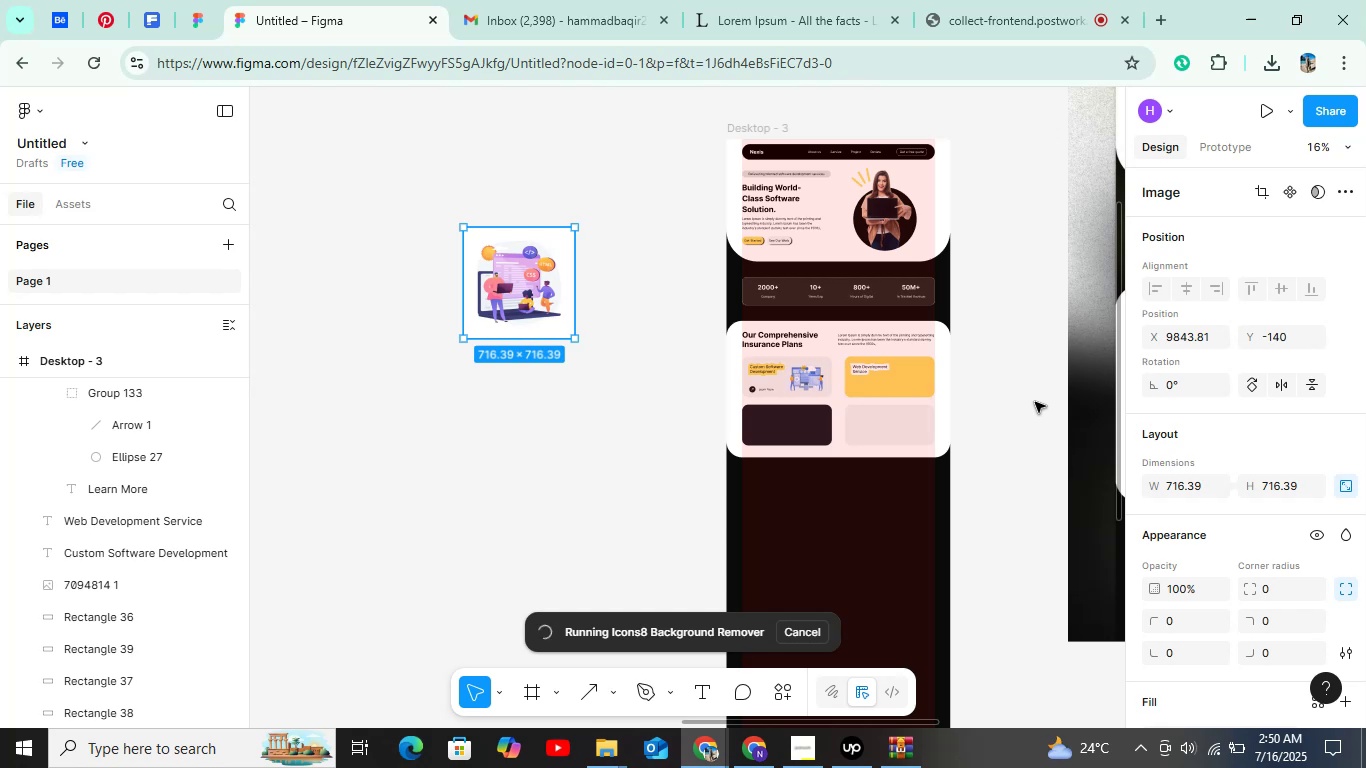 
wait(13.28)
 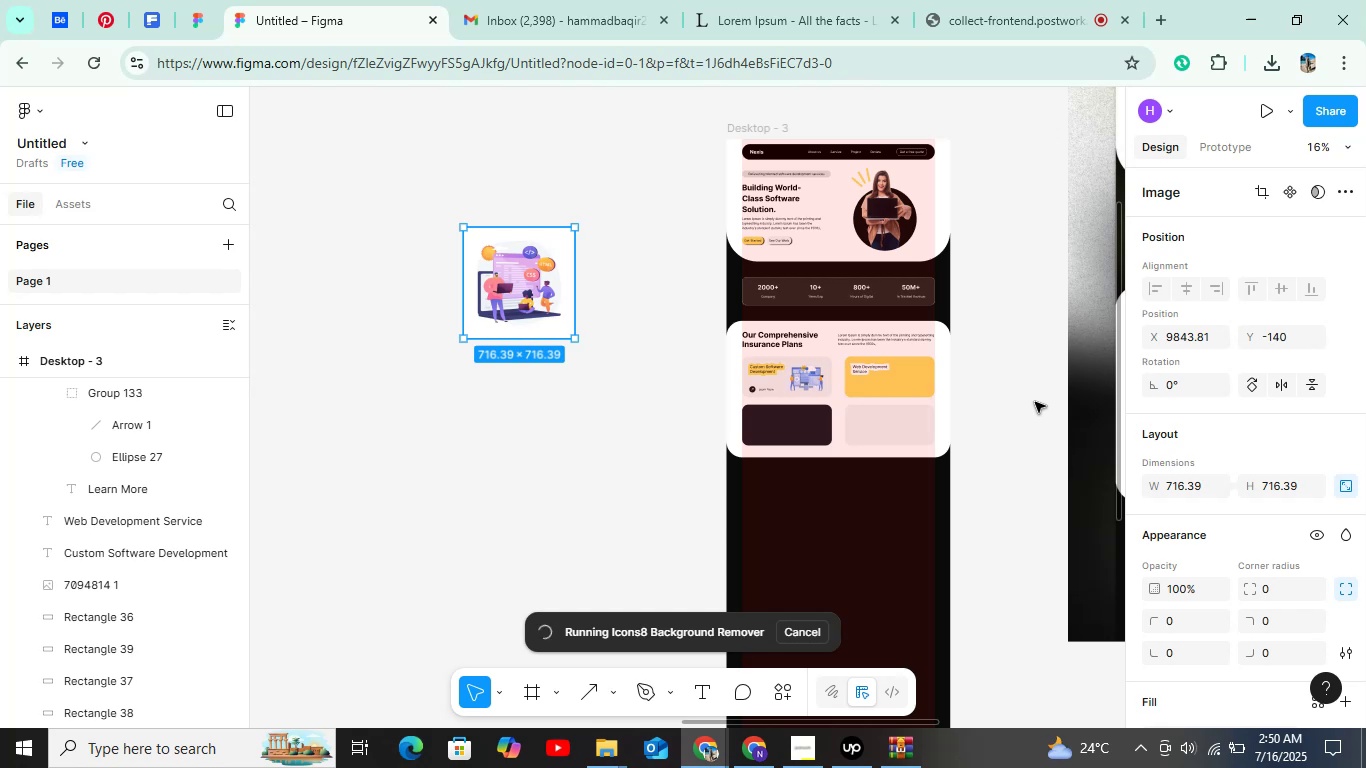 
left_click([1011, 22])
 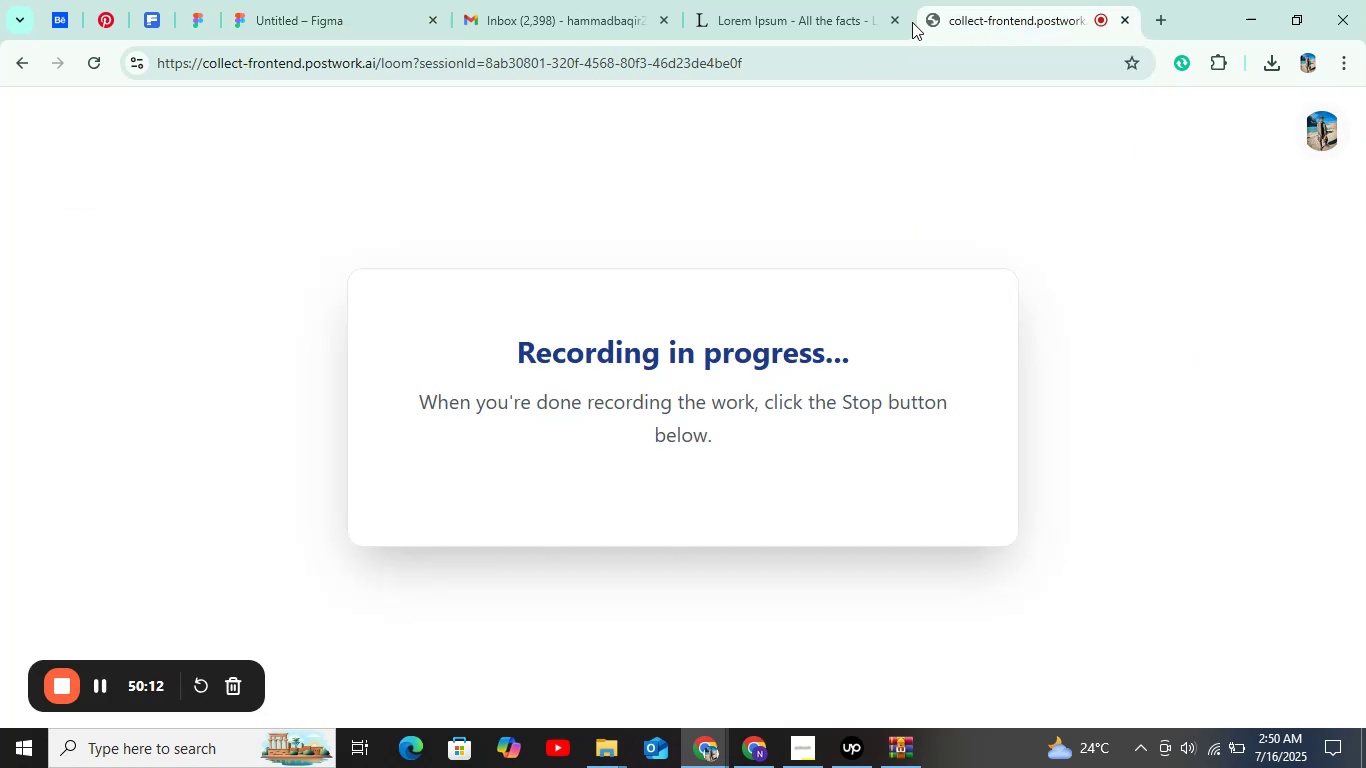 
left_click([360, 14])
 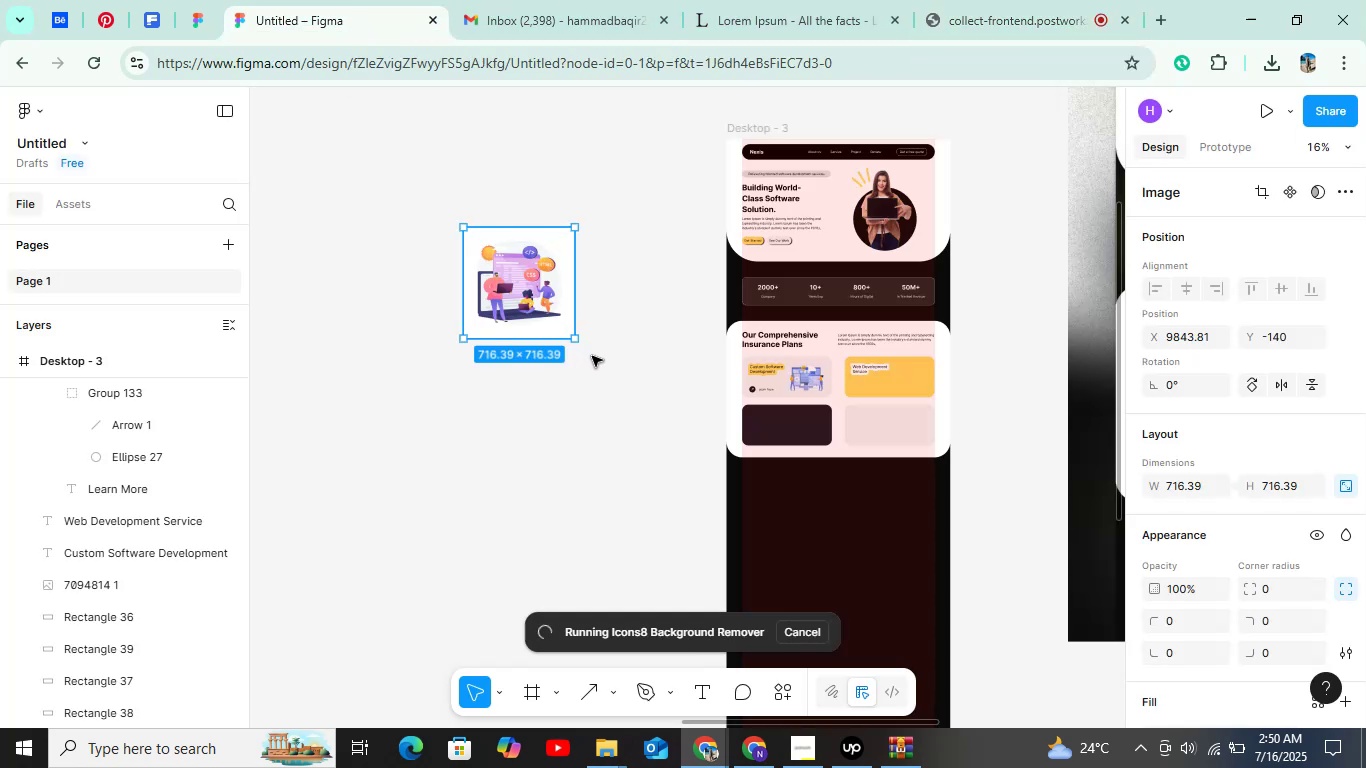 
wait(5.17)
 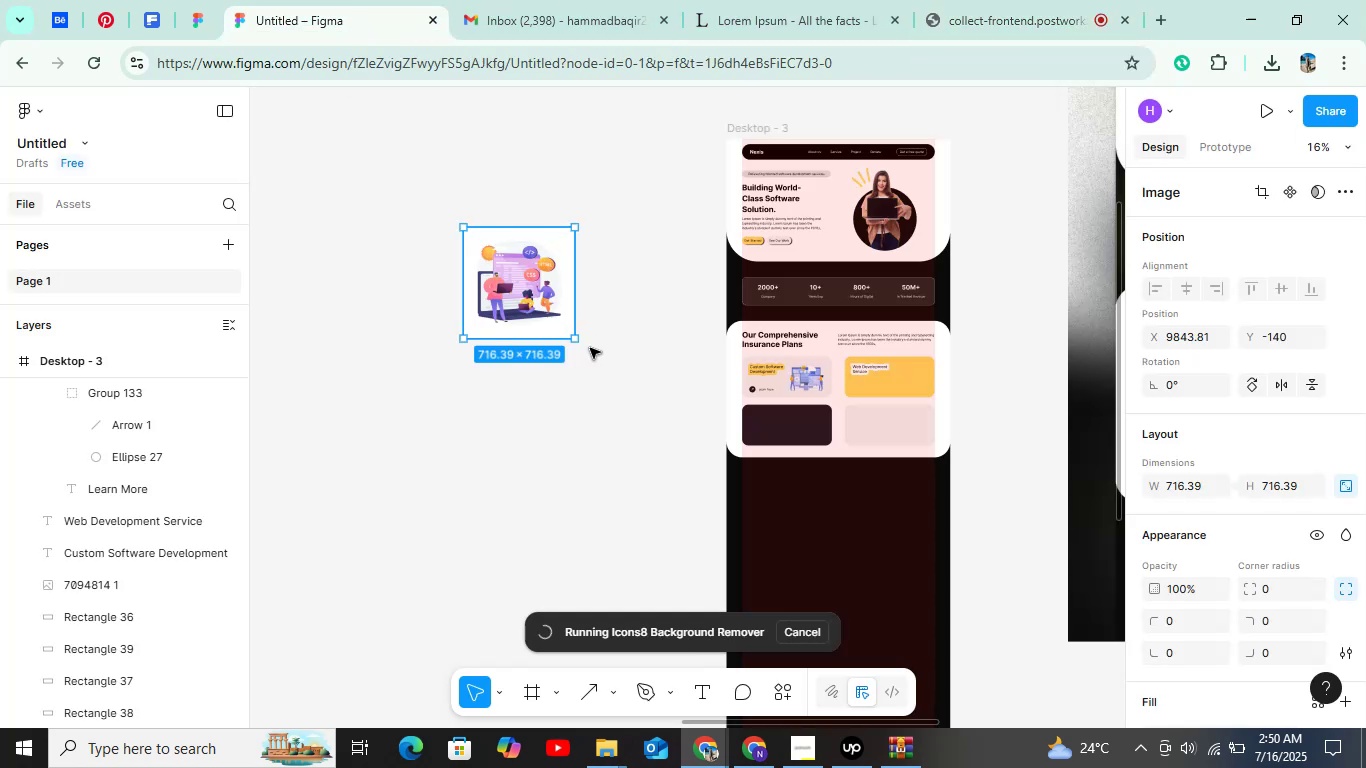 
left_click([844, 740])
 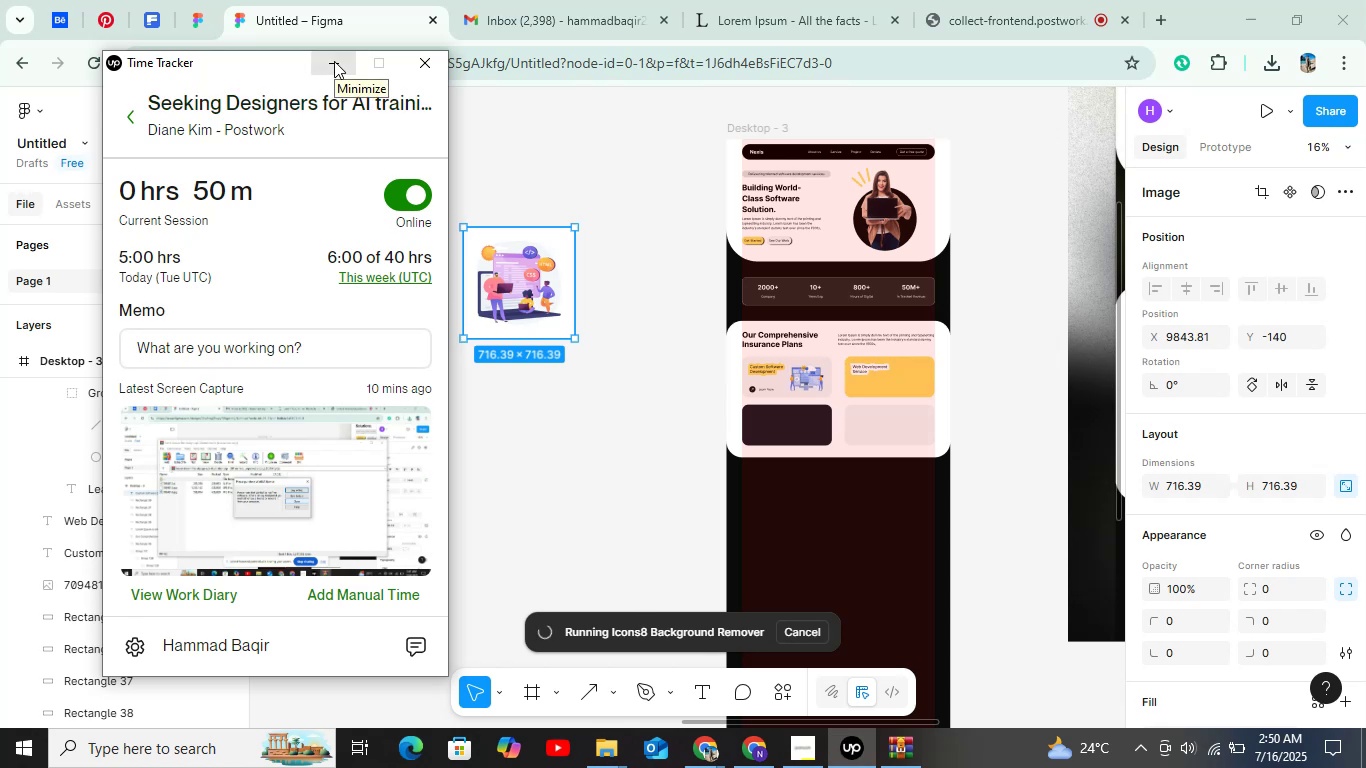 
wait(6.98)
 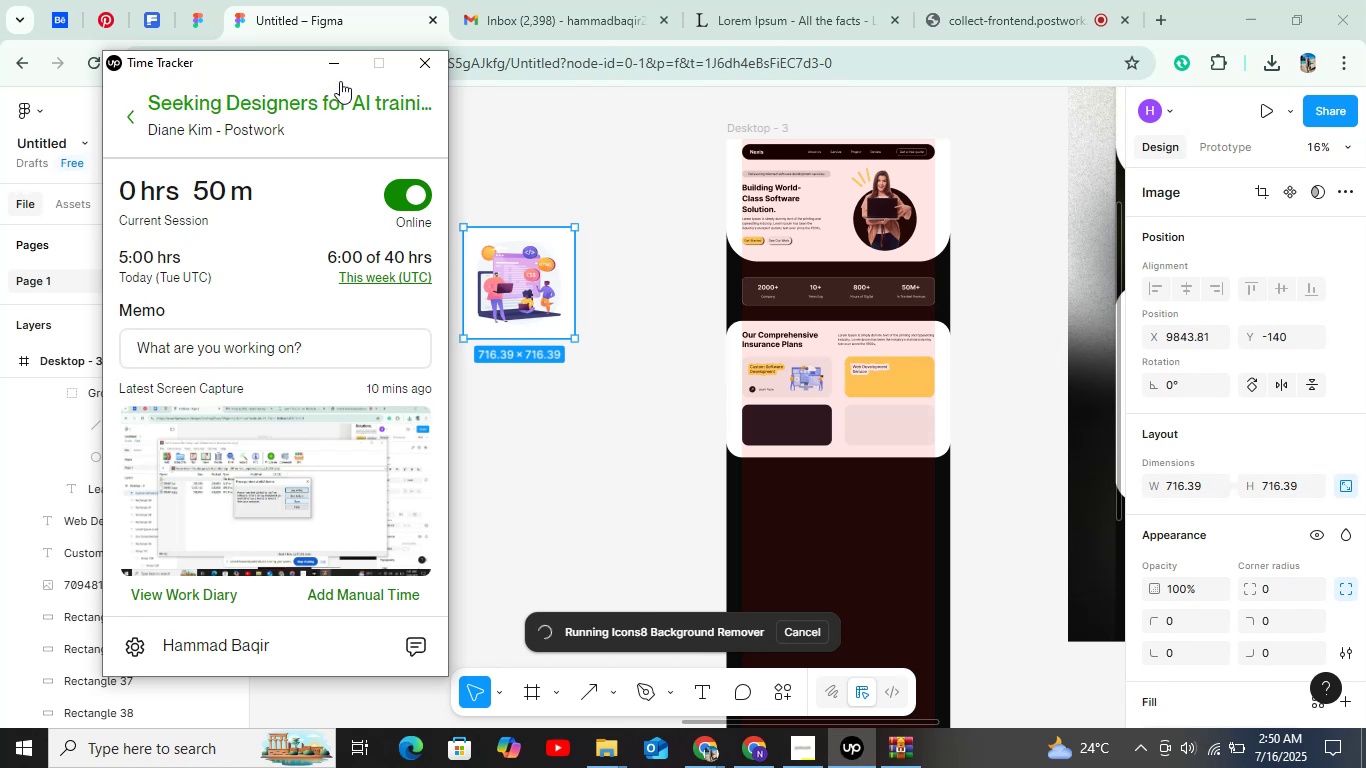 
left_click([334, 61])
 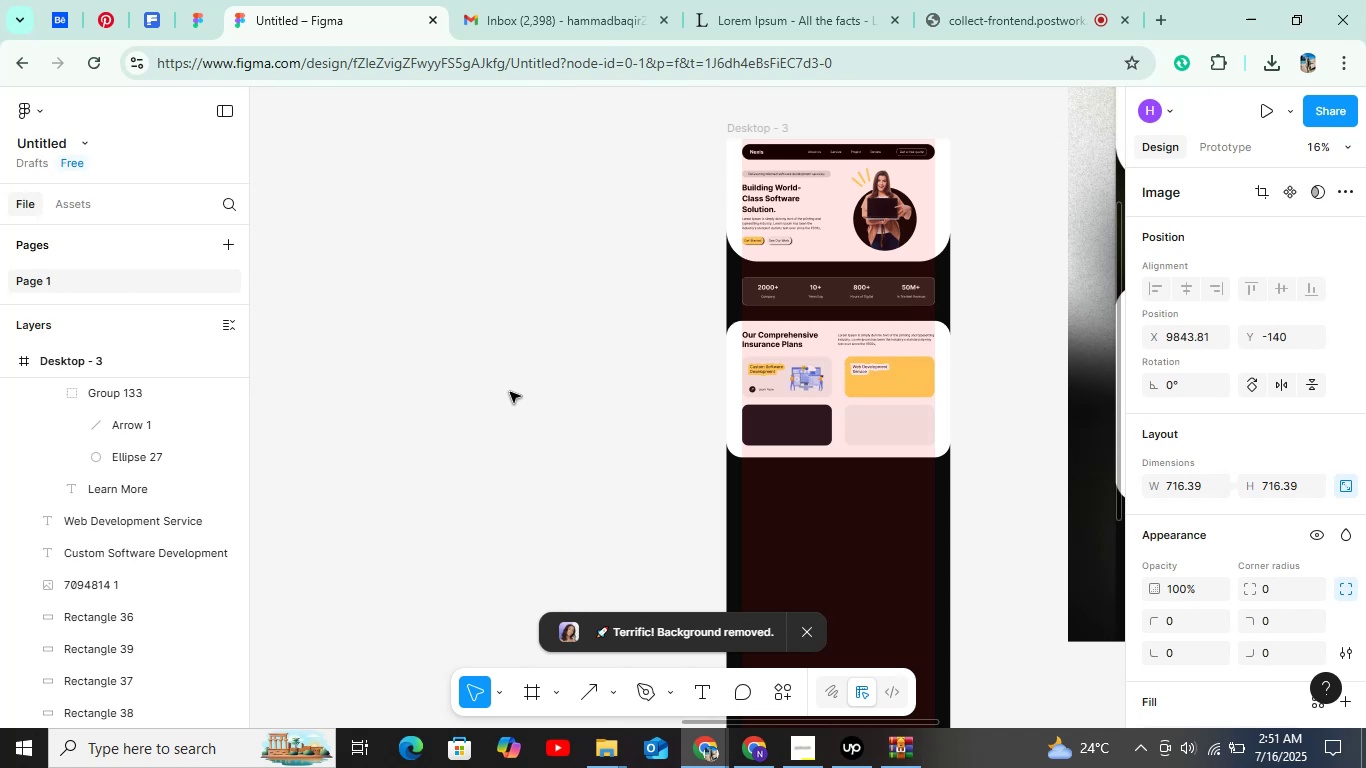 
wait(22.33)
 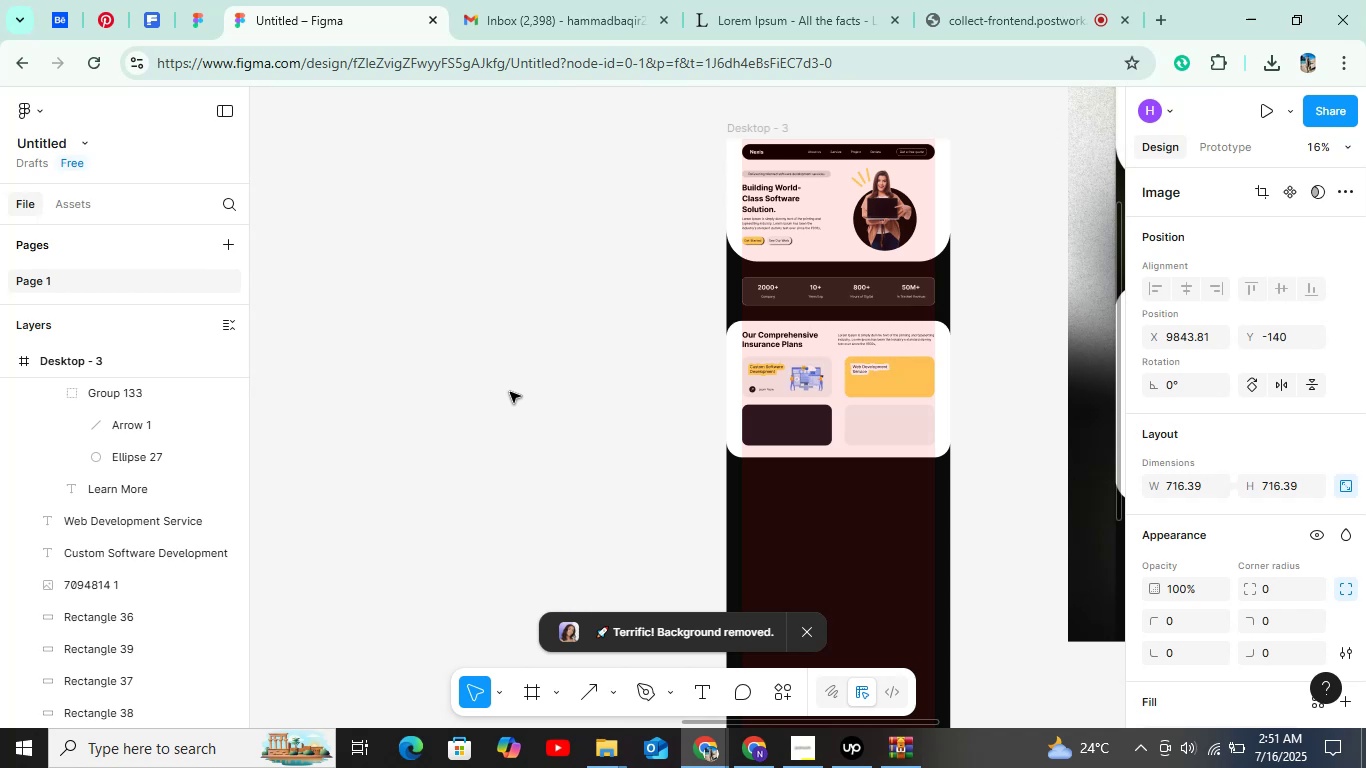 
hold_key(key=ControlLeft, duration=1.51)
scroll: coordinate [531, 313], scroll_direction: up, amount: 11.0
 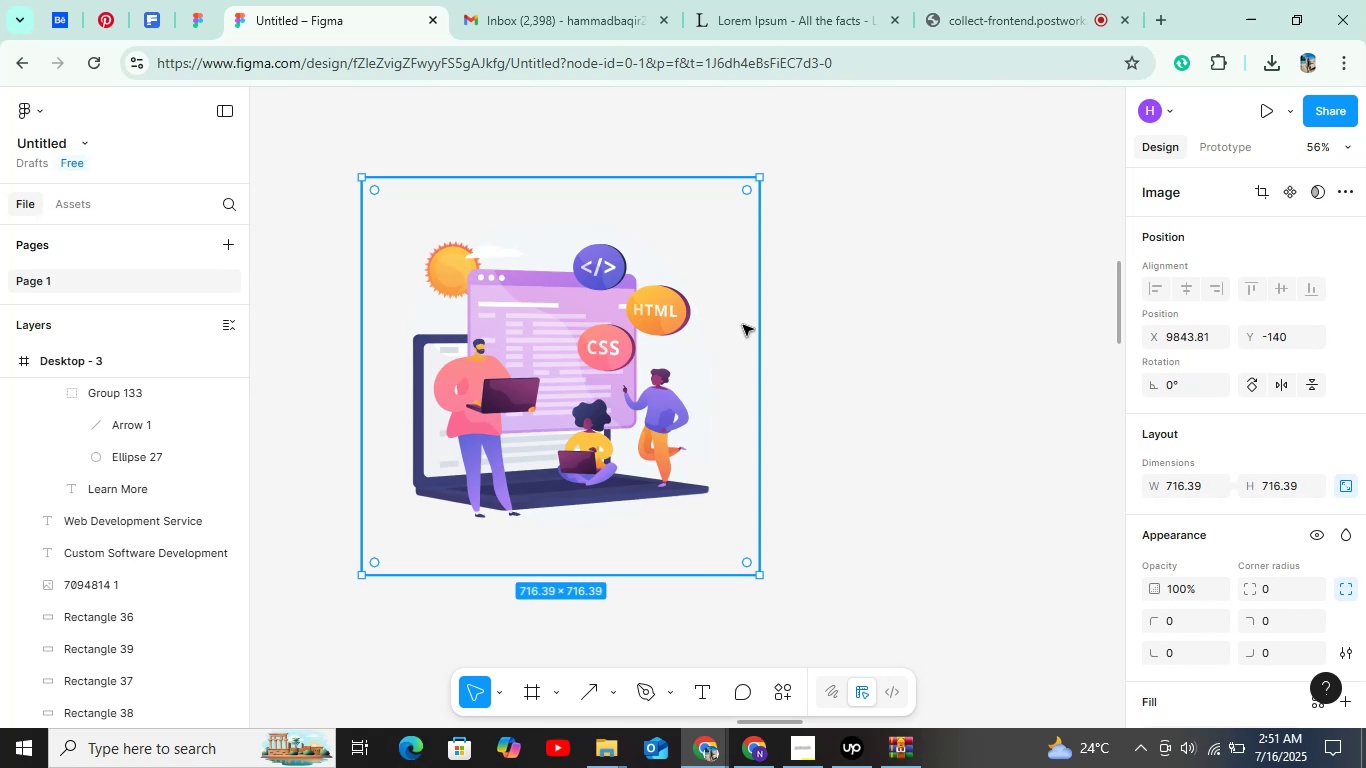 
hold_key(key=ControlLeft, duration=1.5)
left_click_drag(start_coordinate=[764, 329], to_coordinate=[713, 330])
 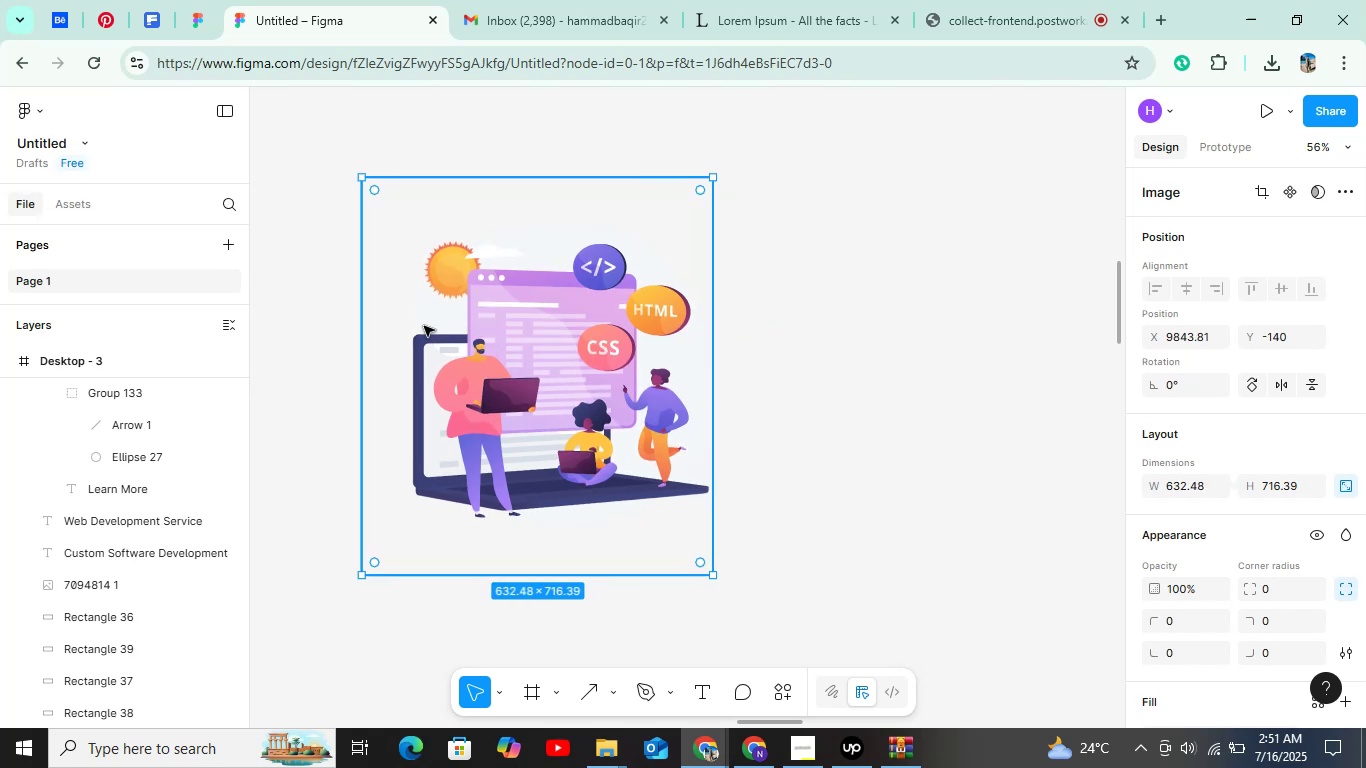 
hold_key(key=ControlLeft, duration=1.51)
 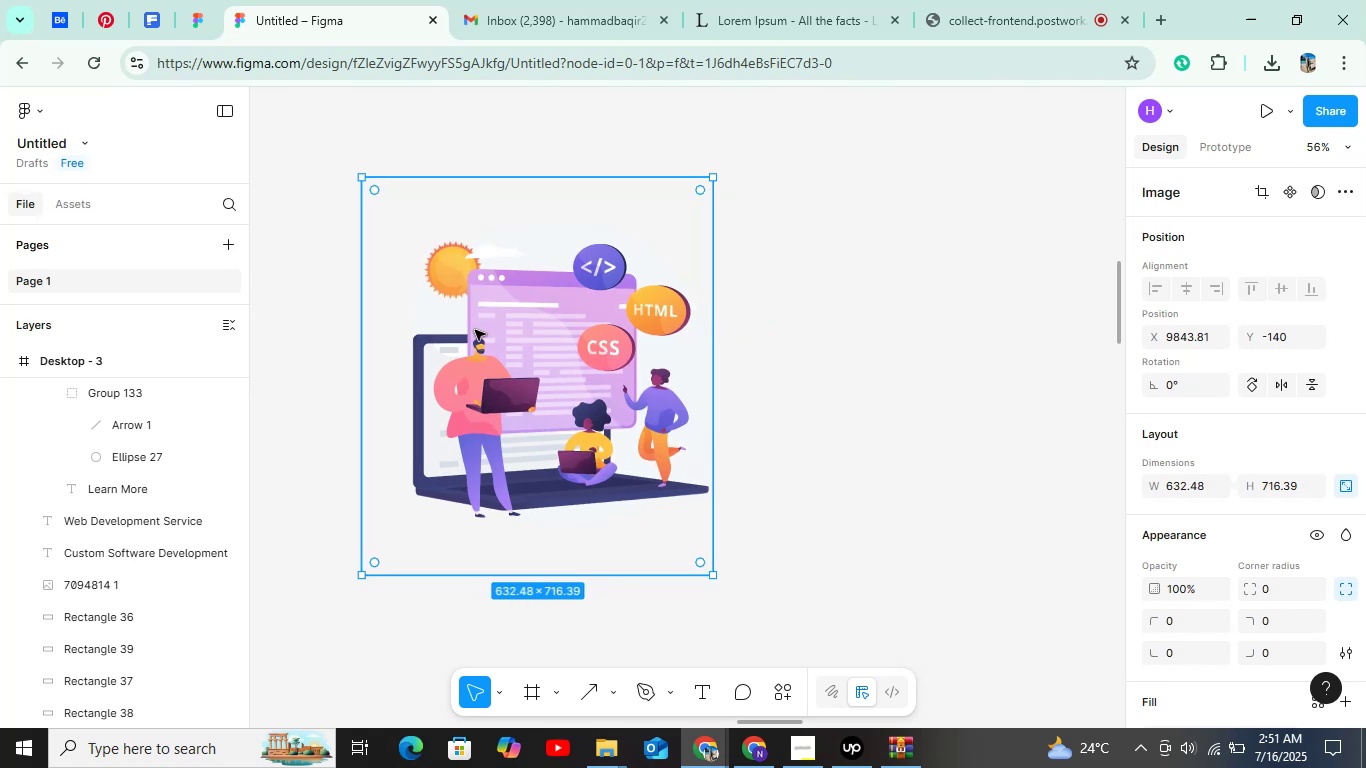 
hold_key(key=ControlLeft, duration=1.52)
left_click_drag(start_coordinate=[361, 324], to_coordinate=[405, 319])
 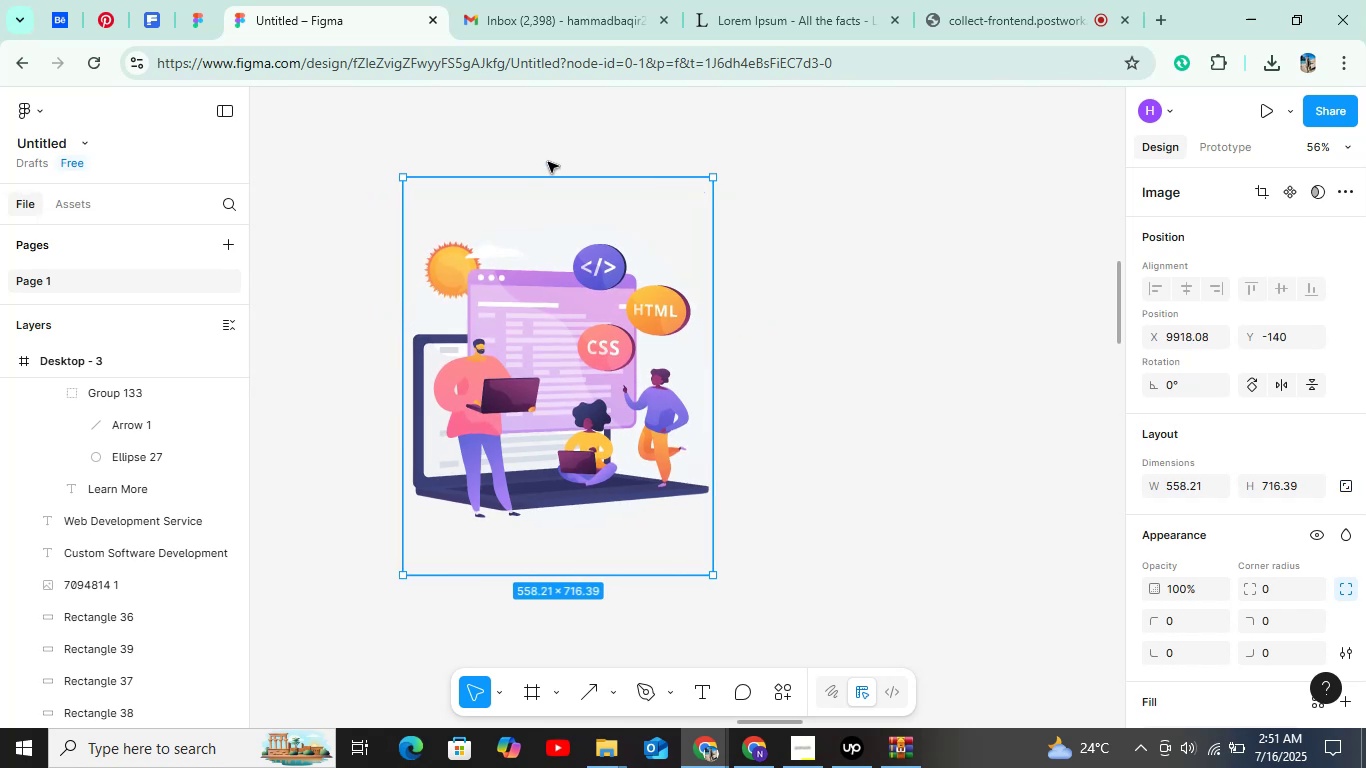 
hold_key(key=ControlLeft, duration=1.51)
 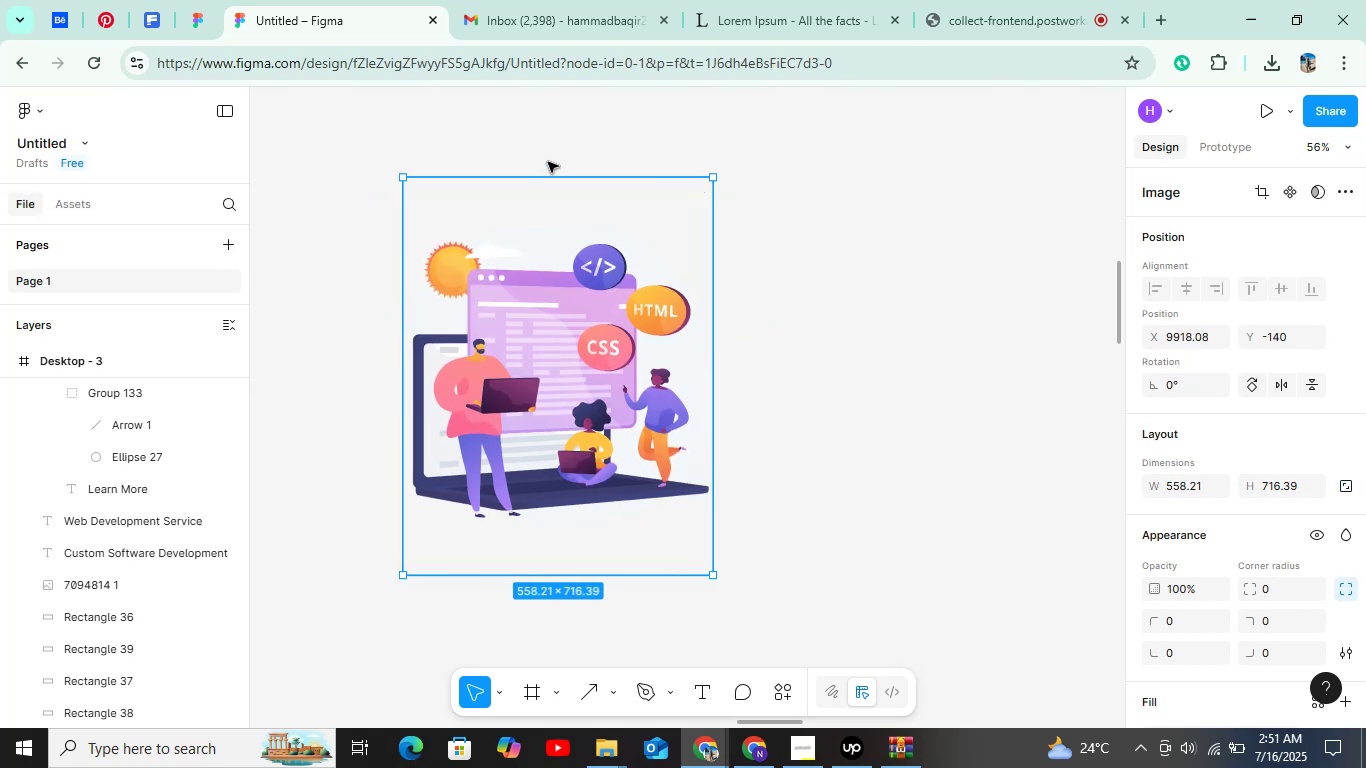 
hold_key(key=ControlLeft, duration=1.51)
left_click_drag(start_coordinate=[547, 176], to_coordinate=[546, 234])
 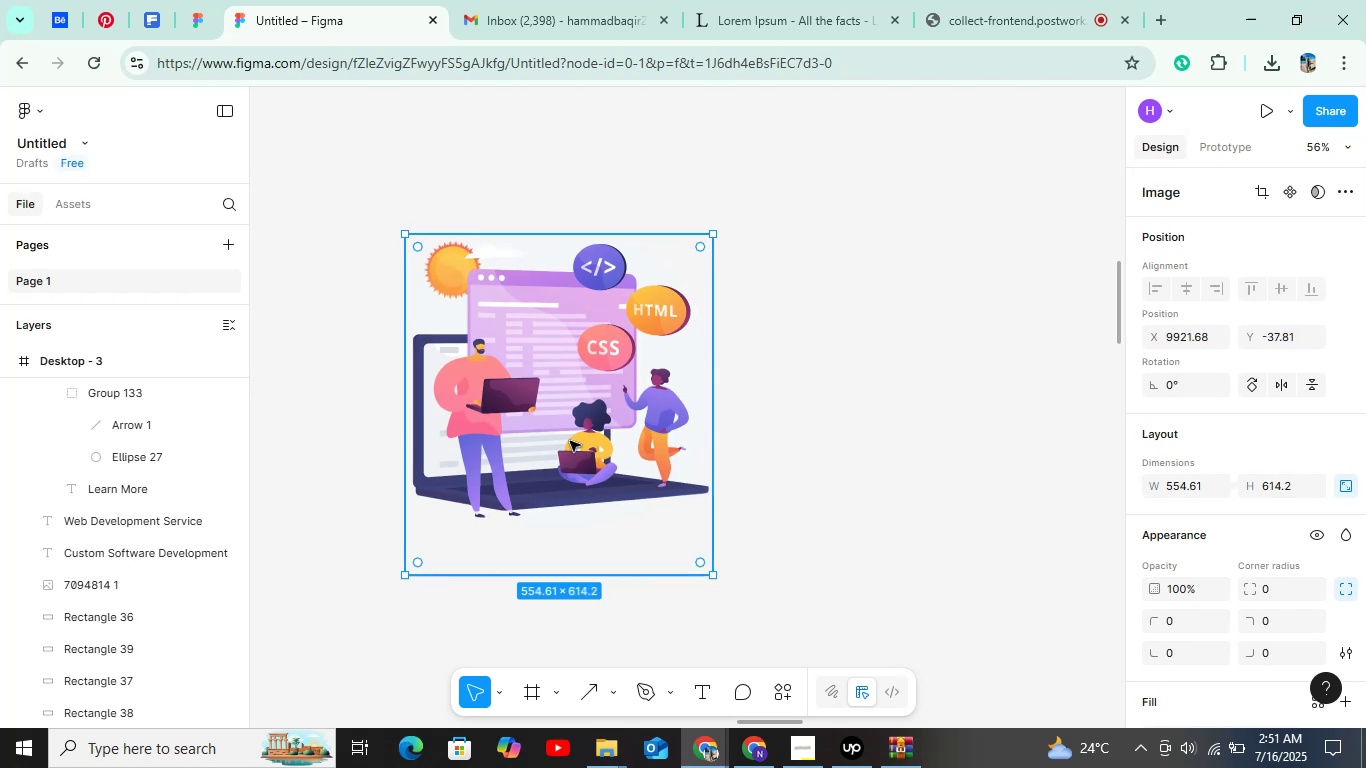 
hold_key(key=ControlLeft, duration=1.51)
 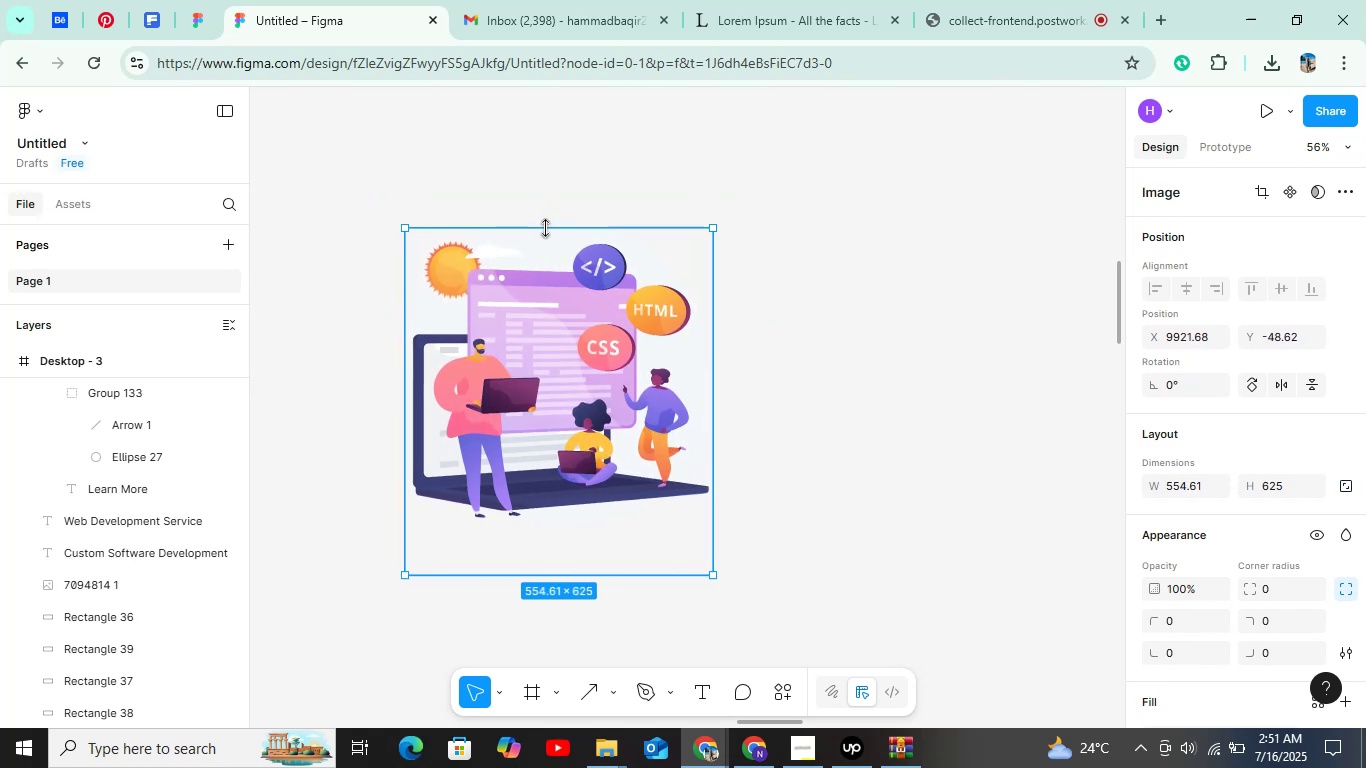 
hold_key(key=ControlLeft, duration=1.51)
 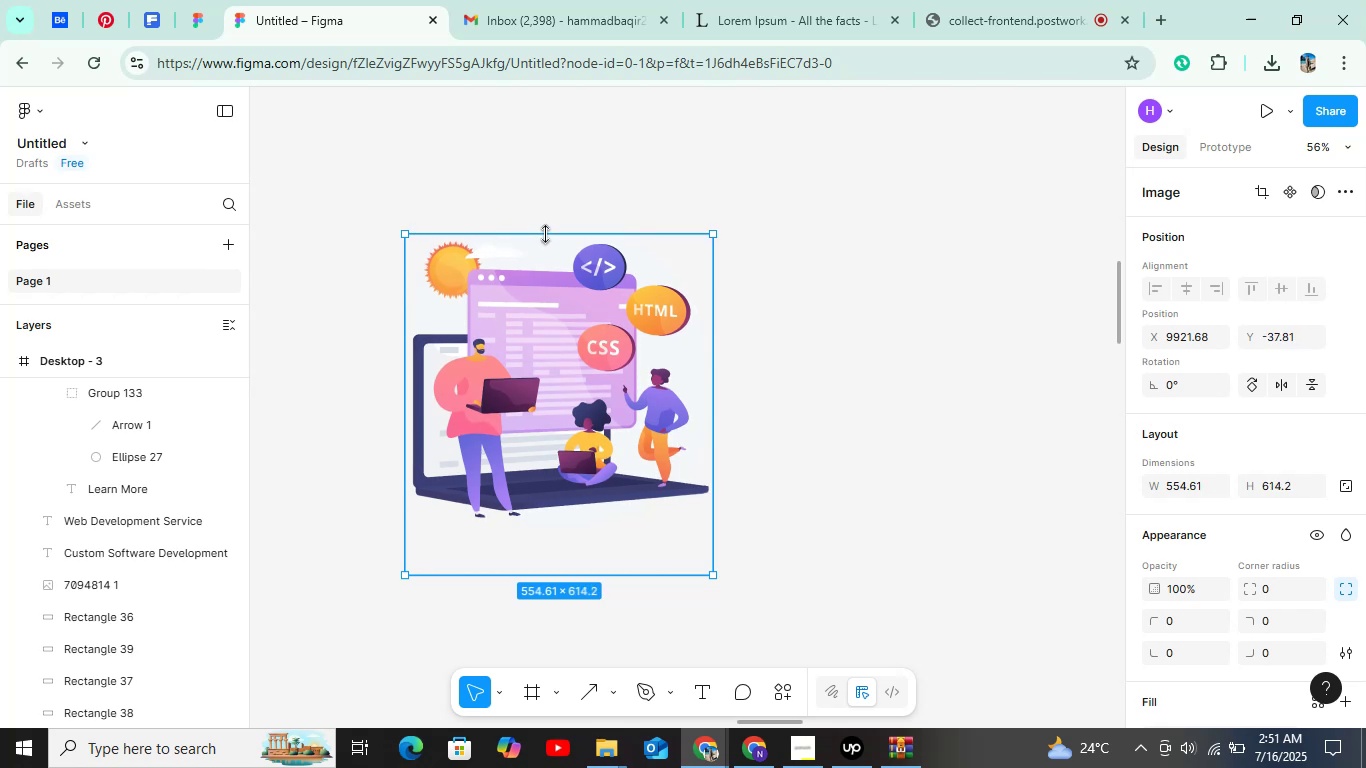 
hold_key(key=ControlLeft, duration=1.52)
 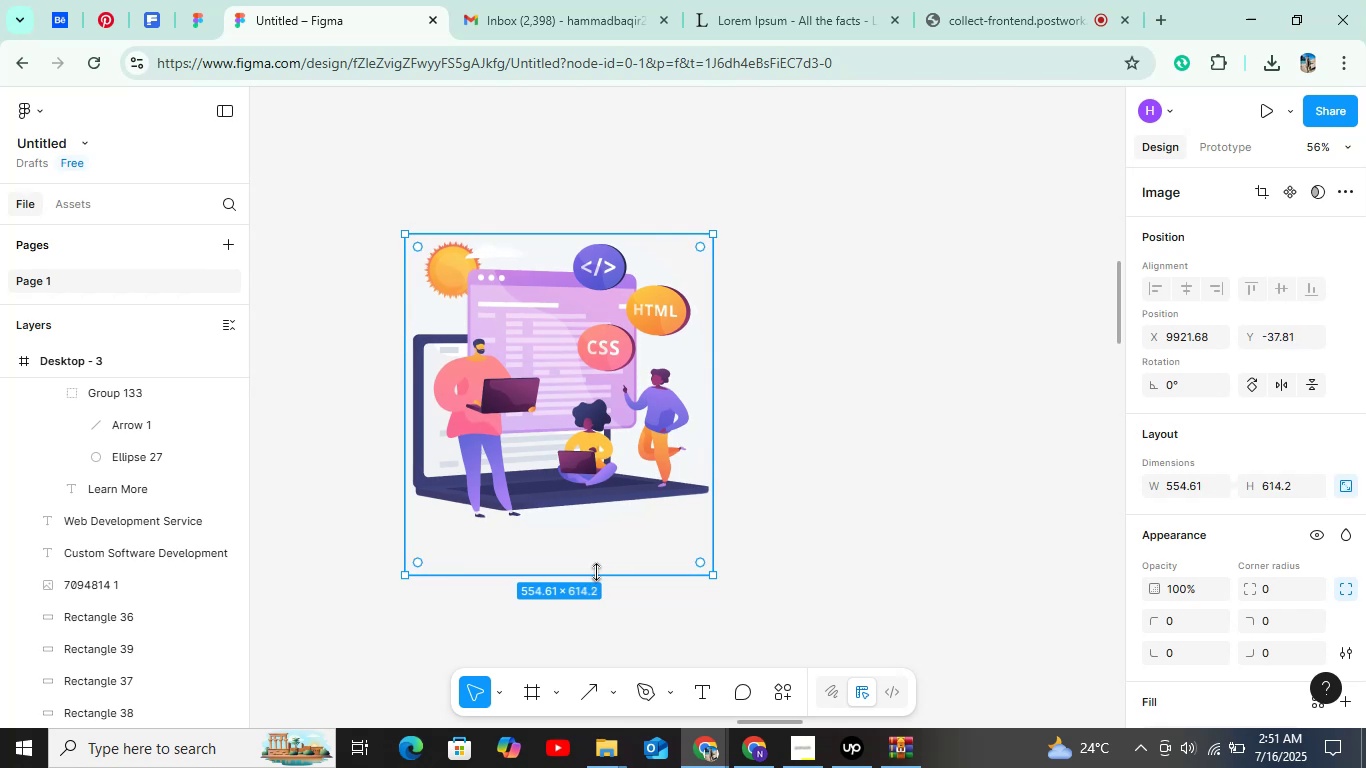 
hold_key(key=ControlLeft, duration=1.51)
left_click_drag(start_coordinate=[596, 572], to_coordinate=[605, 527])
 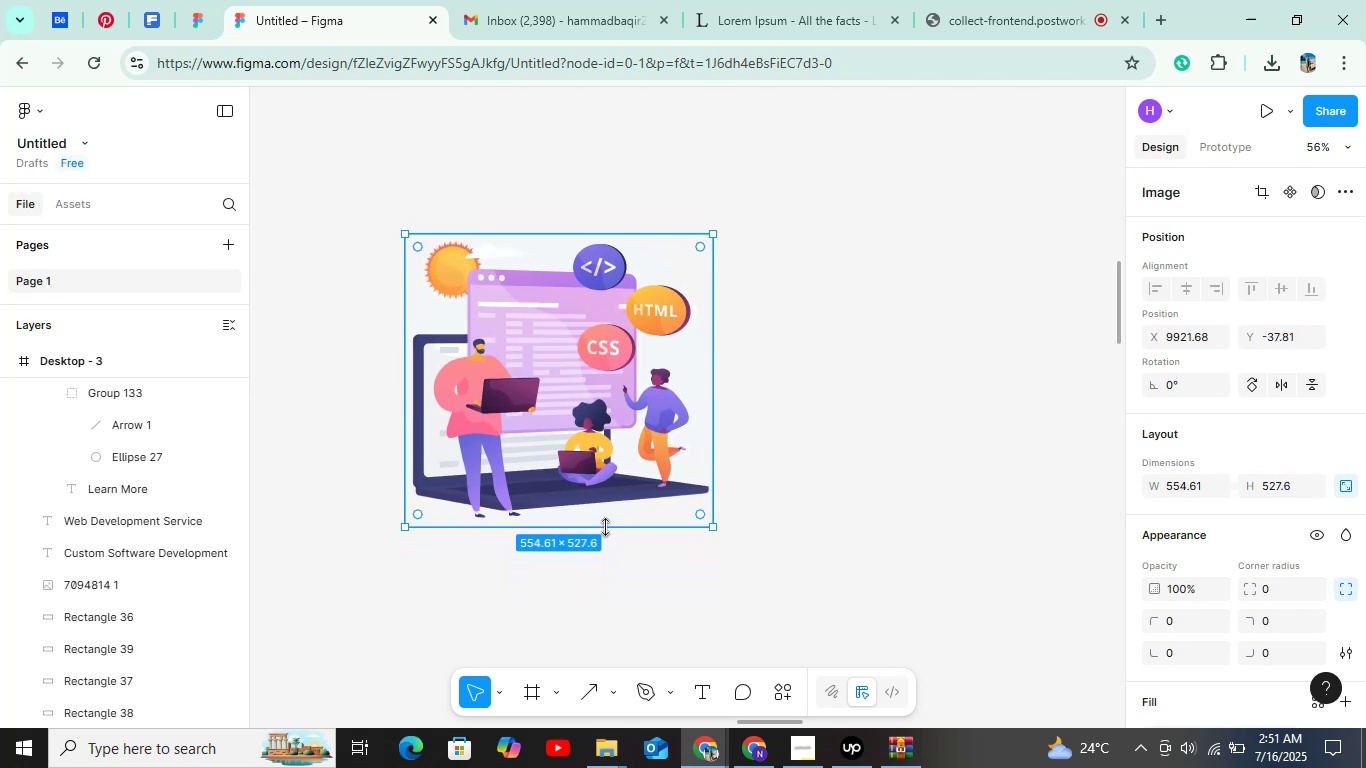 
hold_key(key=ControlLeft, duration=1.51)
 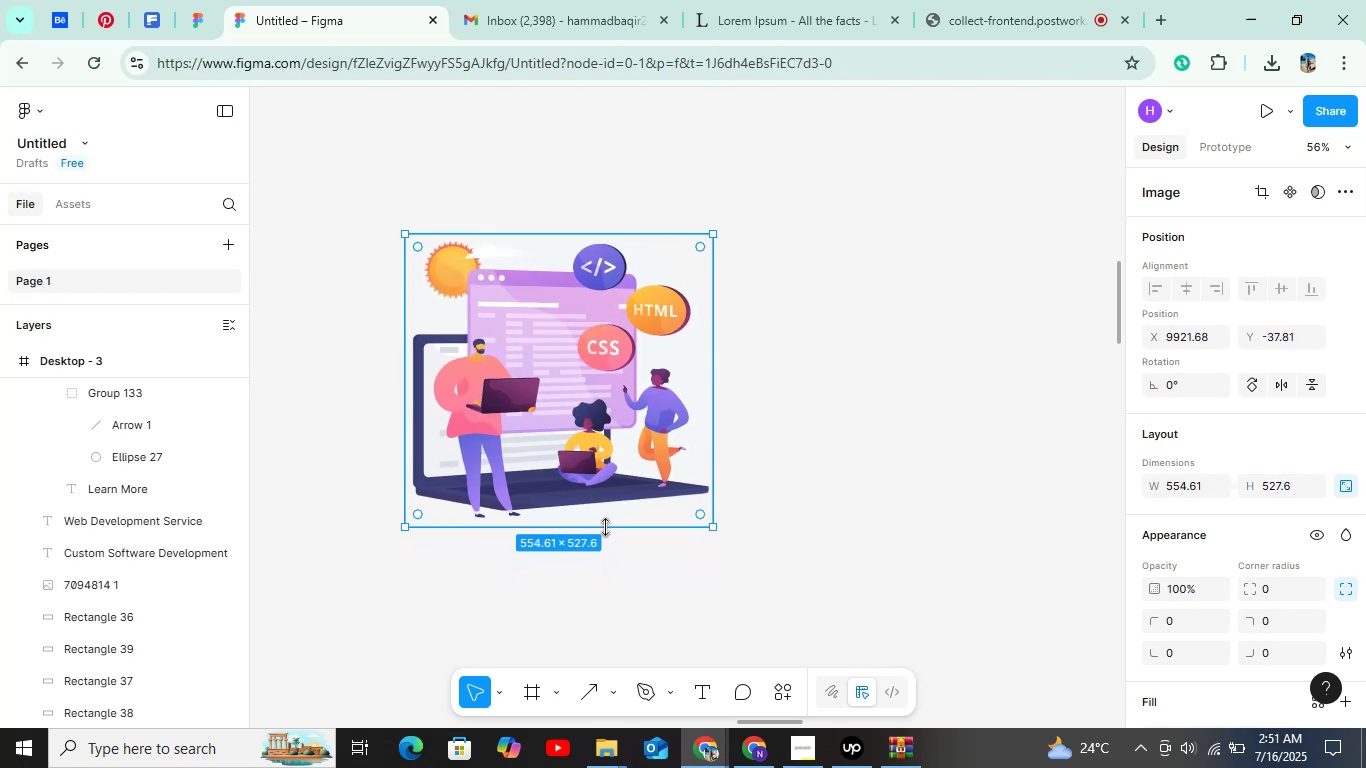 
hold_key(key=ControlLeft, duration=0.82)
left_click([605, 527])
 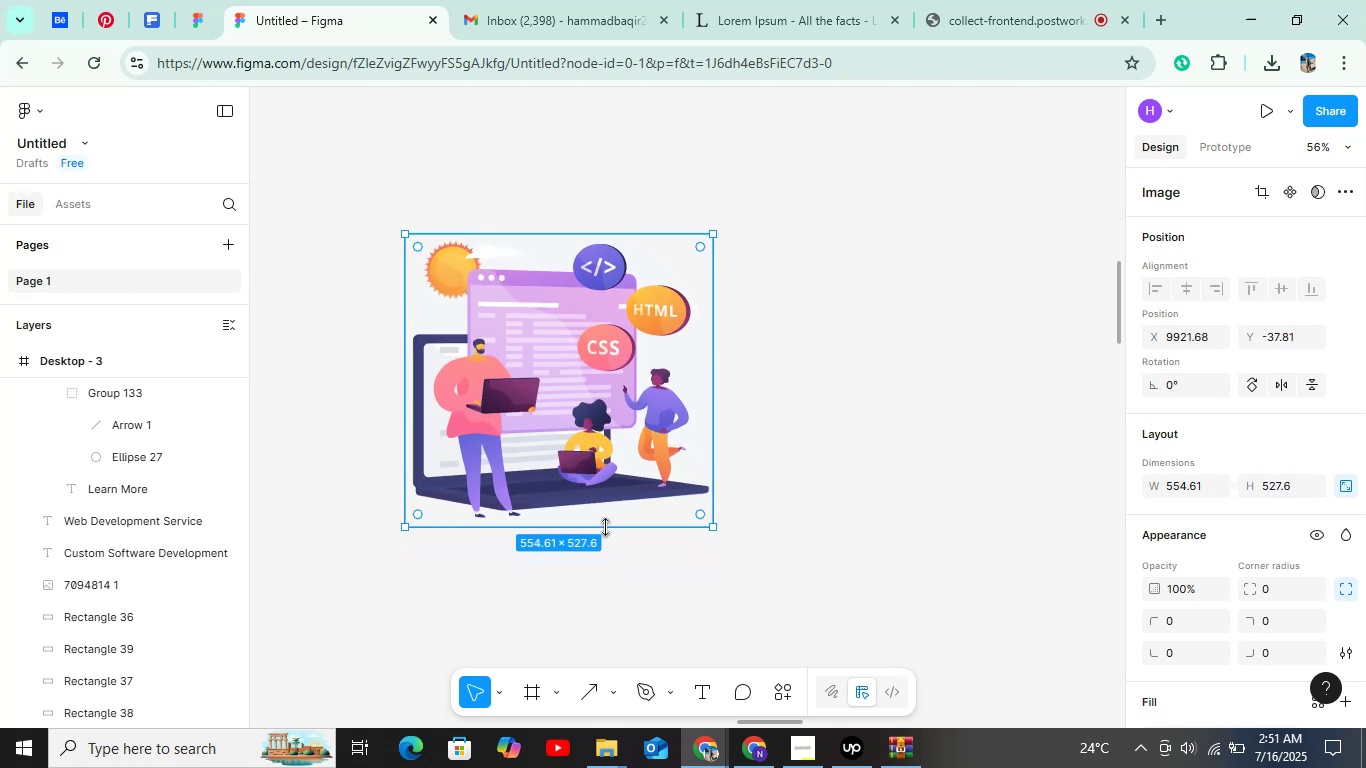 
double_click([605, 527])
 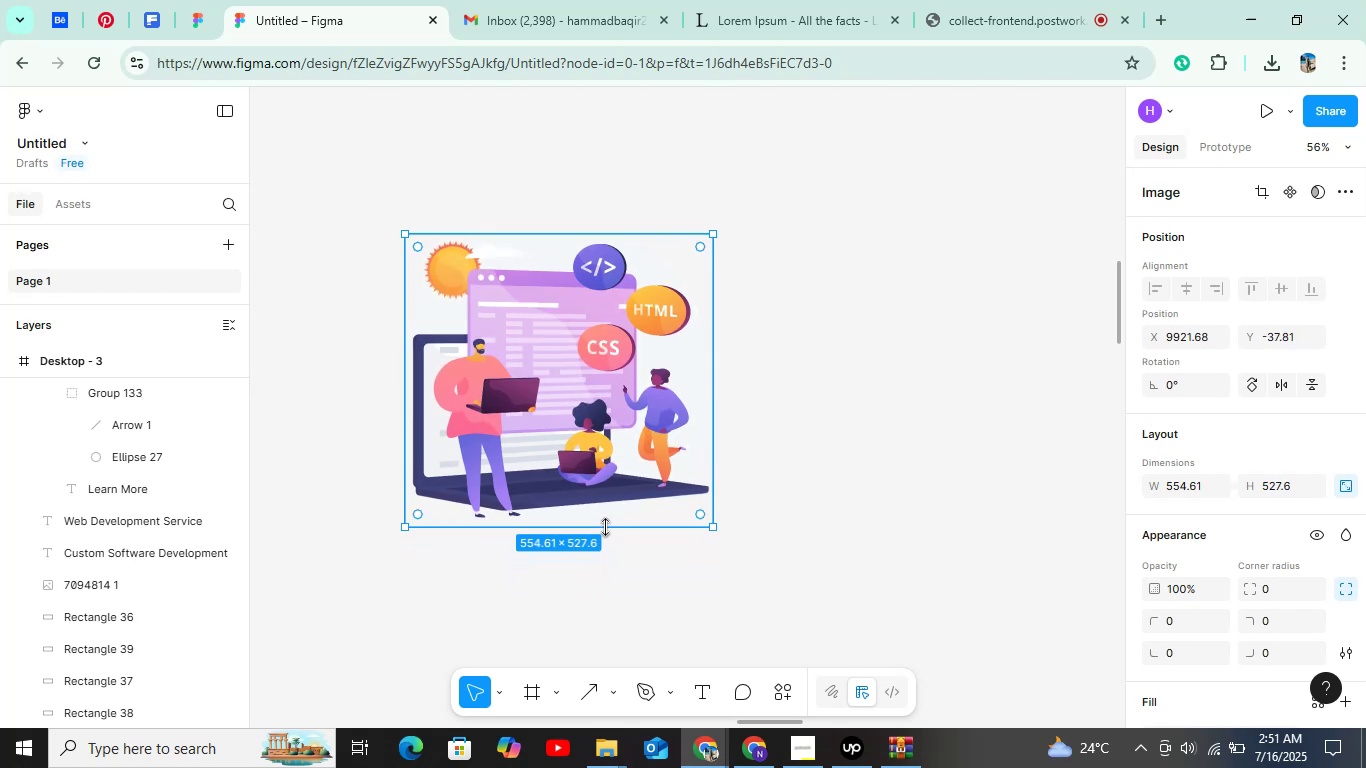 
hold_key(key=ControlLeft, duration=1.18)
scroll: coordinate [609, 482], scroll_direction: down, amount: 10.0
 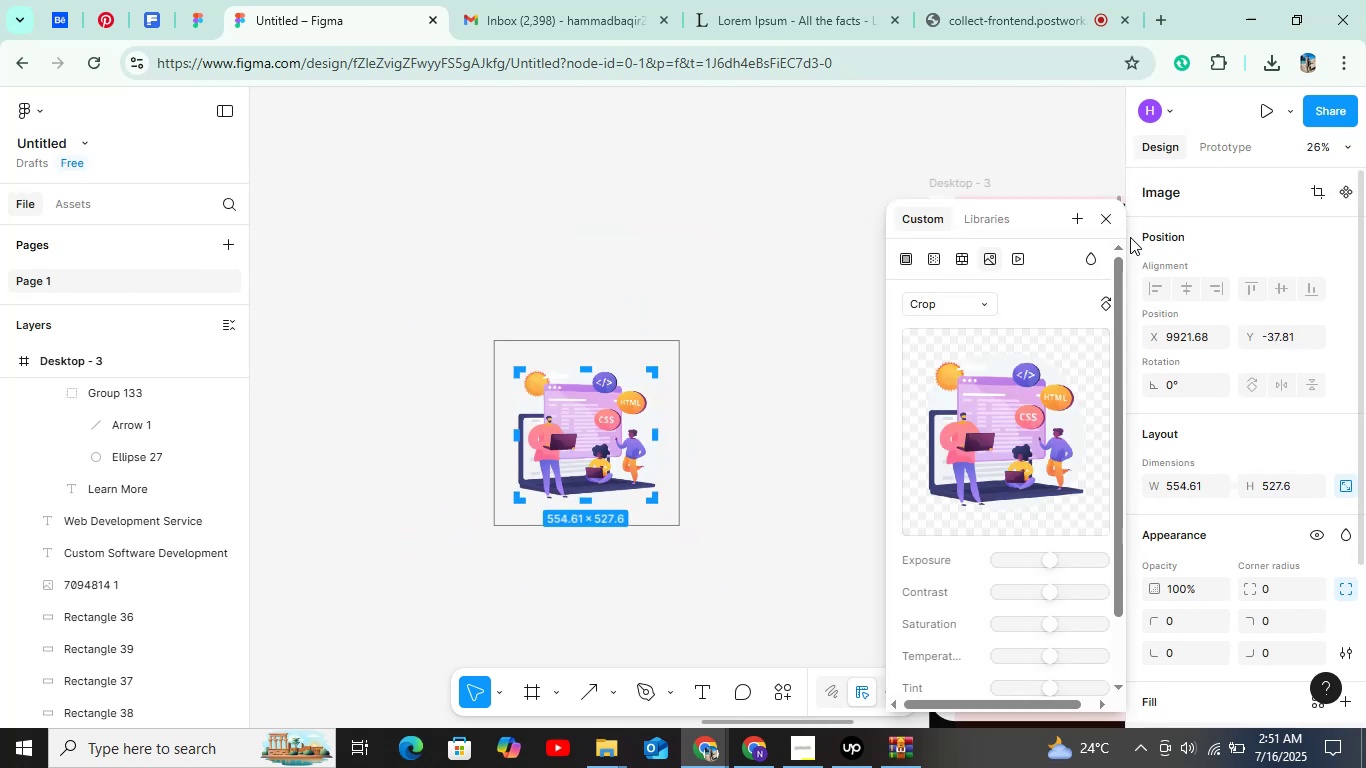 
left_click([1112, 218])
 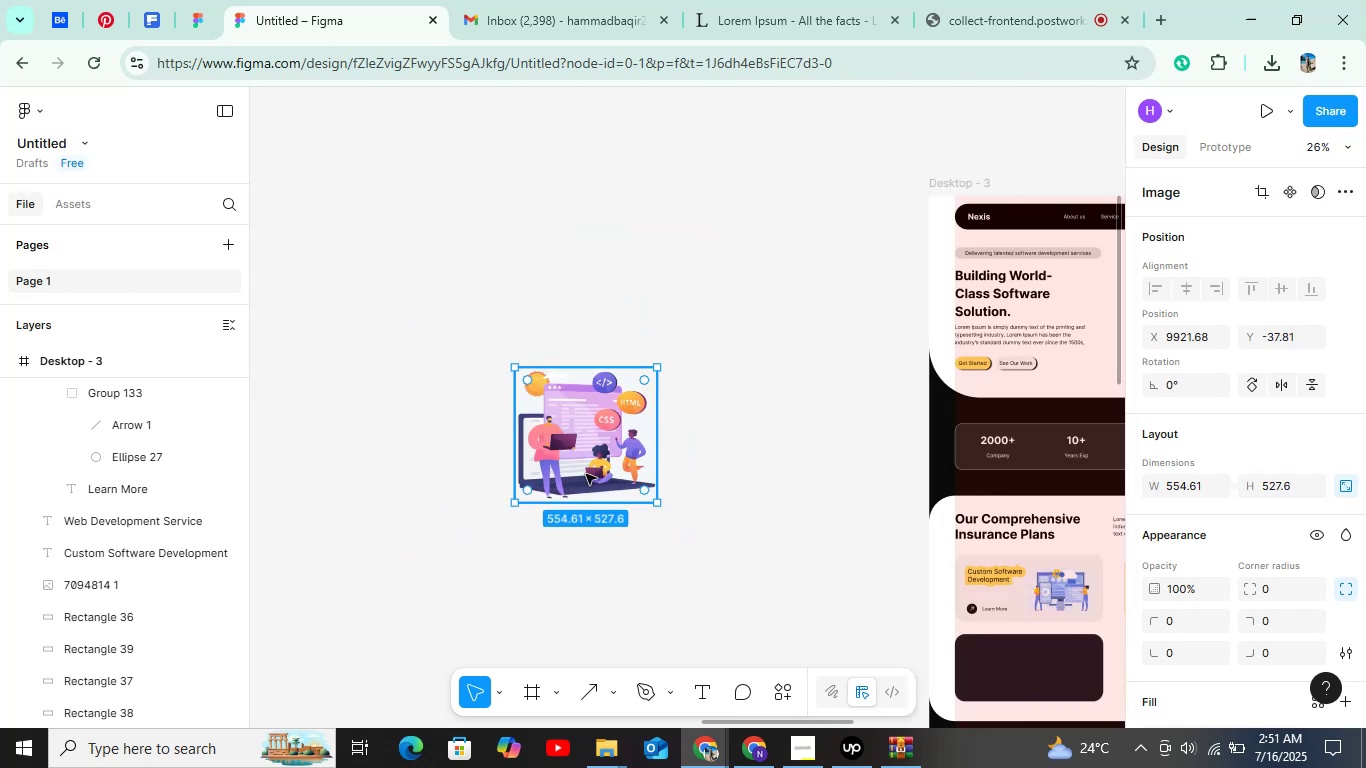 
hold_key(key=ShiftLeft, duration=1.45)
left_click_drag(start_coordinate=[584, 501], to_coordinate=[587, 433])
 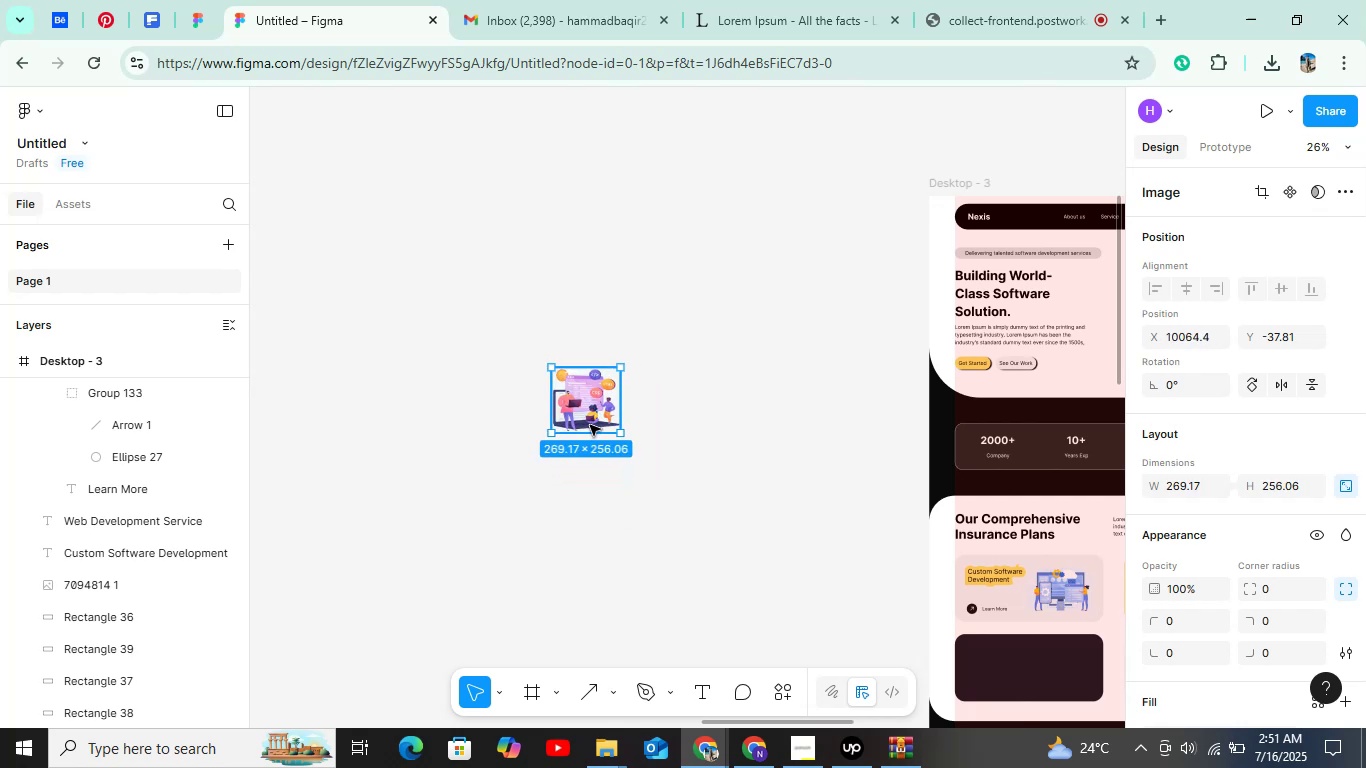 
left_click_drag(start_coordinate=[586, 411], to_coordinate=[1061, 607])
 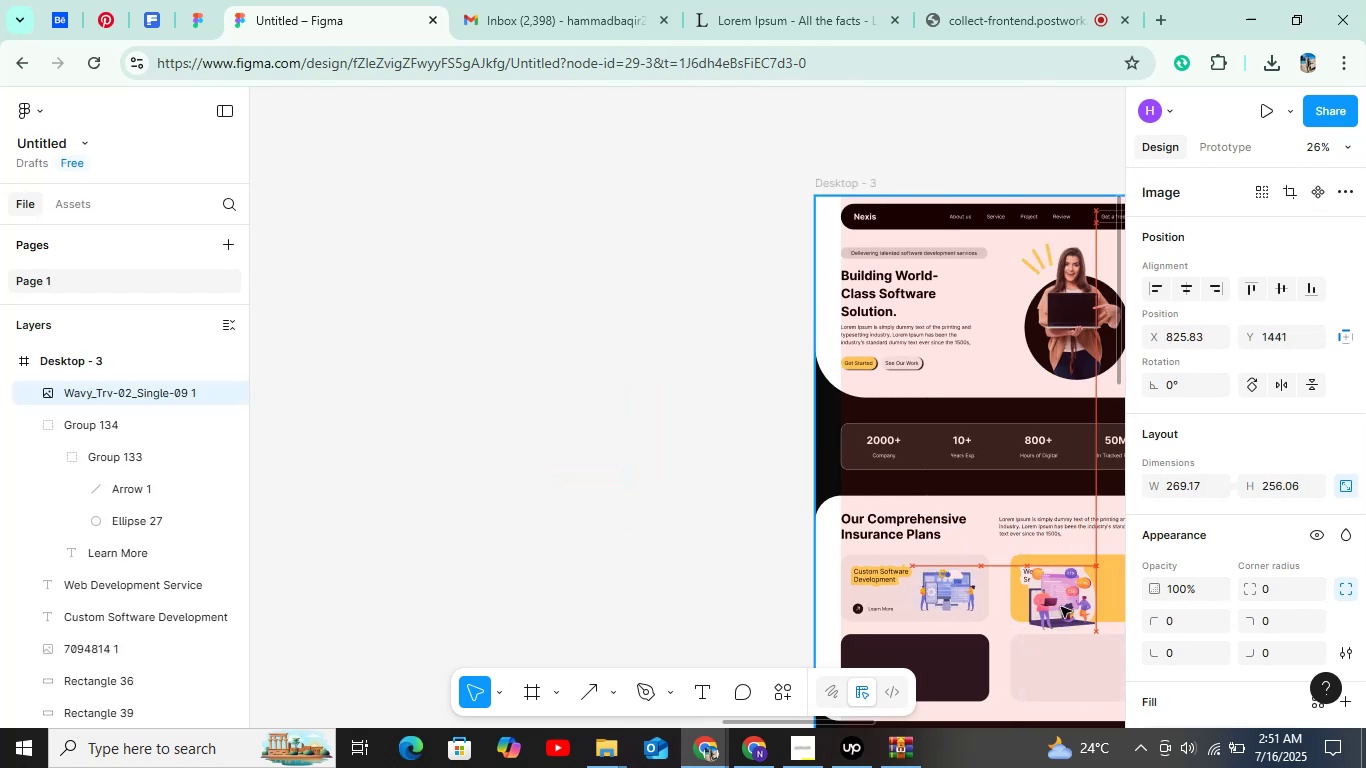 
left_click_drag(start_coordinate=[1059, 607], to_coordinate=[951, 601])
 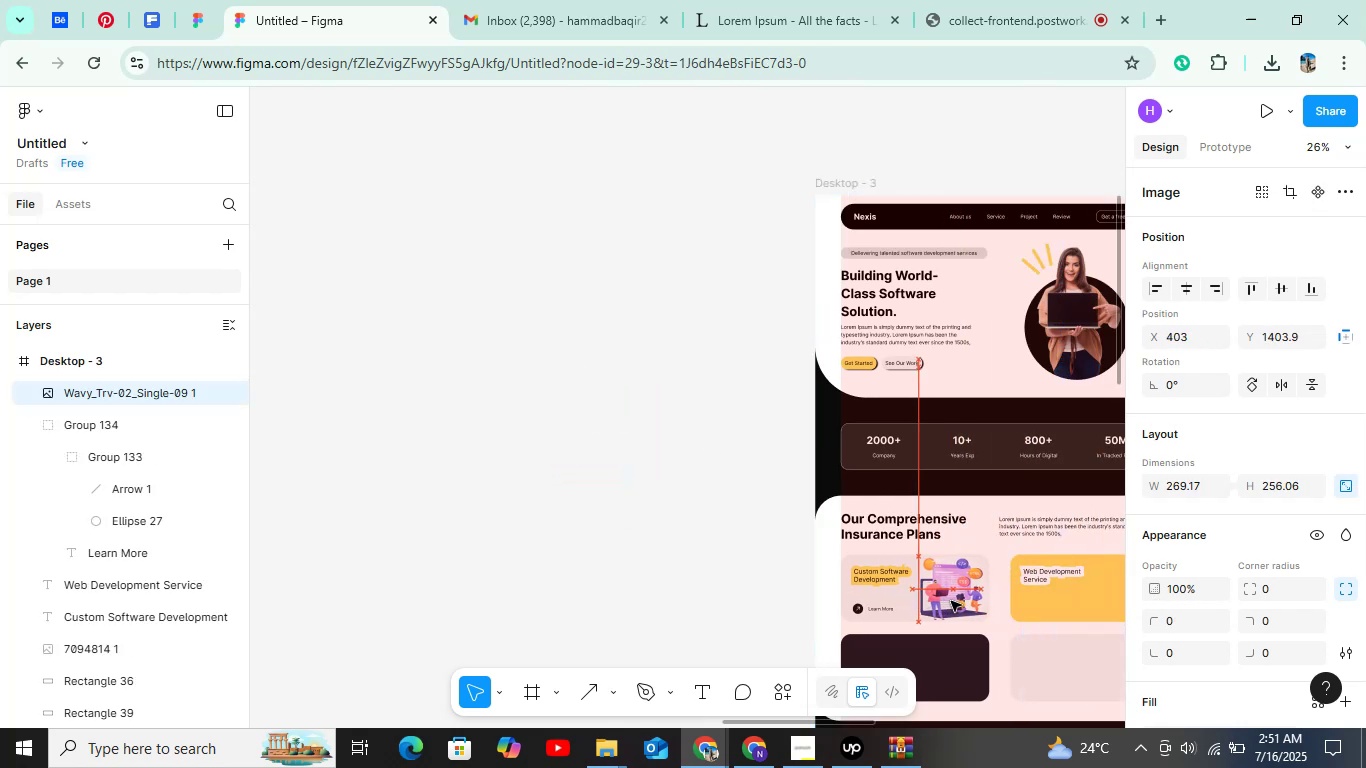 
double_click([951, 601])
 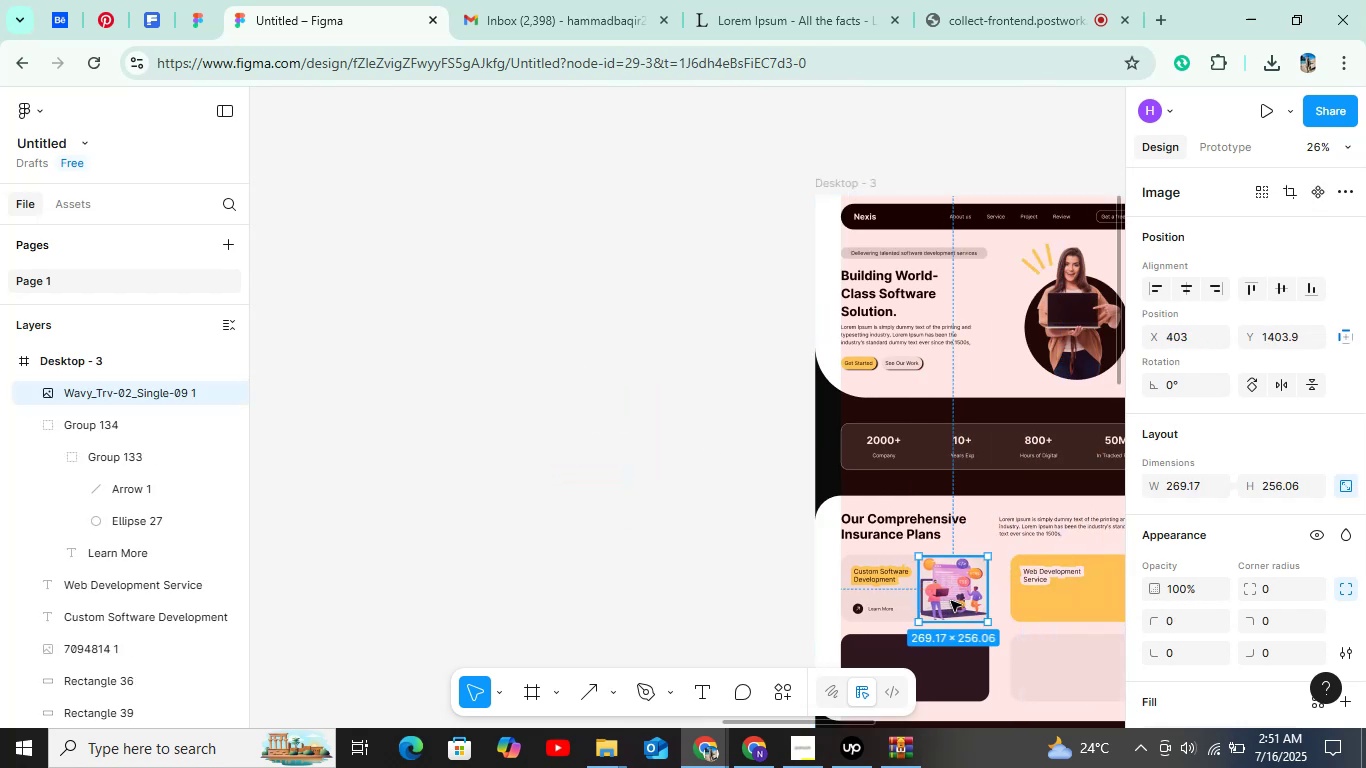 
hold_key(key=ControlLeft, duration=0.81)
scroll: coordinate [970, 603], scroll_direction: up, amount: 9.0
 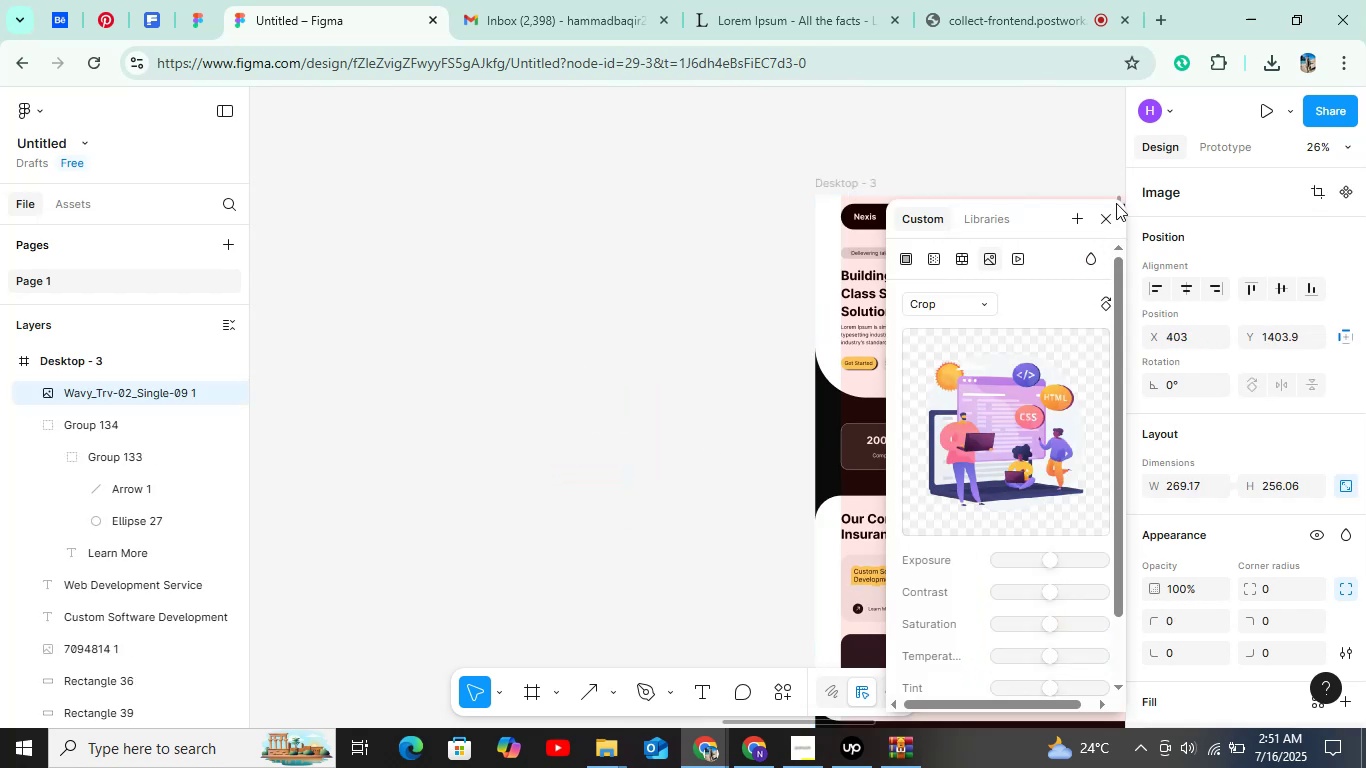 
left_click([1099, 226])
 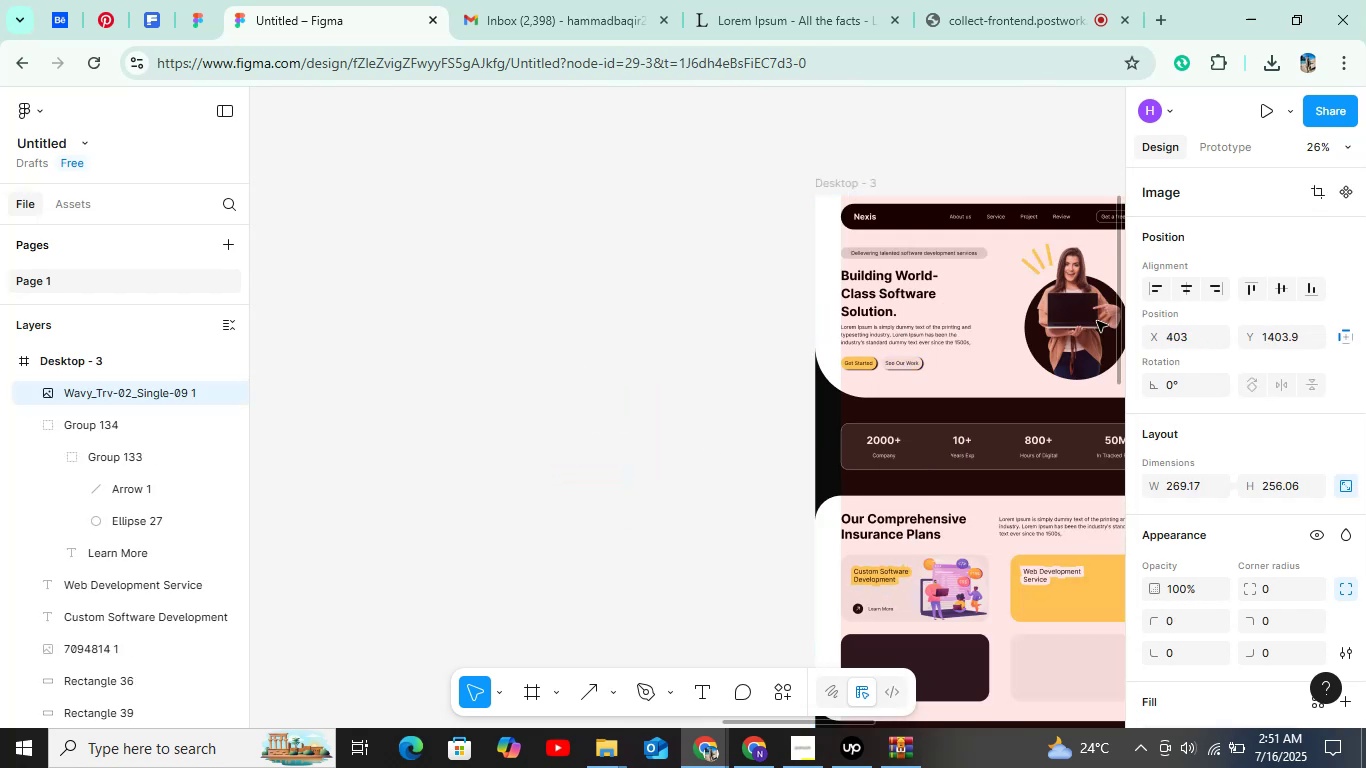 
hold_key(key=ControlLeft, duration=1.25)
scroll: coordinate [893, 563], scroll_direction: up, amount: 17.0
 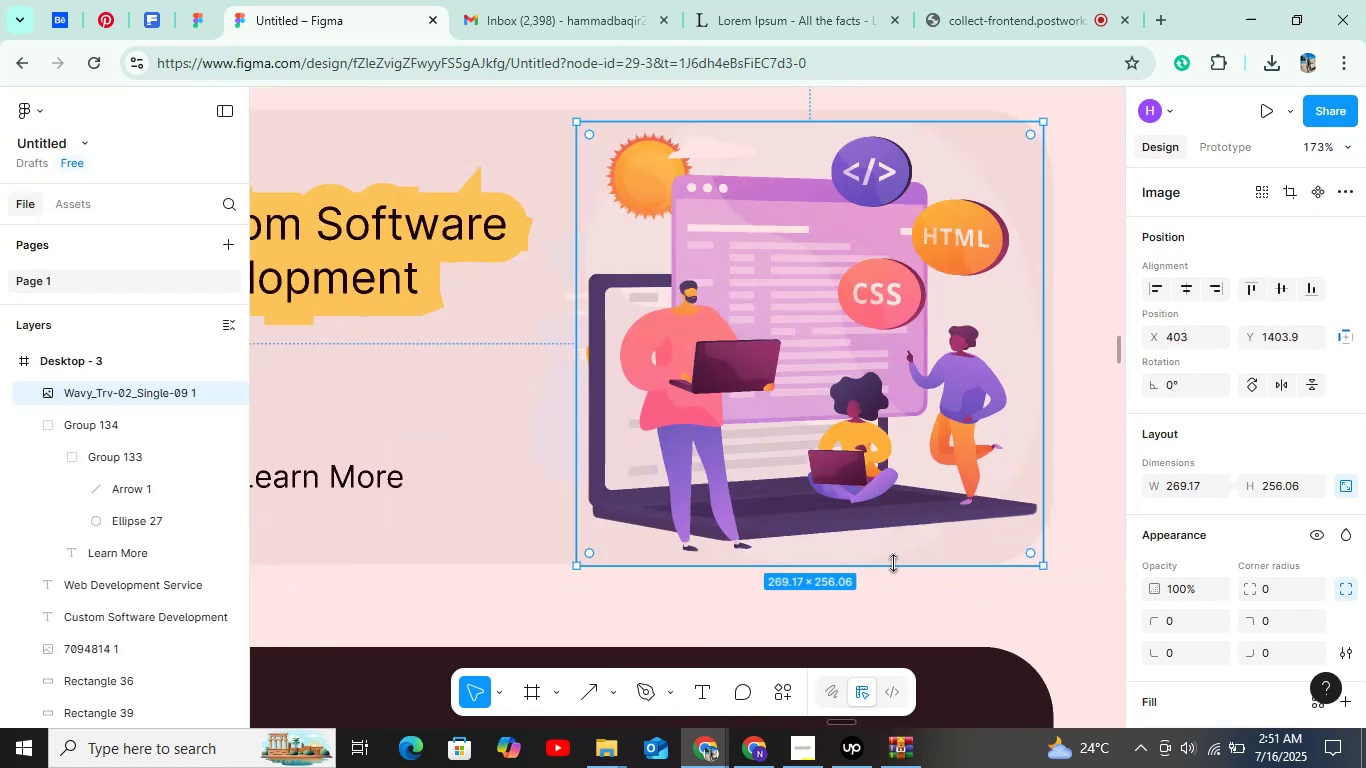 
hold_key(key=ShiftLeft, duration=1.52)
left_click_drag(start_coordinate=[891, 563], to_coordinate=[893, 452])
 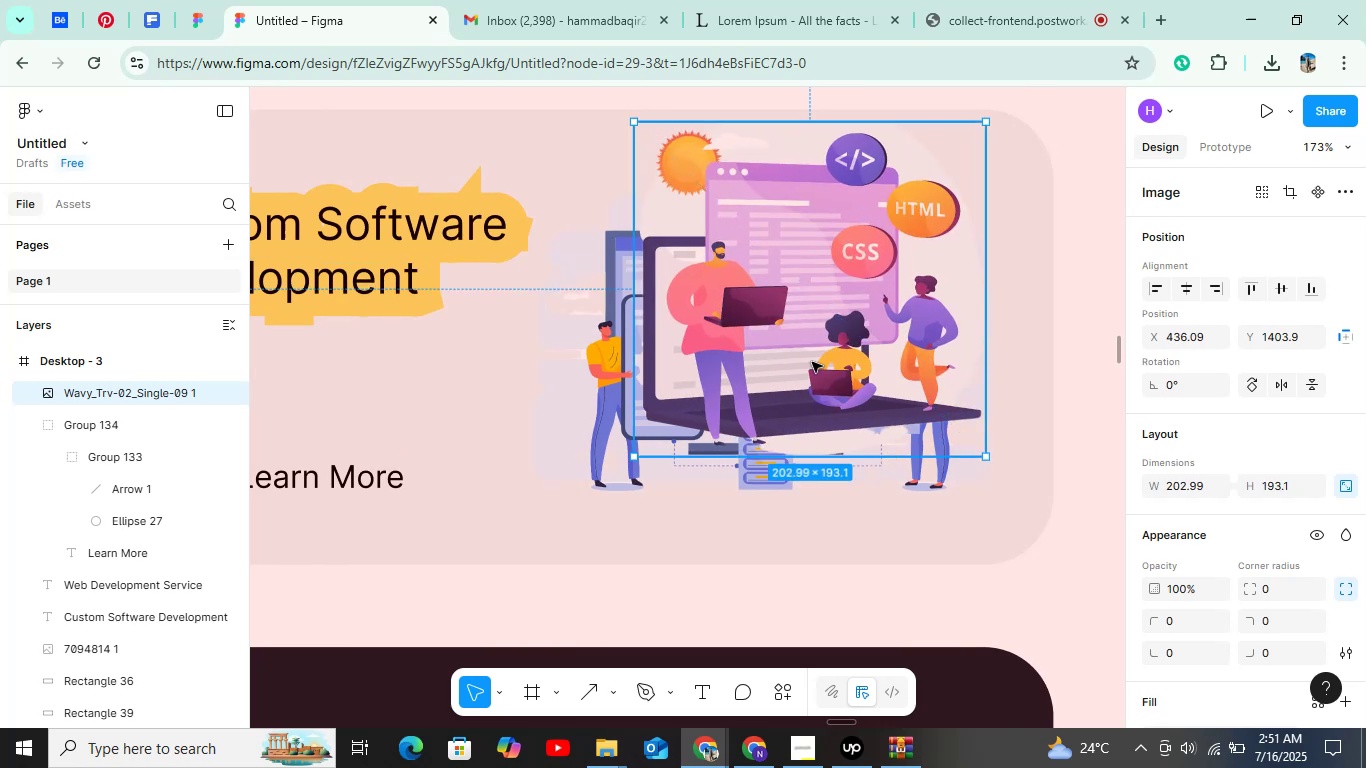 
hold_key(key=ShiftLeft, duration=0.49)
 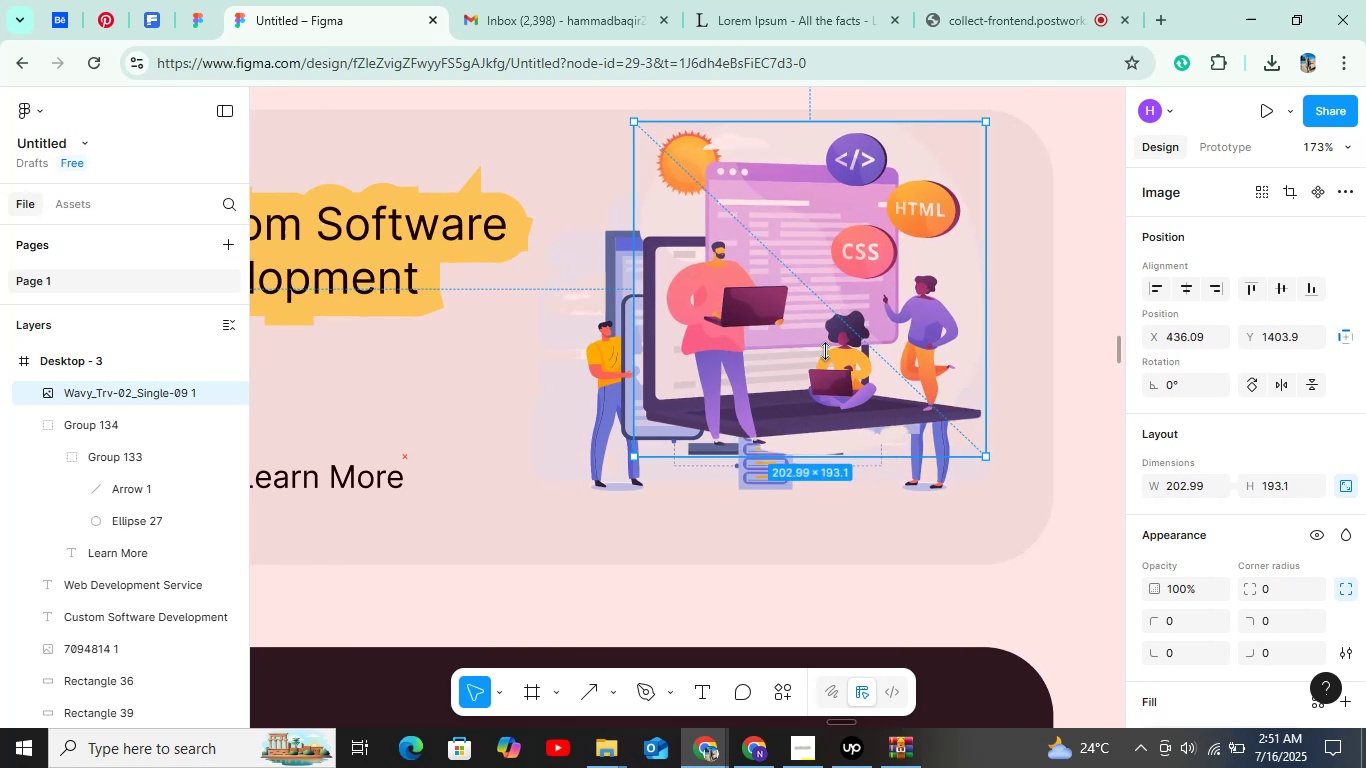 
left_click_drag(start_coordinate=[824, 347], to_coordinate=[823, 423])
 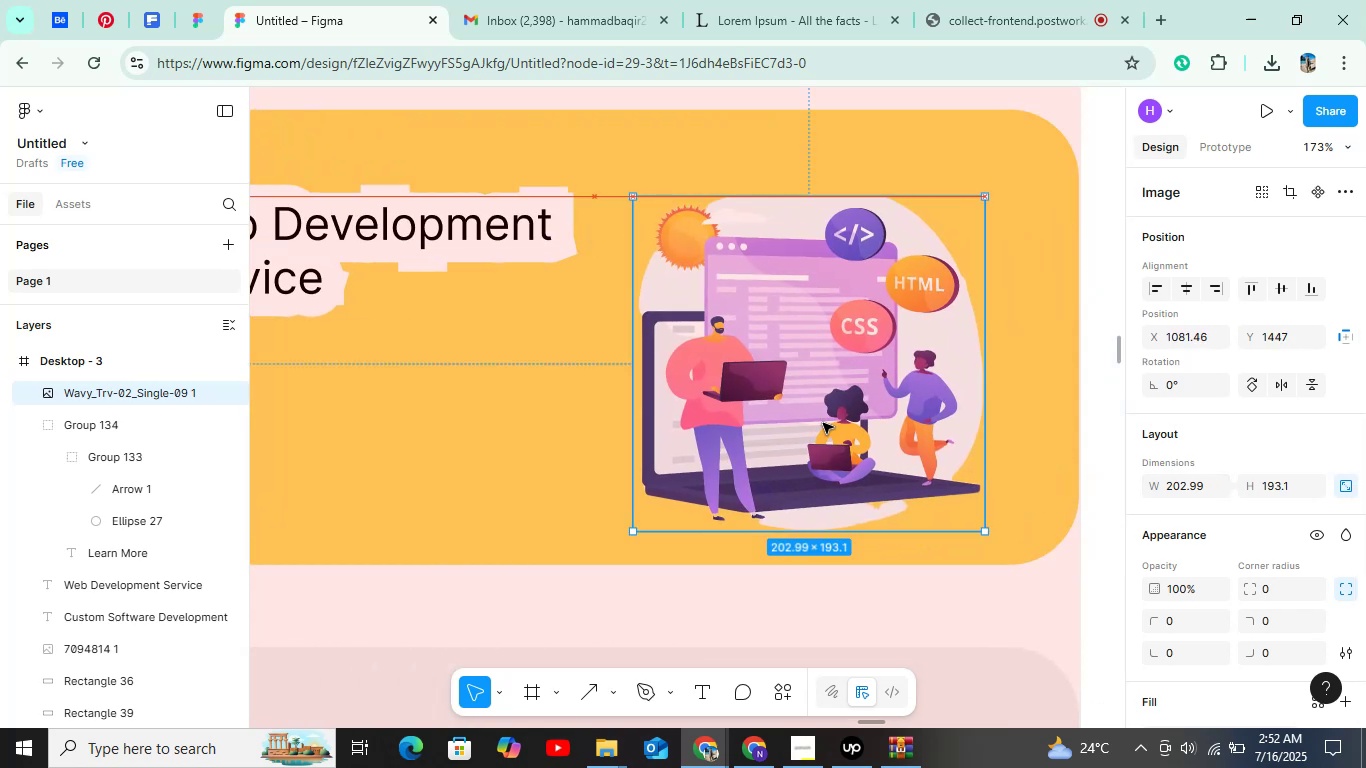 
hold_key(key=ControlLeft, duration=0.88)
scroll: coordinate [823, 423], scroll_direction: down, amount: 8.0
 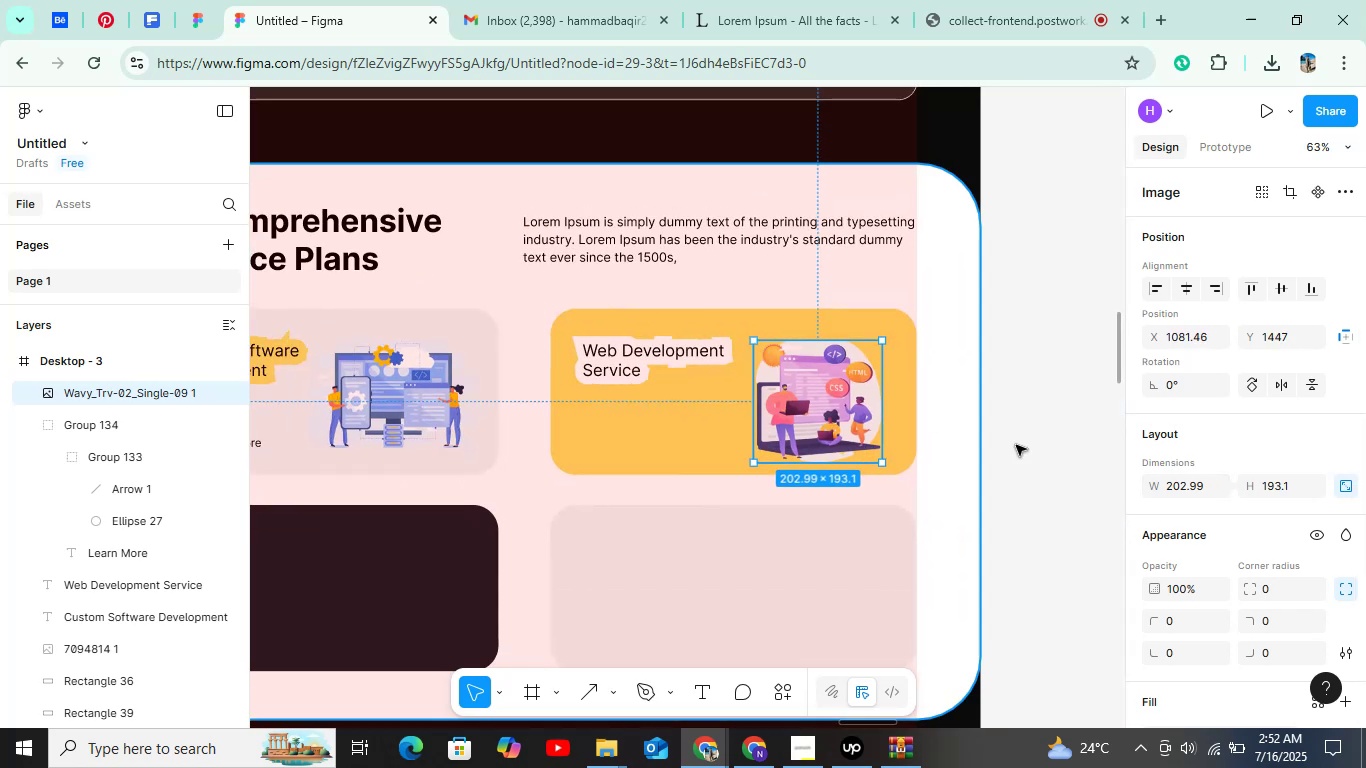 
left_click([1041, 448])
 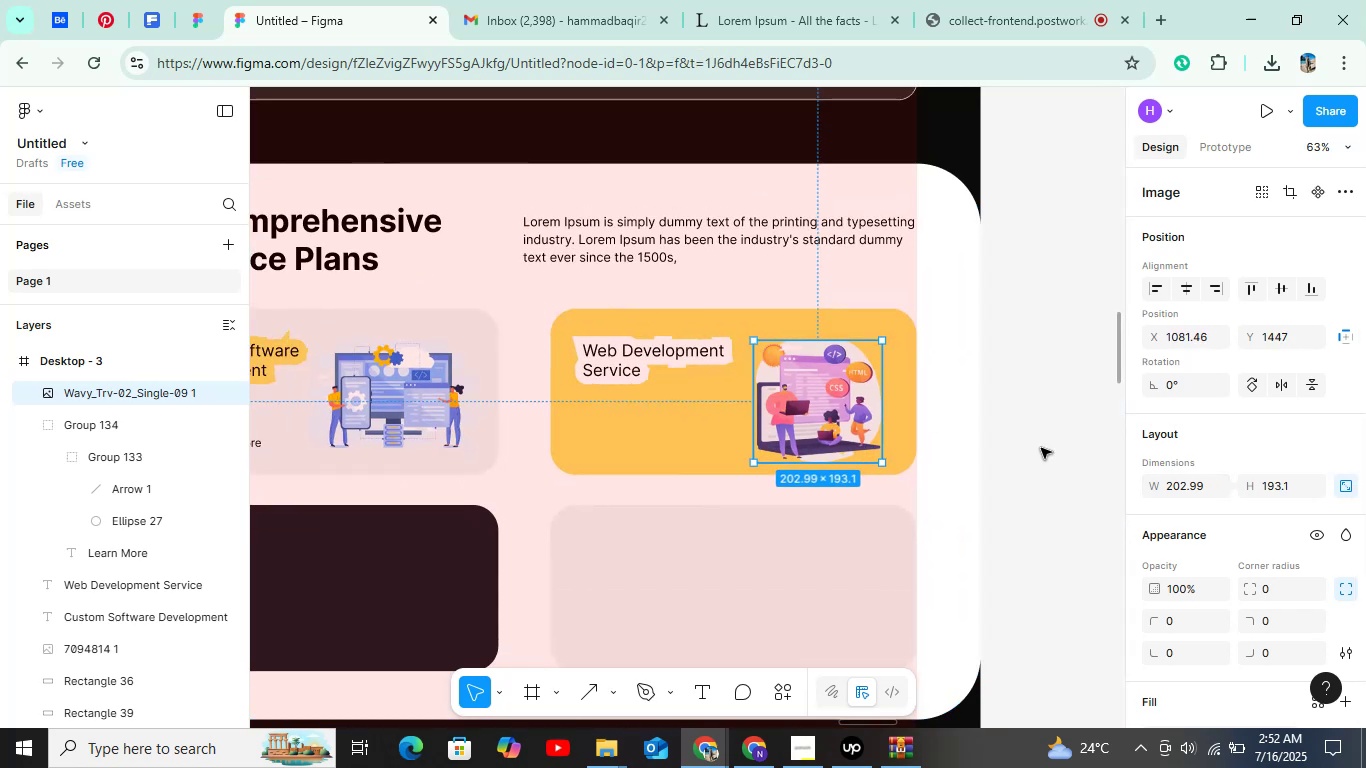 
hold_key(key=ControlLeft, duration=1.51)
scroll: coordinate [1041, 448], scroll_direction: down, amount: 5.0
 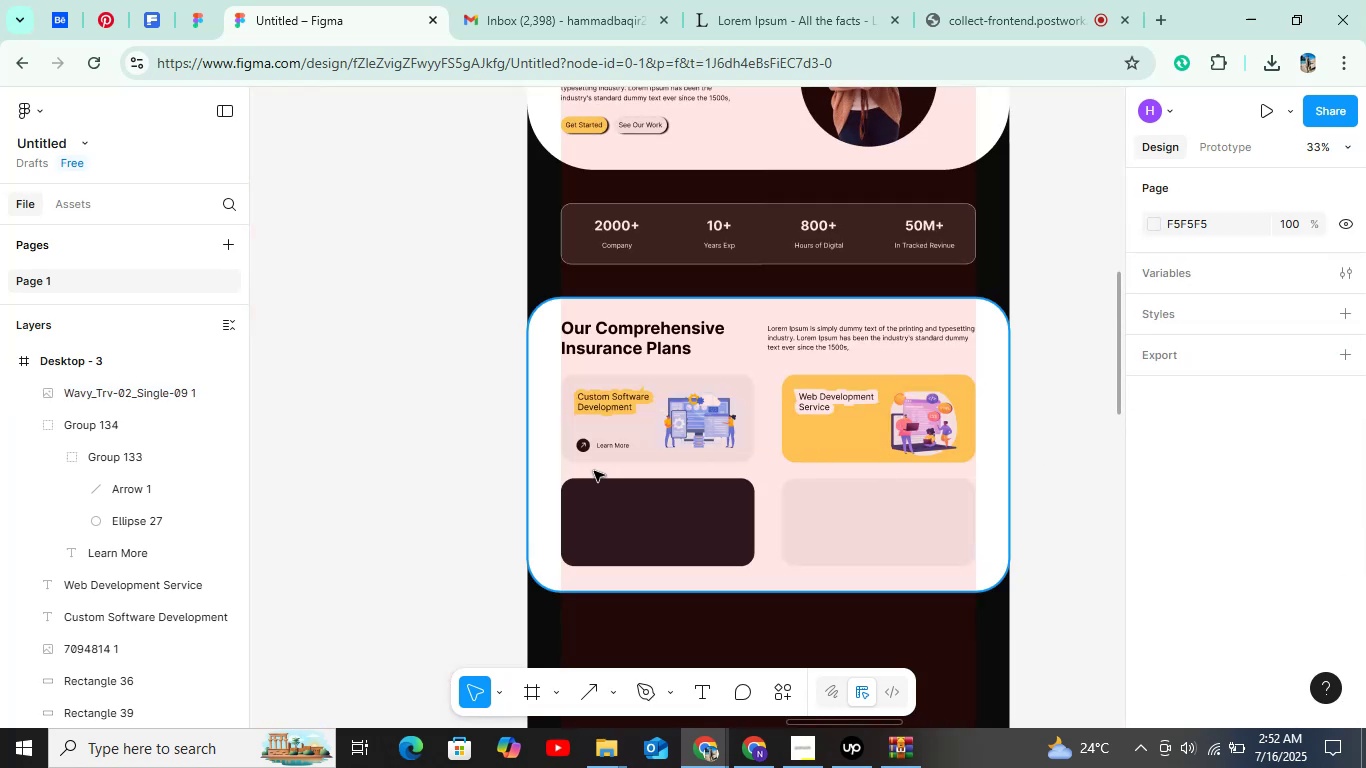 
scroll: coordinate [595, 453], scroll_direction: up, amount: 5.0
 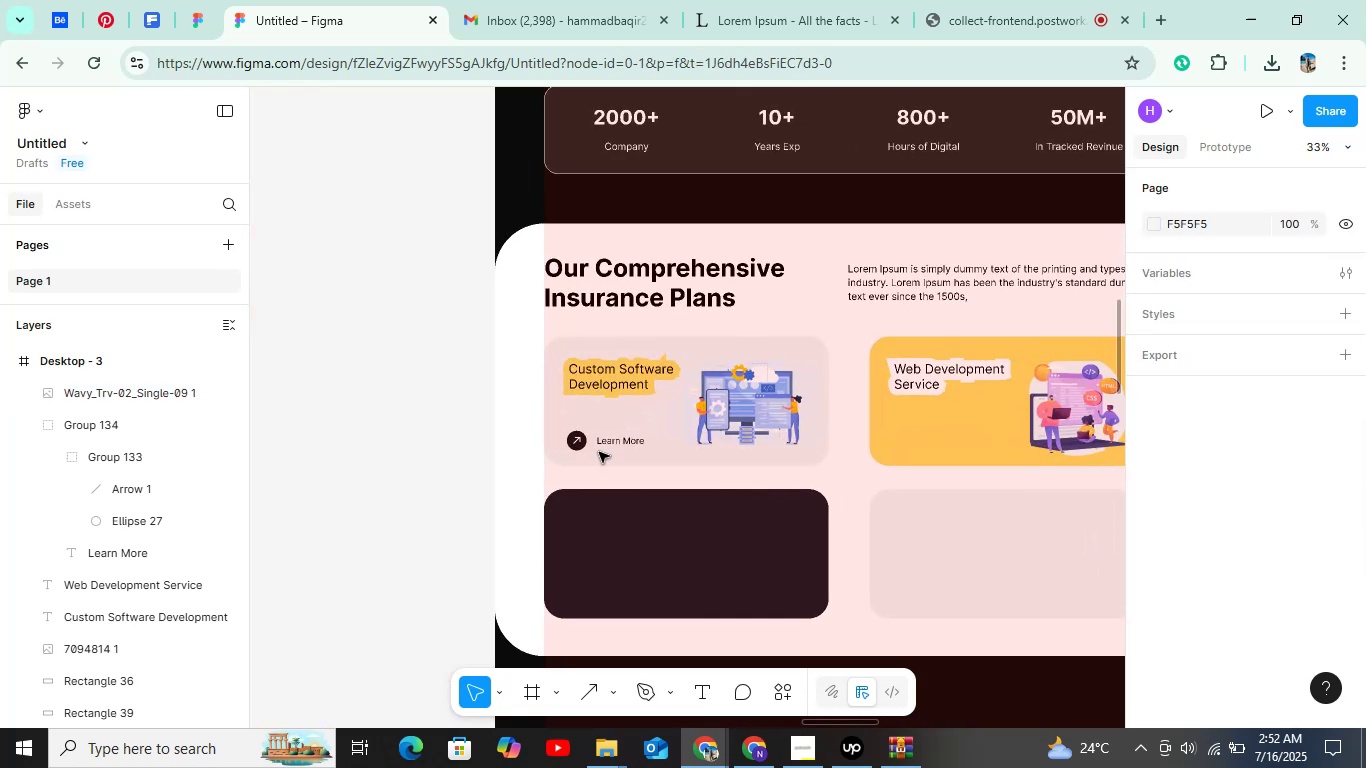 
key(Control+ControlLeft)
 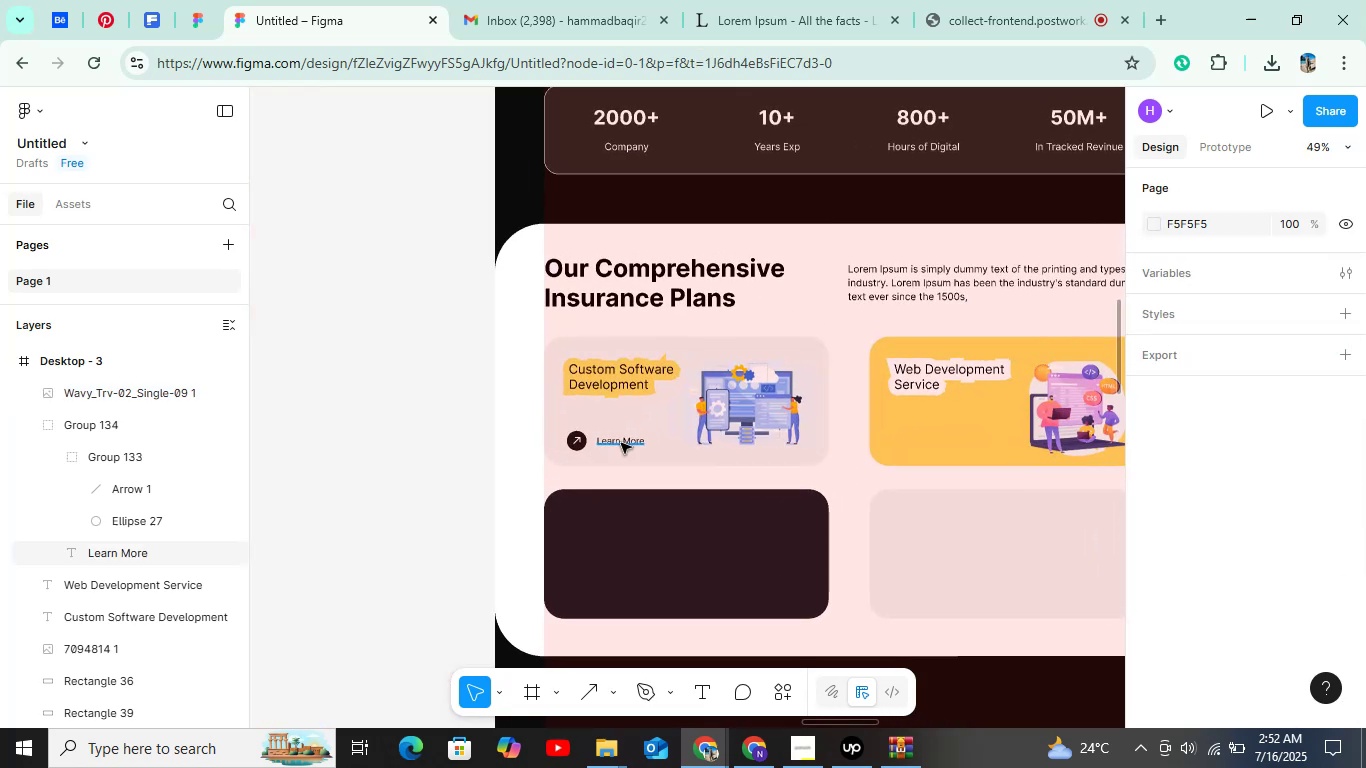 
key(Control+ControlLeft)
 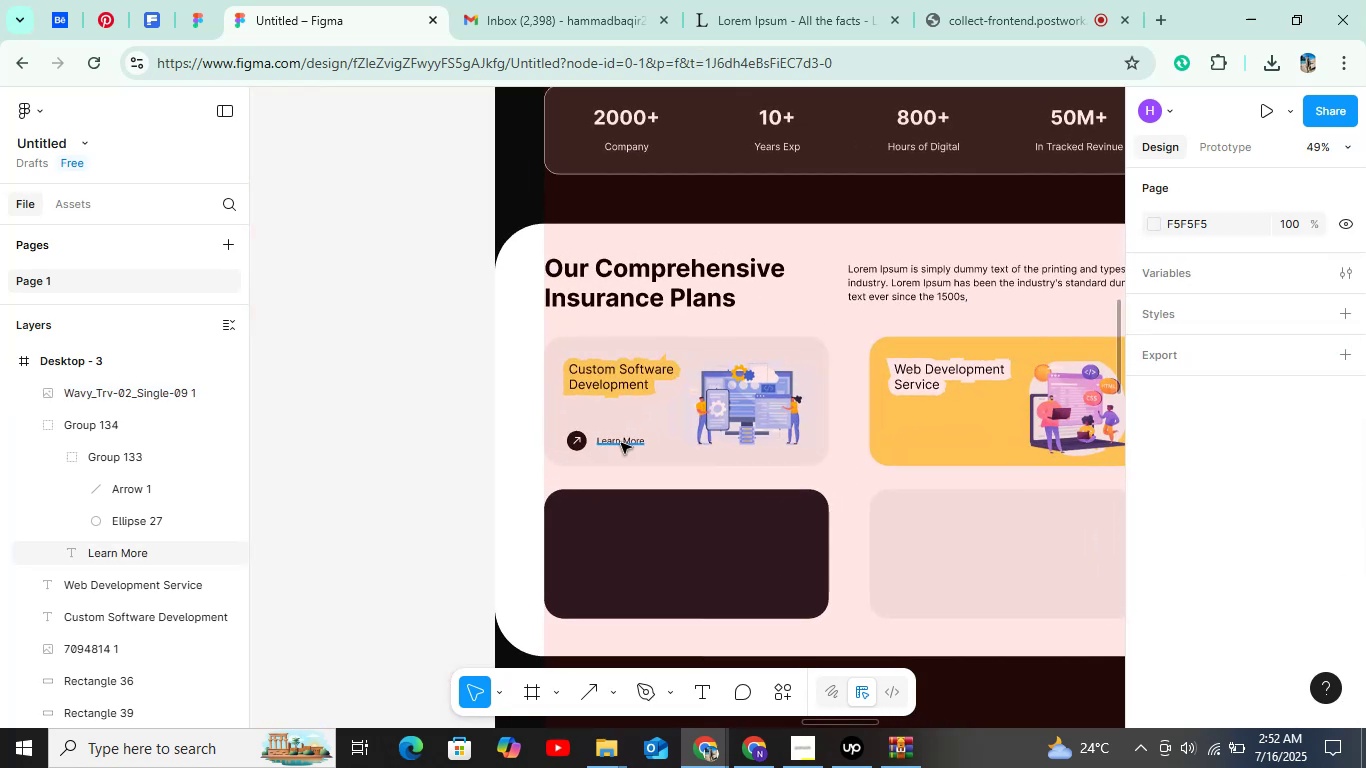 
key(Control+ControlLeft)
 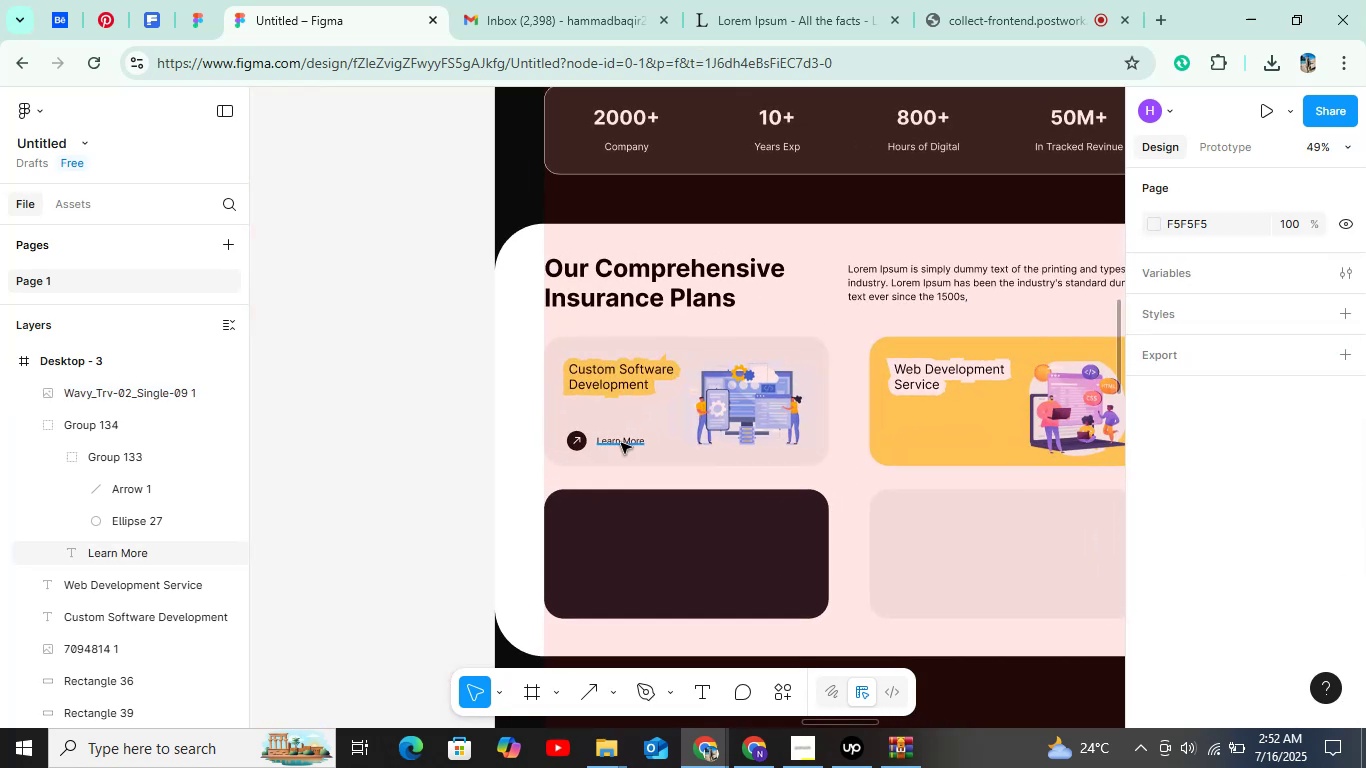 
key(Control+ControlLeft)
 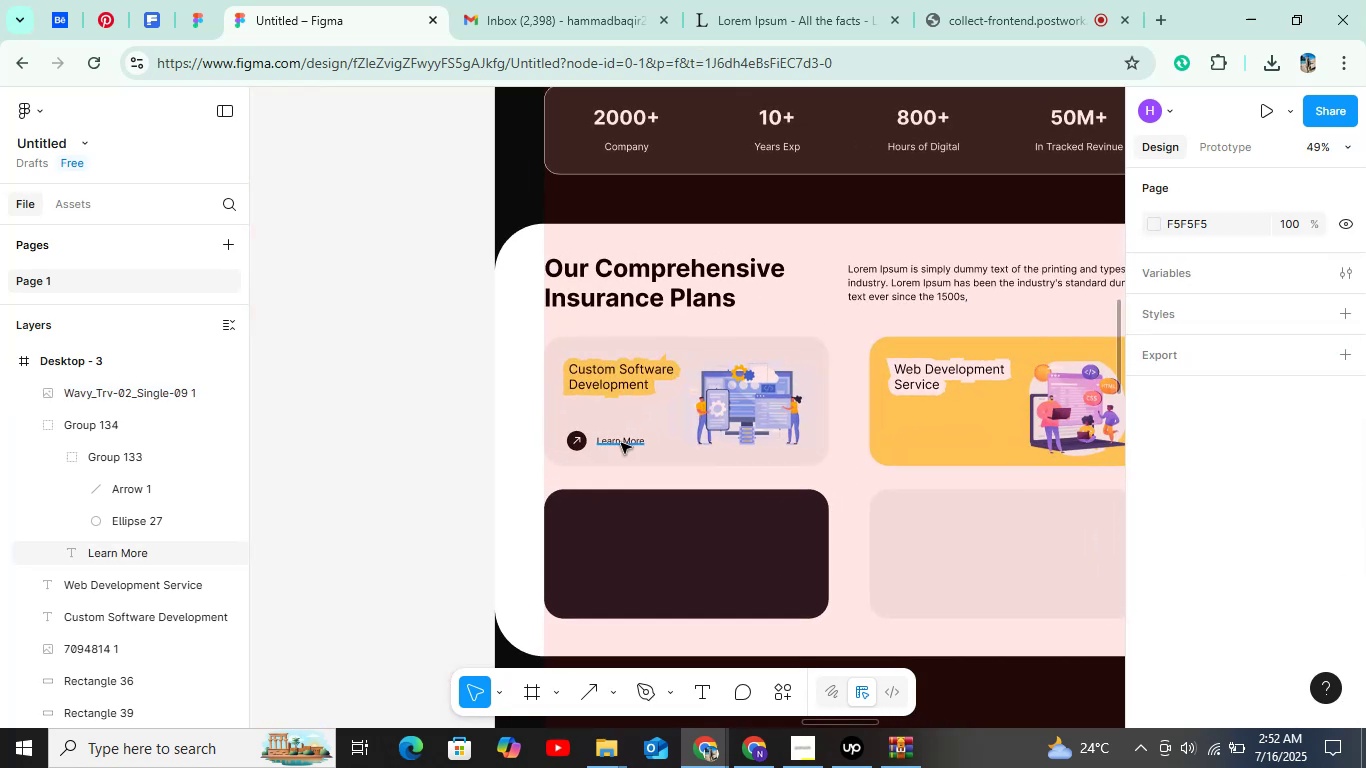 
key(Control+ControlLeft)
 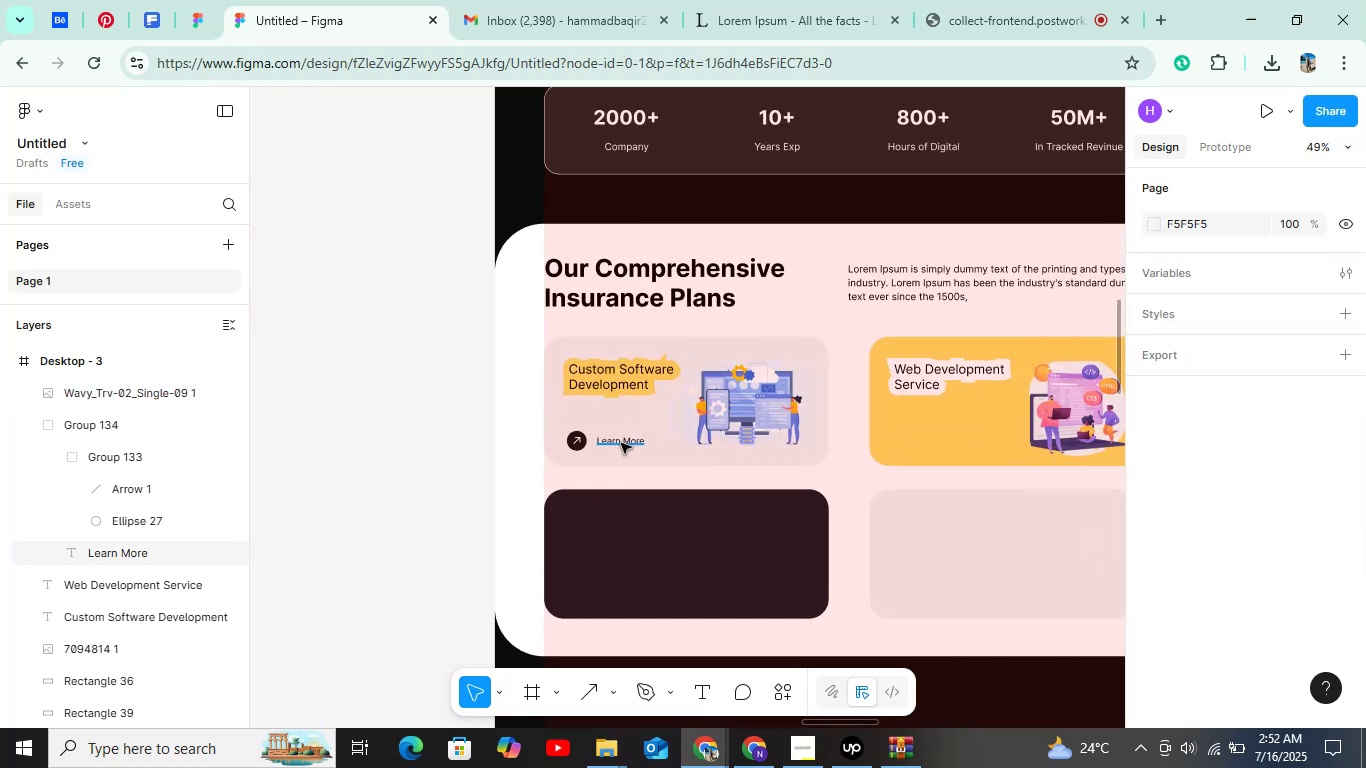 
key(Control+ControlLeft)
 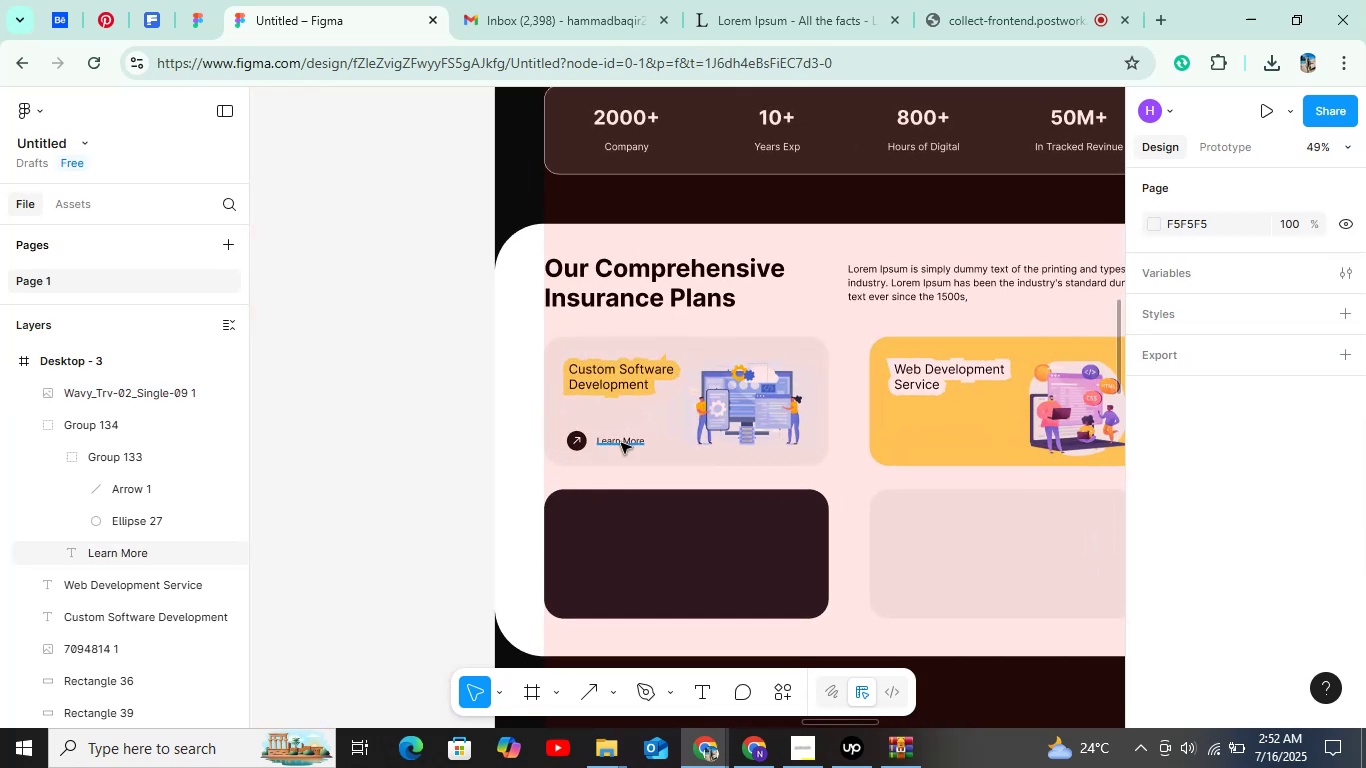 
key(Control+ControlLeft)
 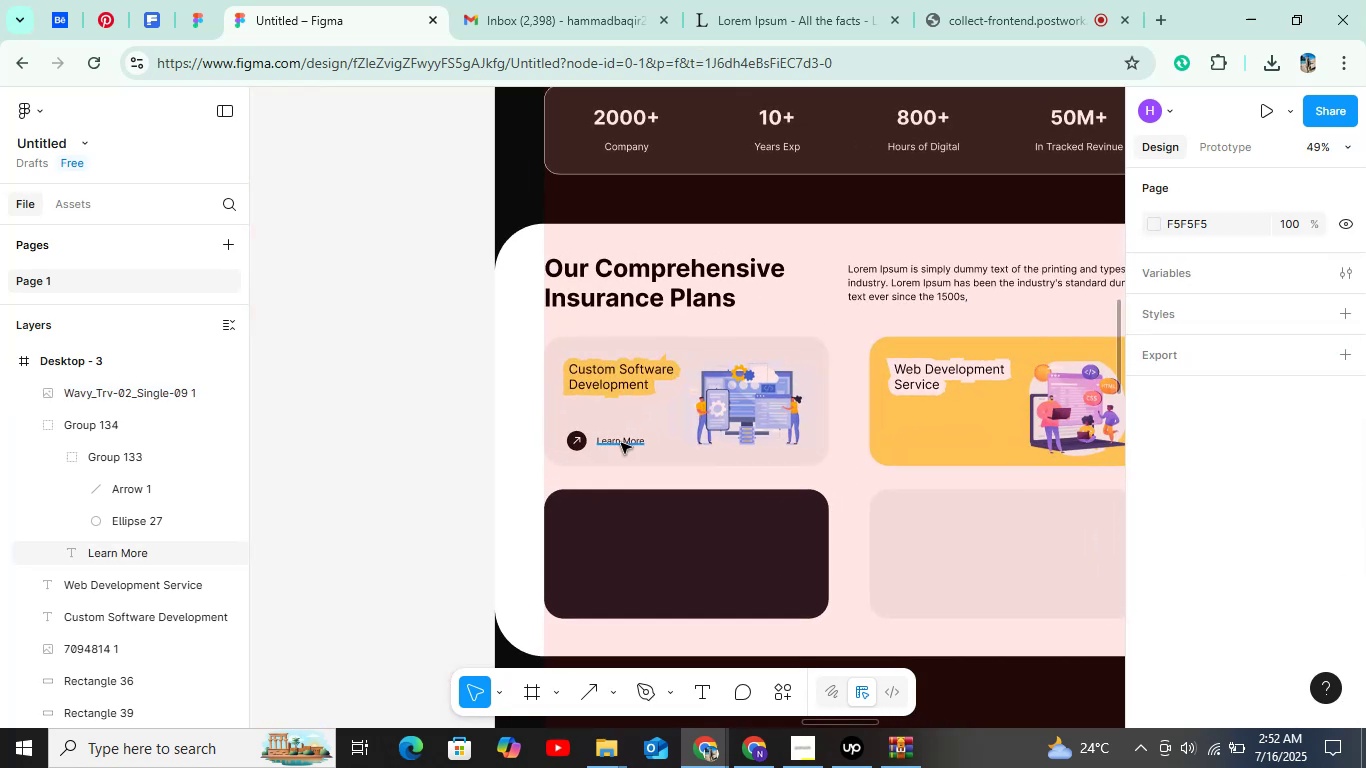 
key(Control+ControlLeft)
 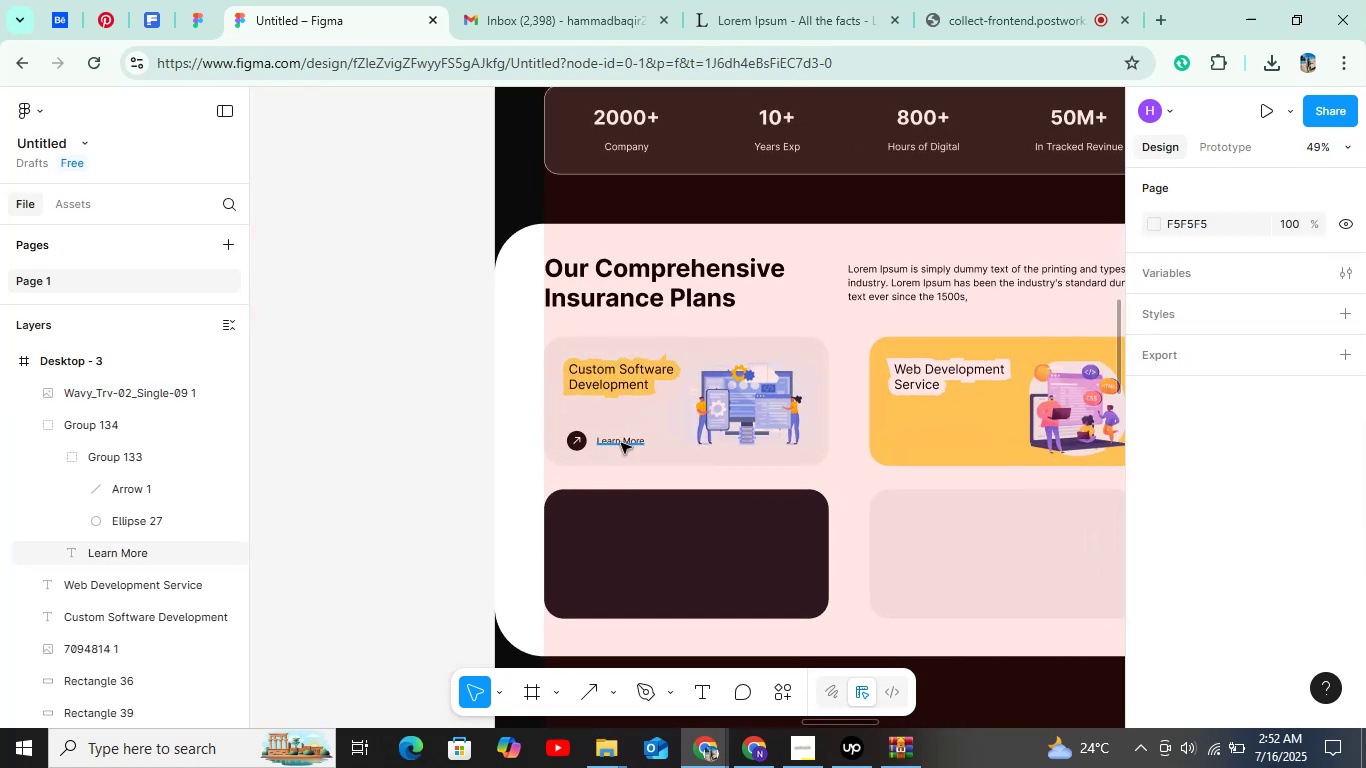 
key(Control+ControlLeft)
 